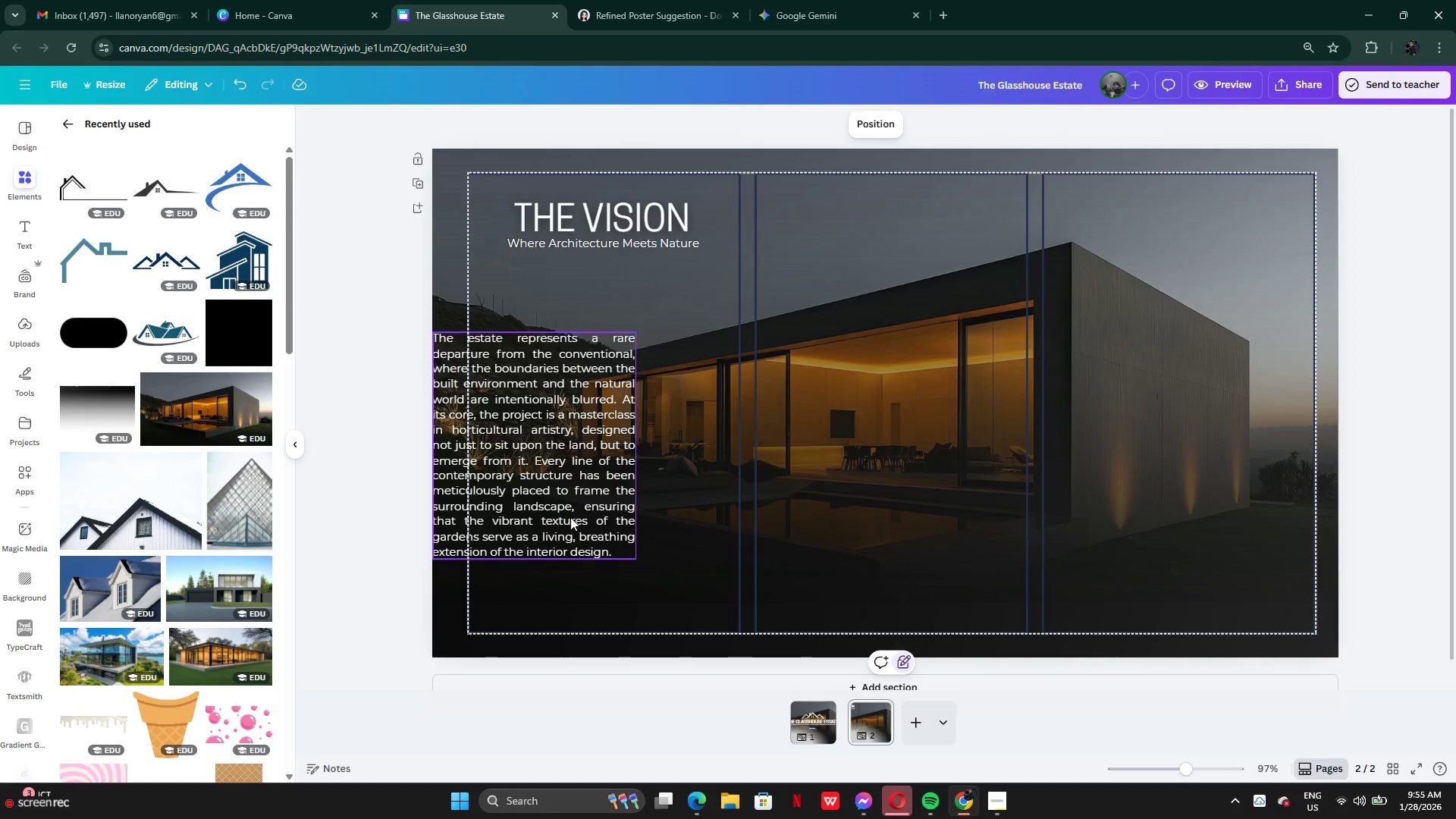 
left_click_drag(start_coordinate=[570, 517], to_coordinate=[699, 523])
 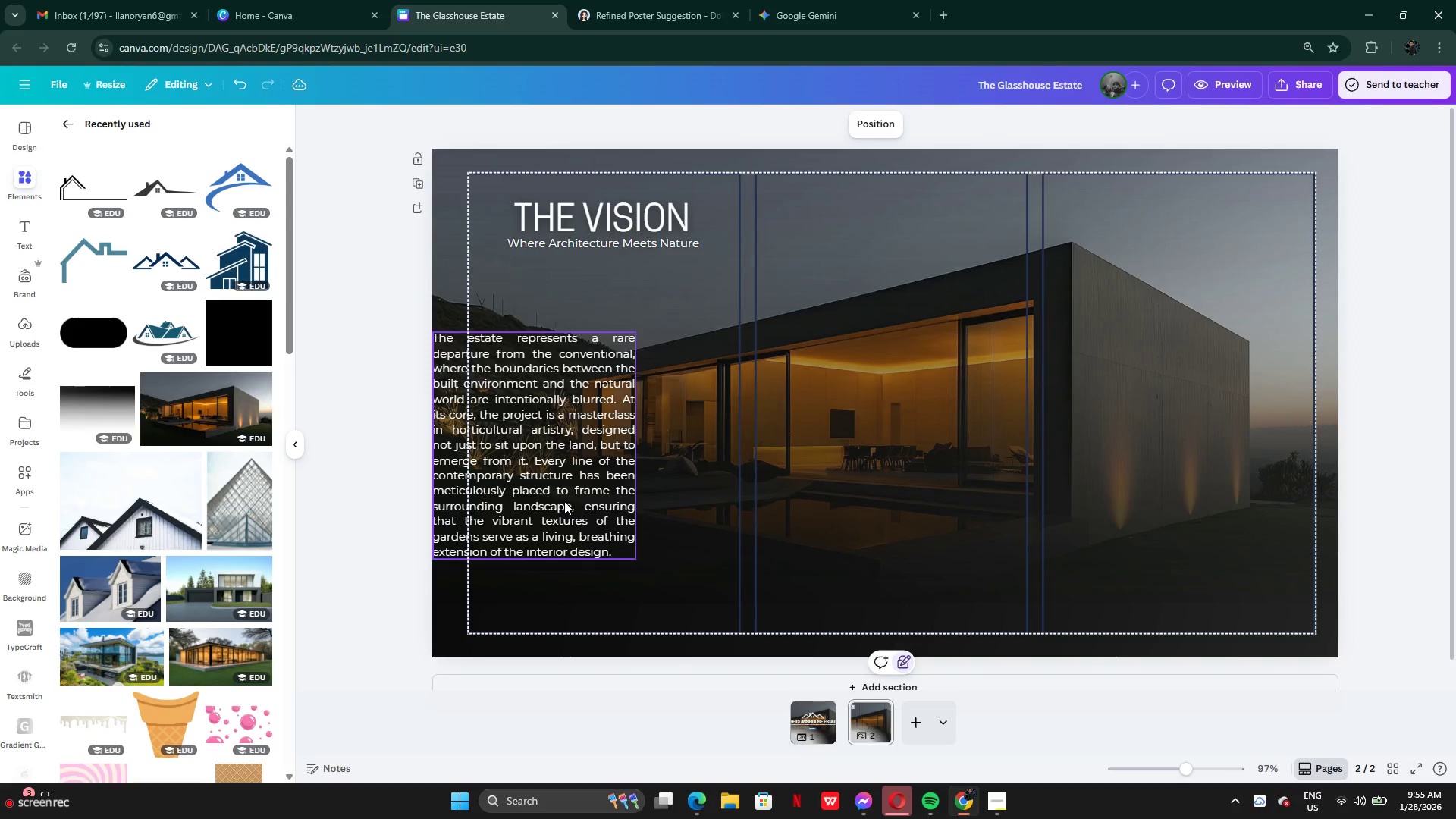 
left_click_drag(start_coordinate=[564, 502], to_coordinate=[742, 501])
 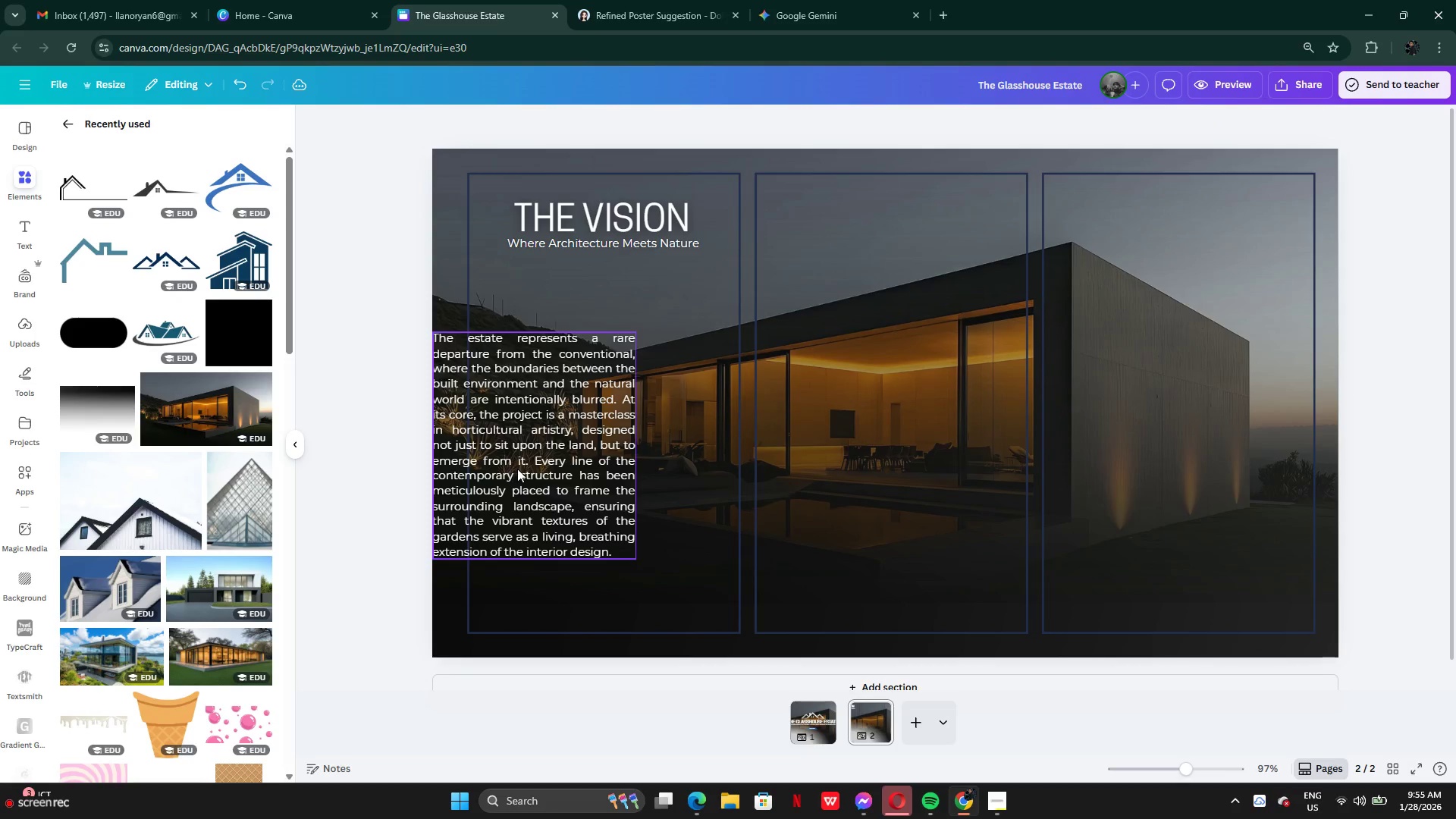 
double_click([517, 469])
 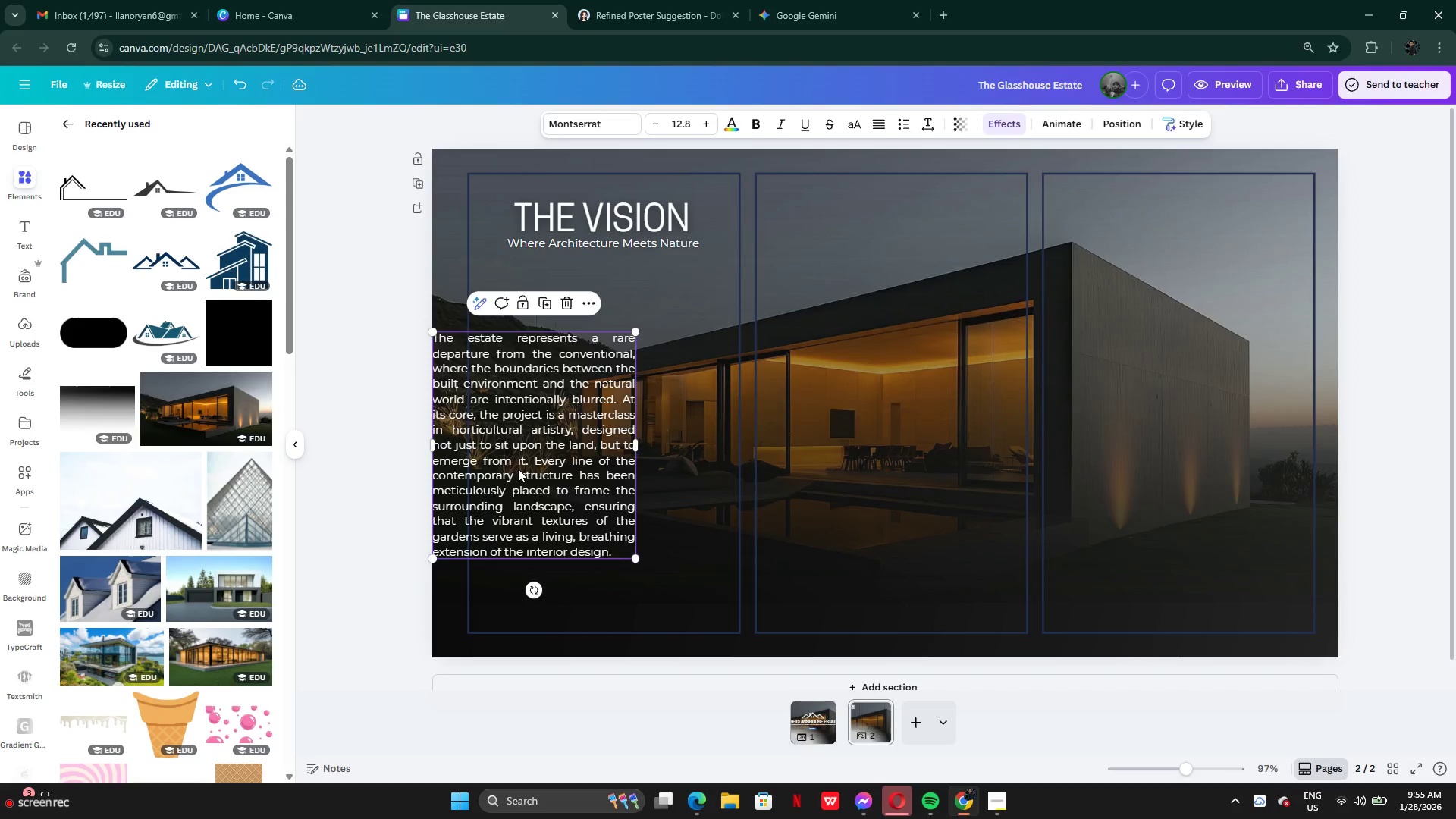 
left_click_drag(start_coordinate=[517, 469], to_coordinate=[575, 468])
 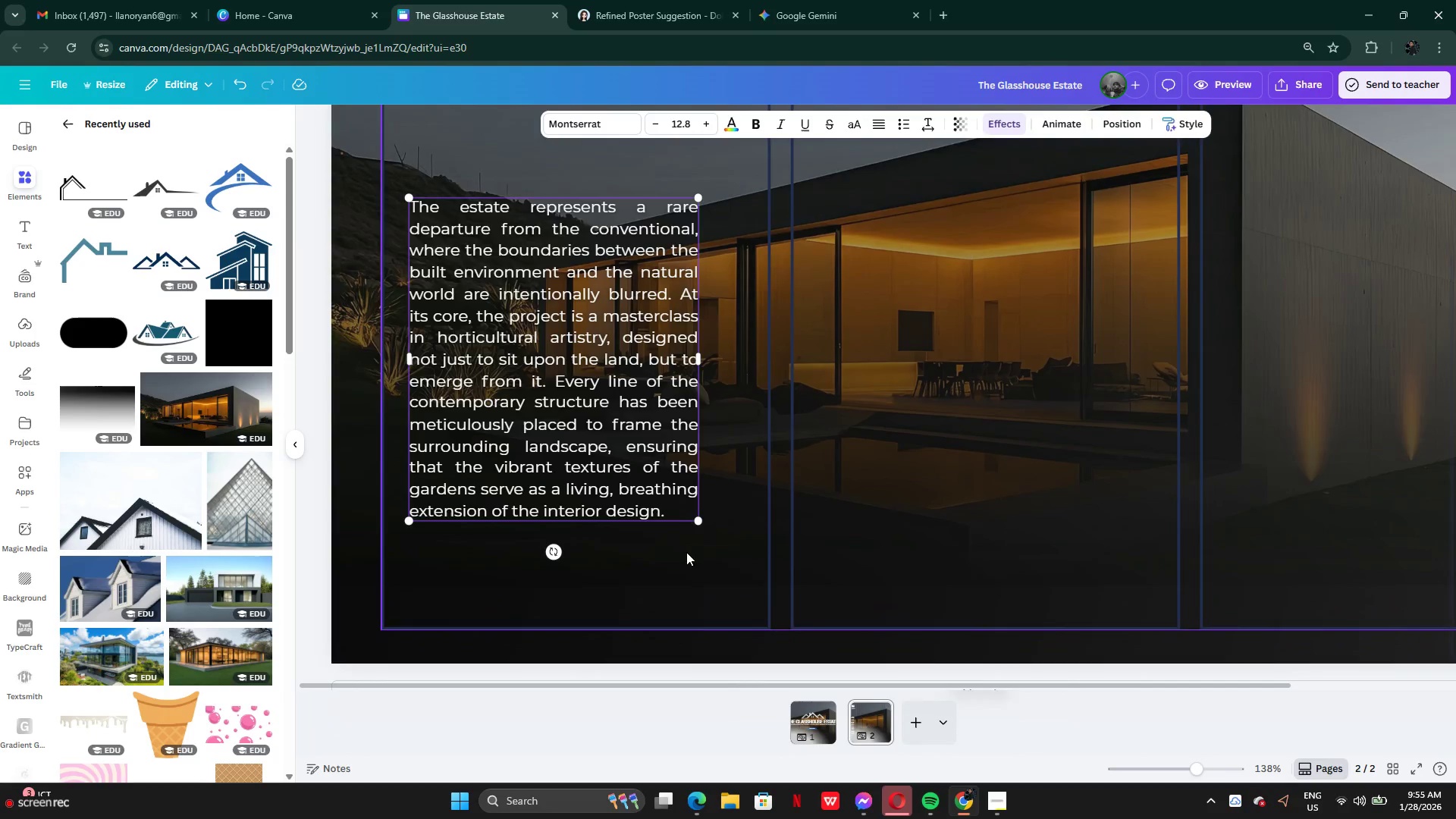 
left_click_drag(start_coordinate=[695, 519], to_coordinate=[585, 354])
 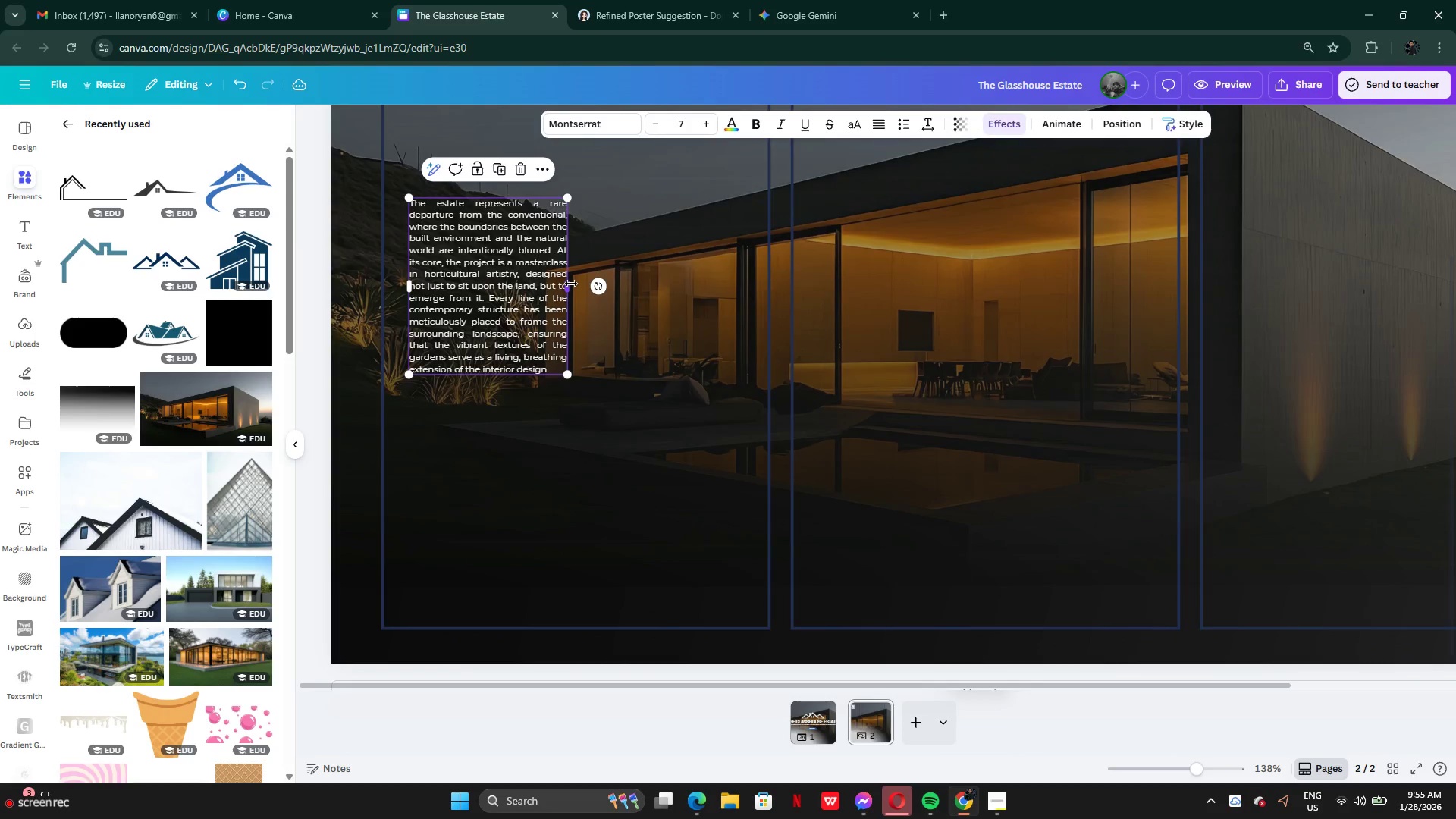 
left_click_drag(start_coordinate=[571, 284], to_coordinate=[756, 293])
 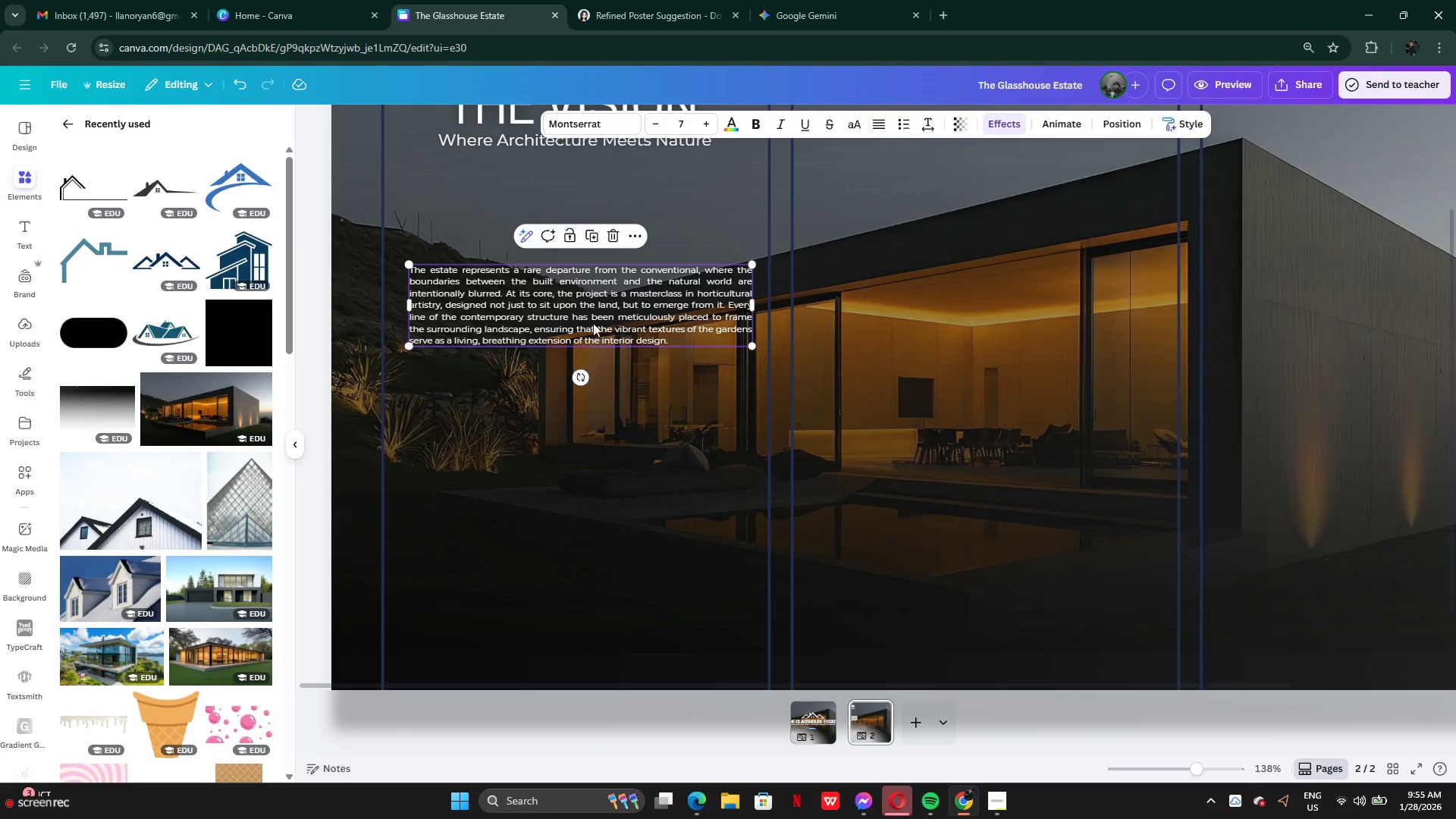 
left_click_drag(start_coordinate=[597, 304], to_coordinate=[594, 320])
 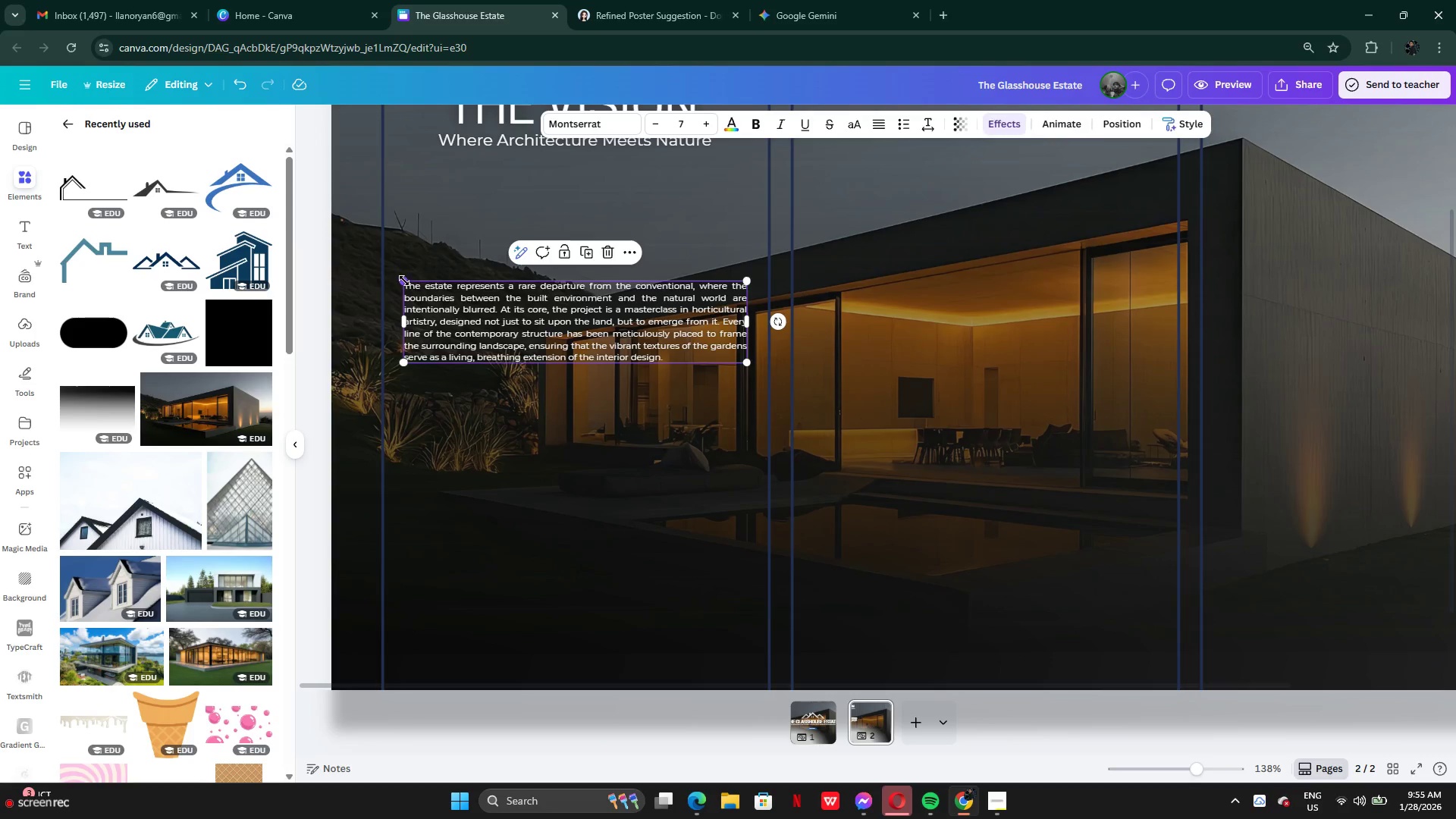 
left_click_drag(start_coordinate=[404, 281], to_coordinate=[402, 271])
 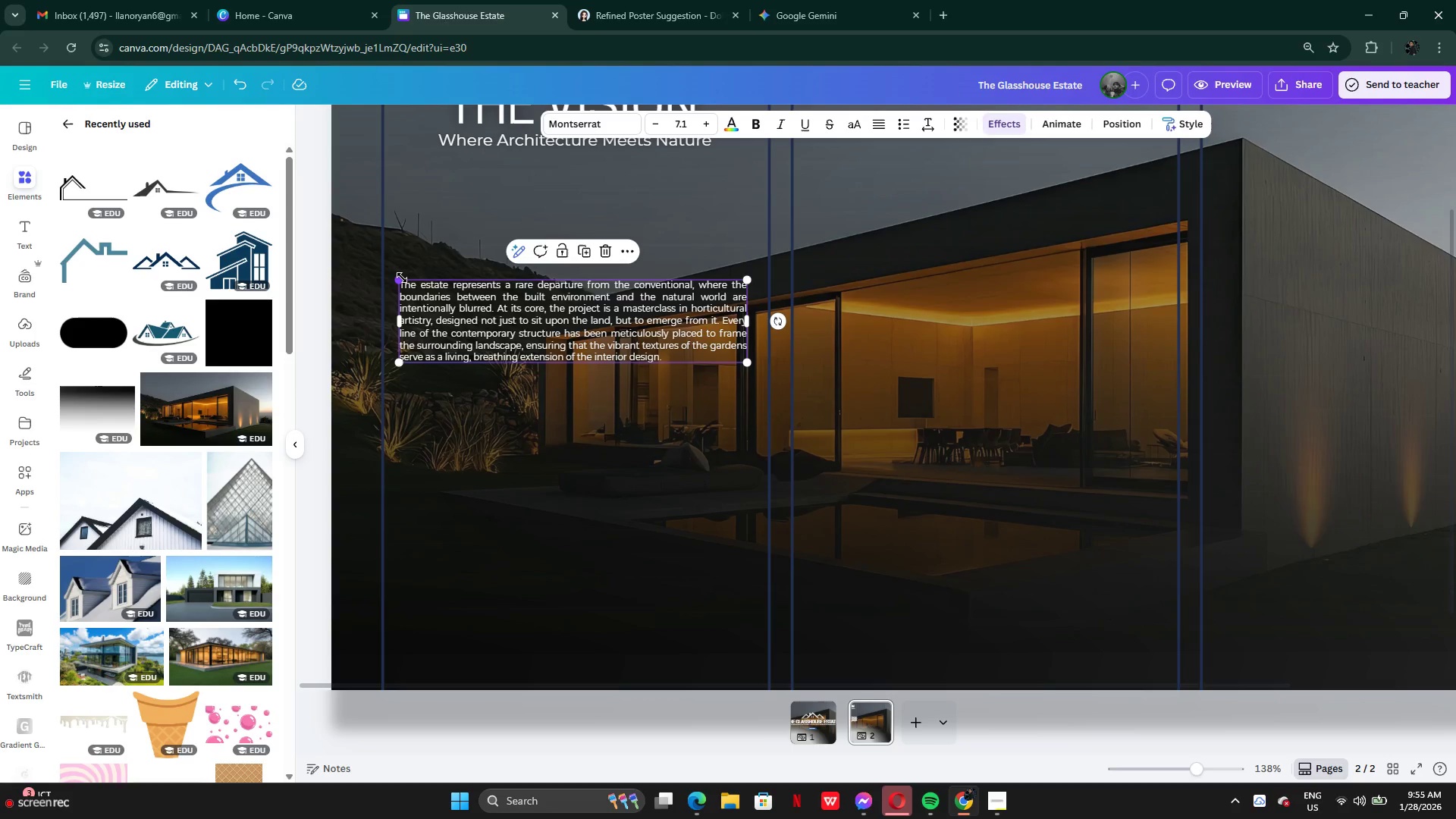 
left_click_drag(start_coordinate=[402, 278], to_coordinate=[384, 210])
 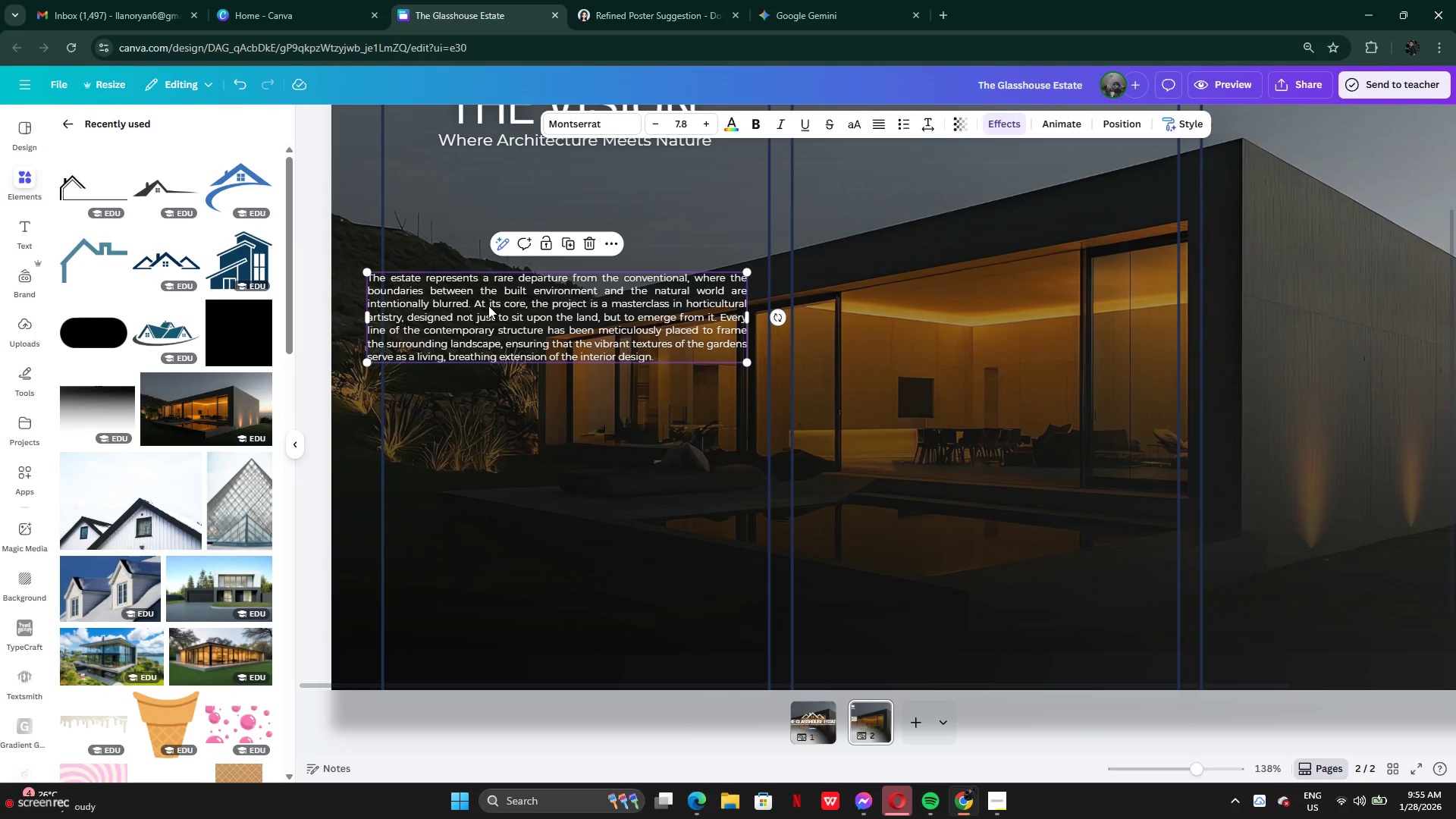 
left_click_drag(start_coordinate=[489, 306], to_coordinate=[522, 307])
 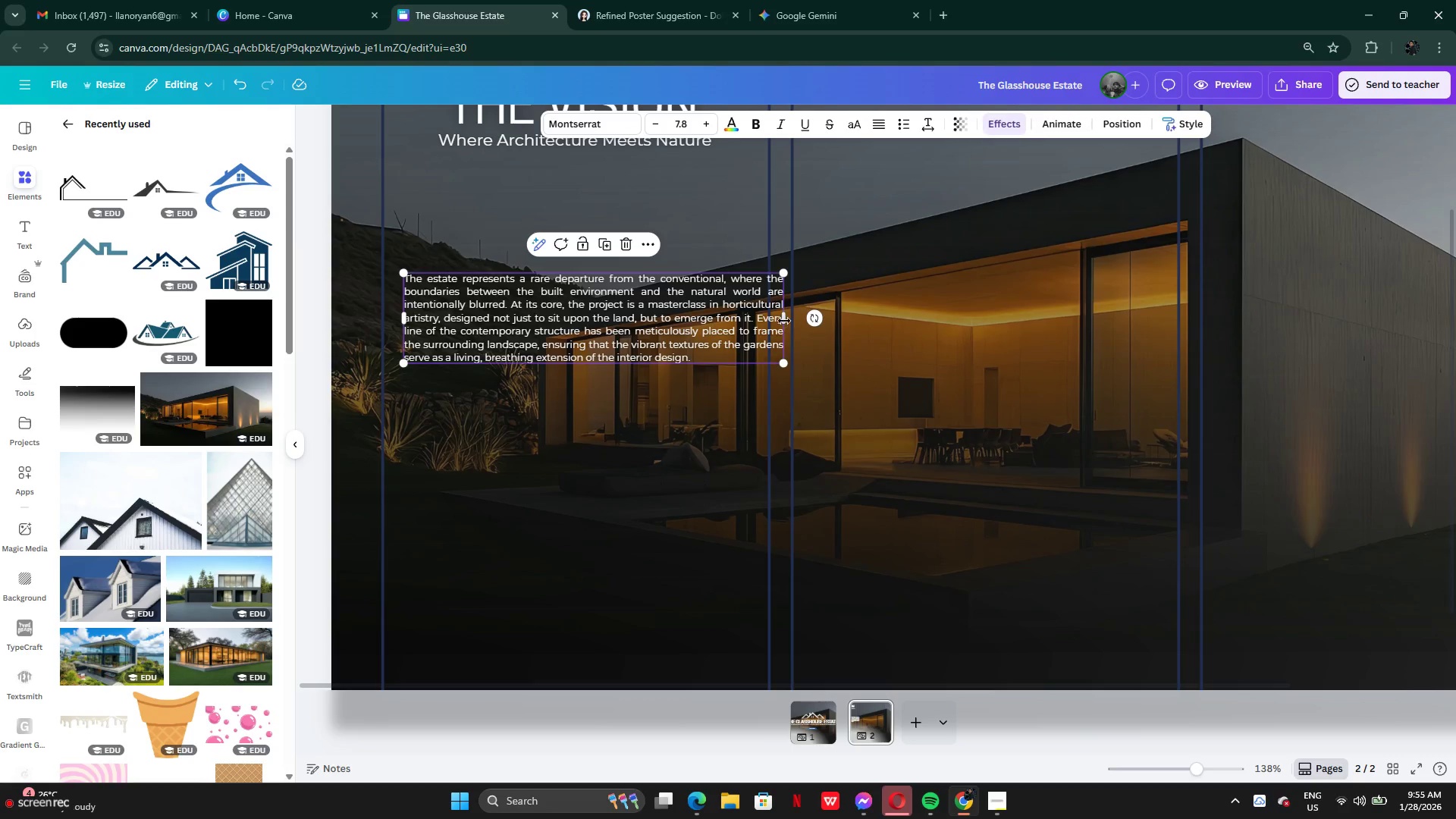 
left_click_drag(start_coordinate=[785, 321], to_coordinate=[756, 311])
 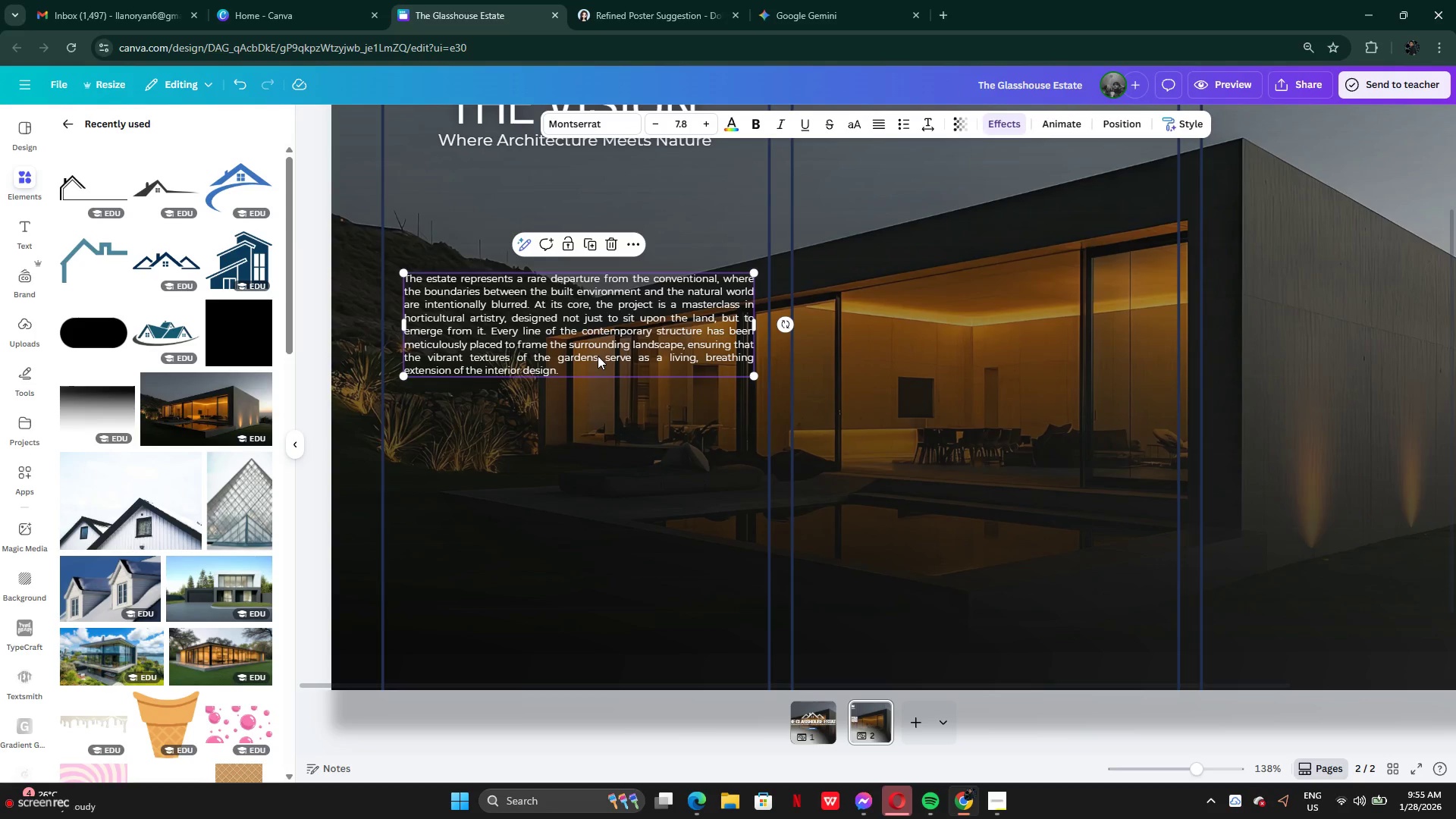 
left_click([612, 410])
 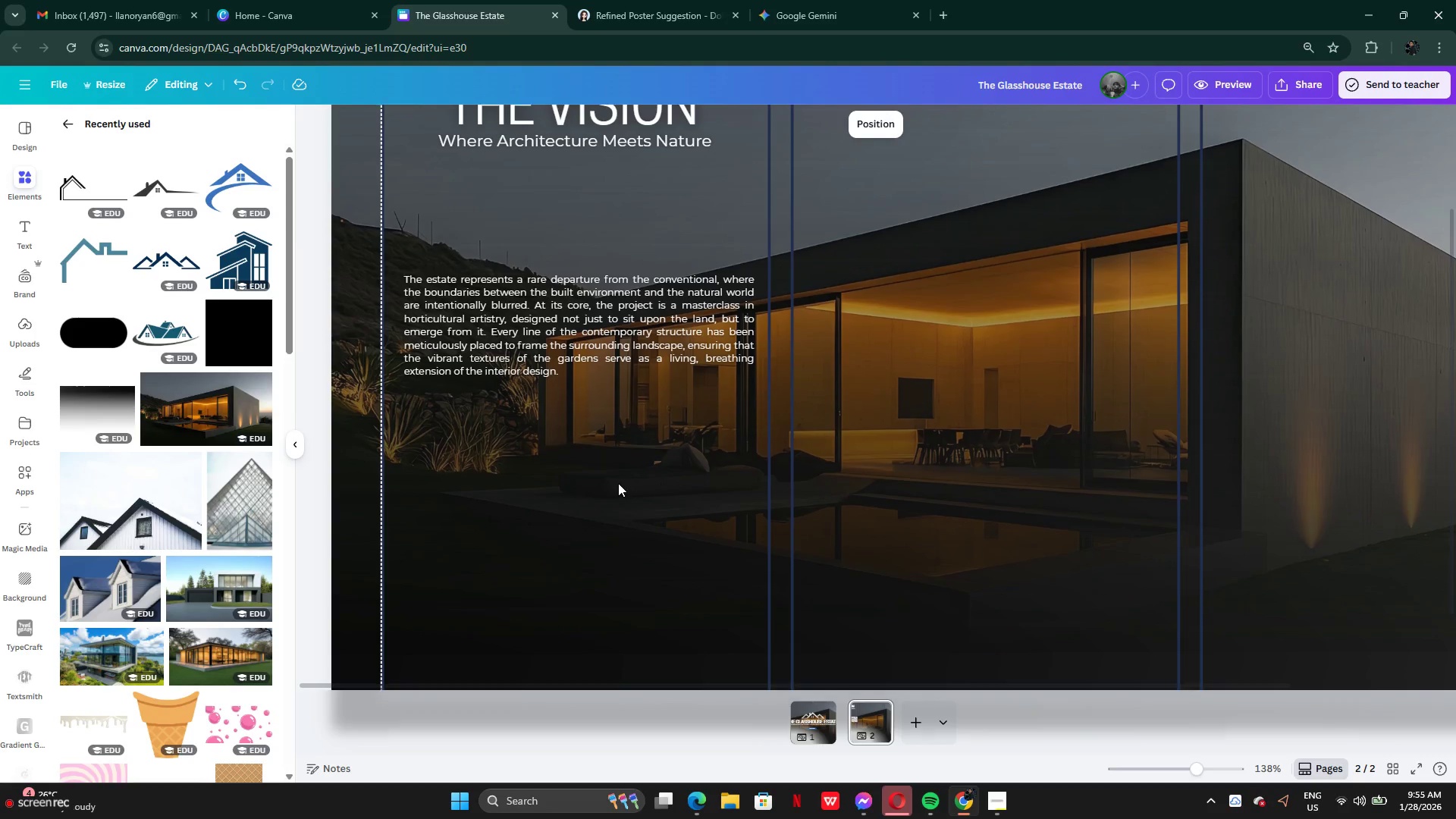 
scroll: coordinate [618, 483], scroll_direction: up, amount: 2.0
 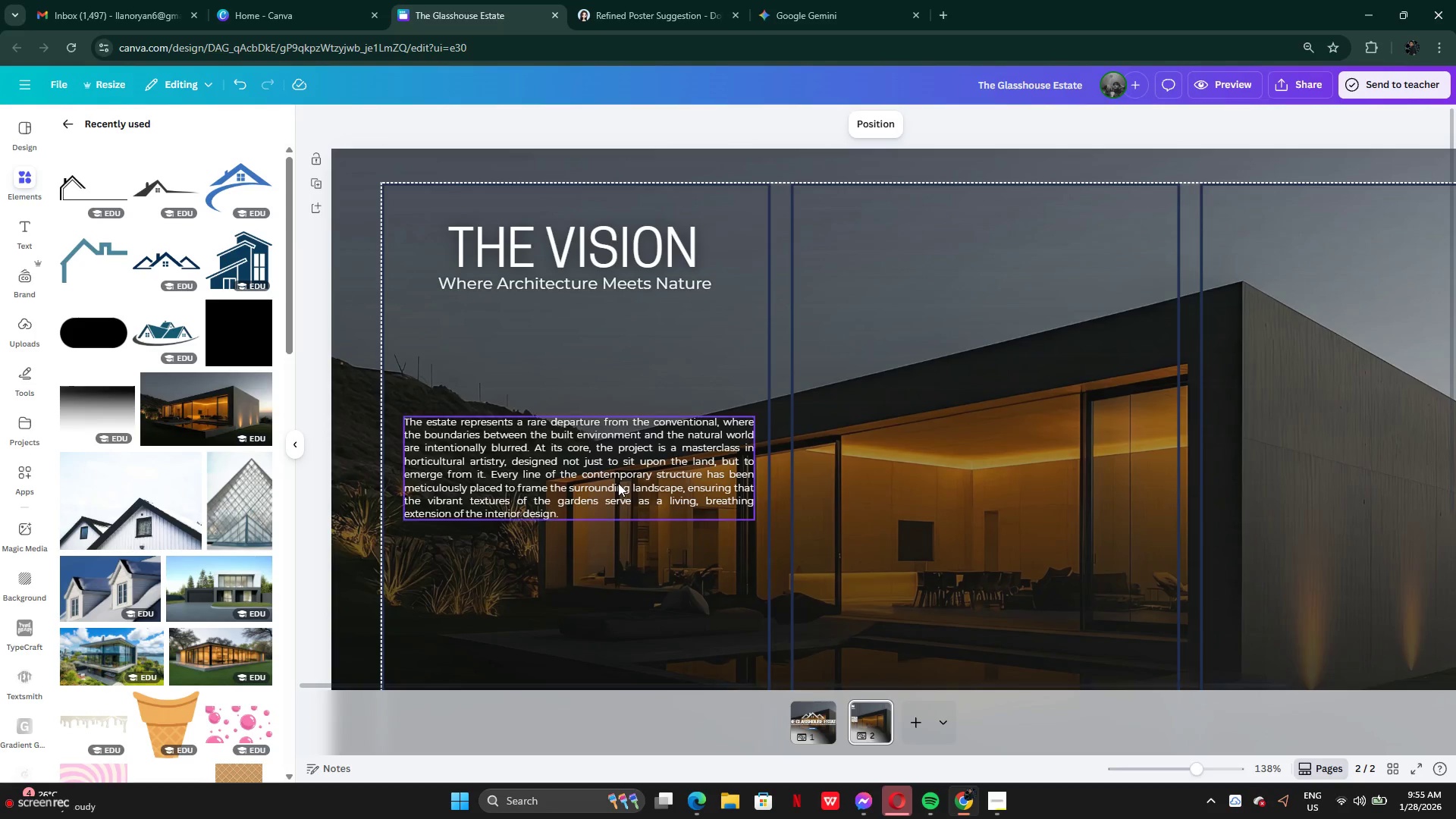 
scroll: coordinate [618, 483], scroll_direction: down, amount: 1.0
 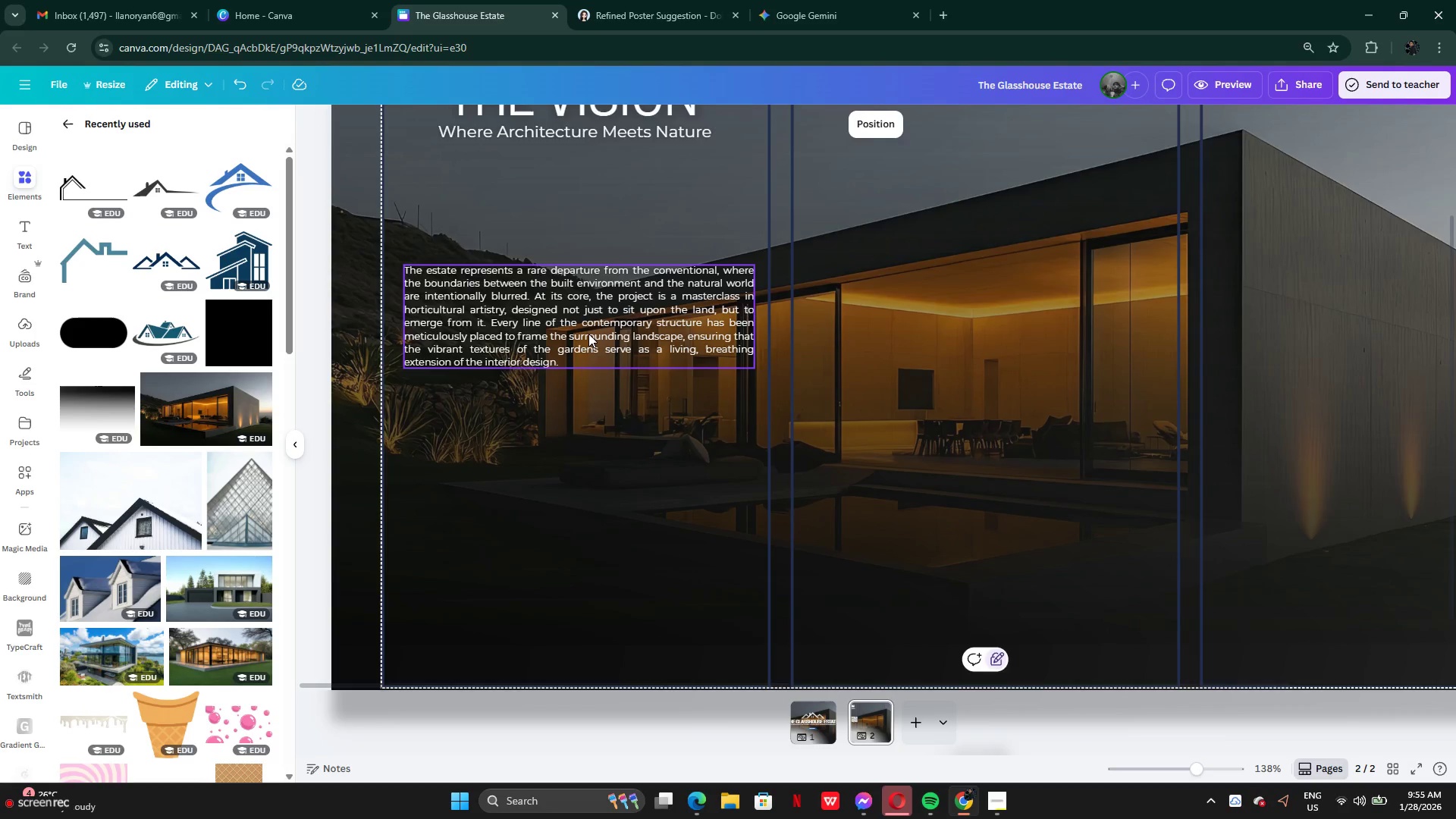 
left_click([588, 334])
 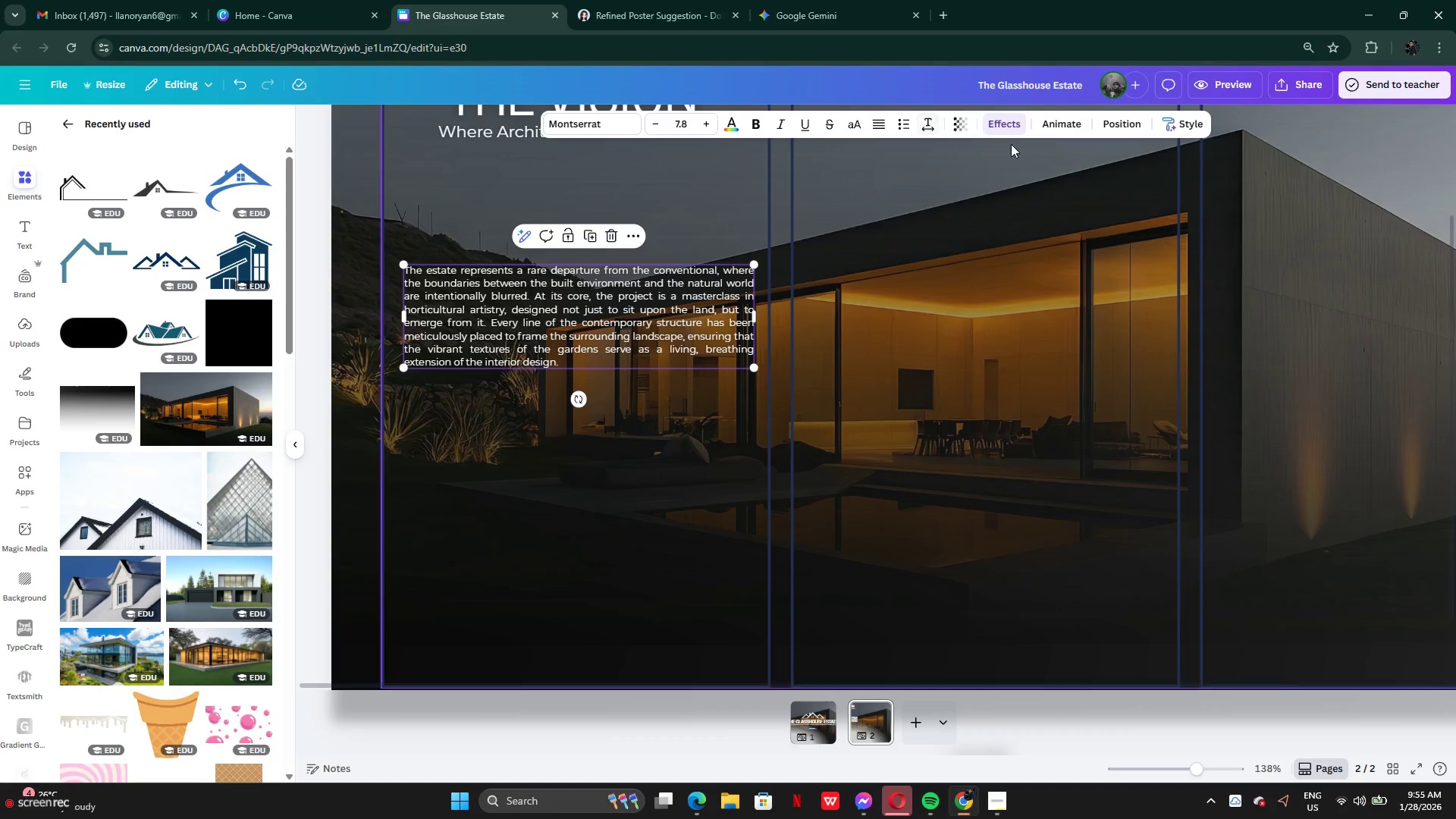 
left_click([999, 127])
 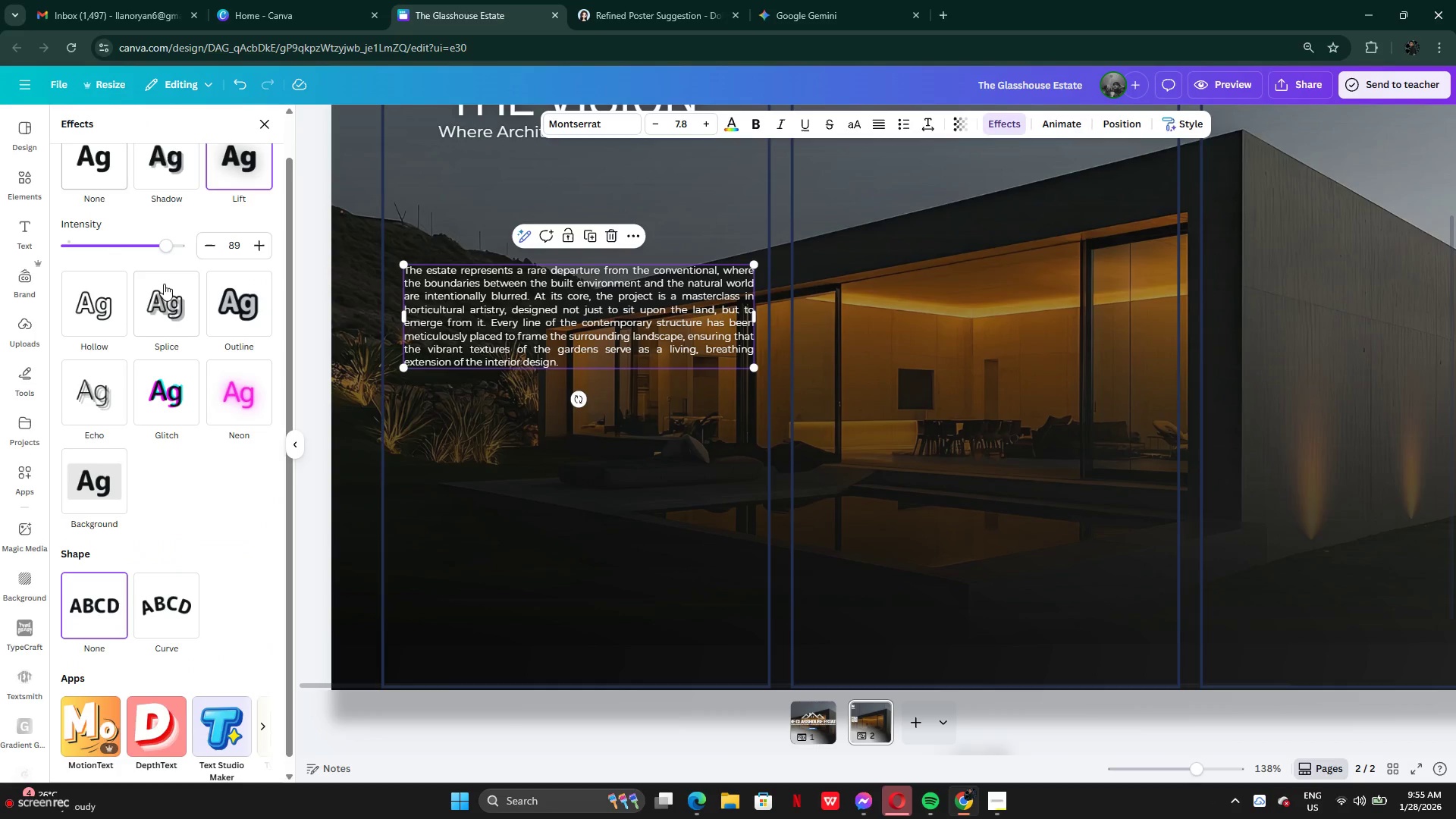 
scroll: coordinate [155, 280], scroll_direction: up, amount: 4.0
 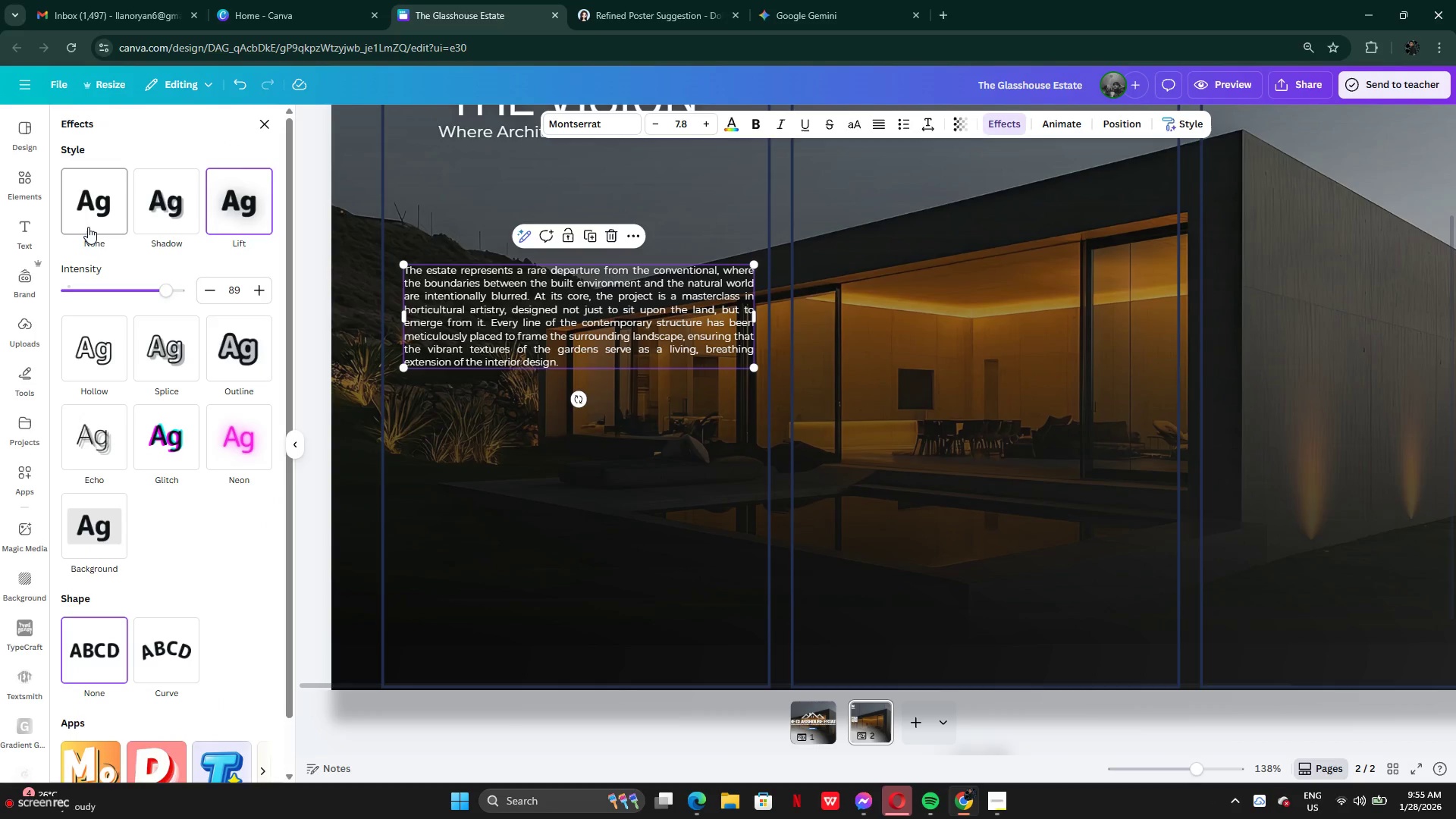 
left_click([88, 227])
 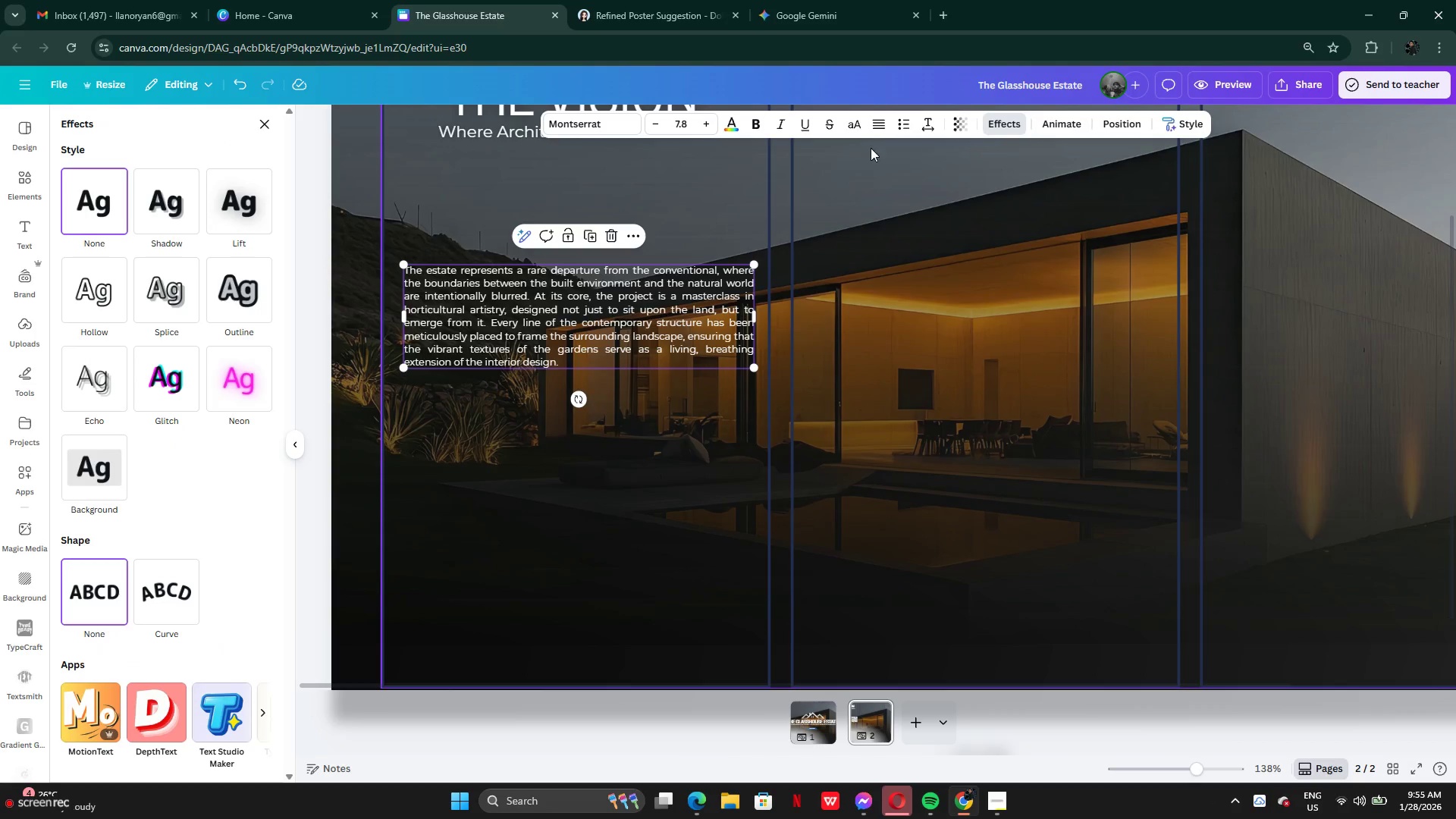 
left_click([566, 130])
 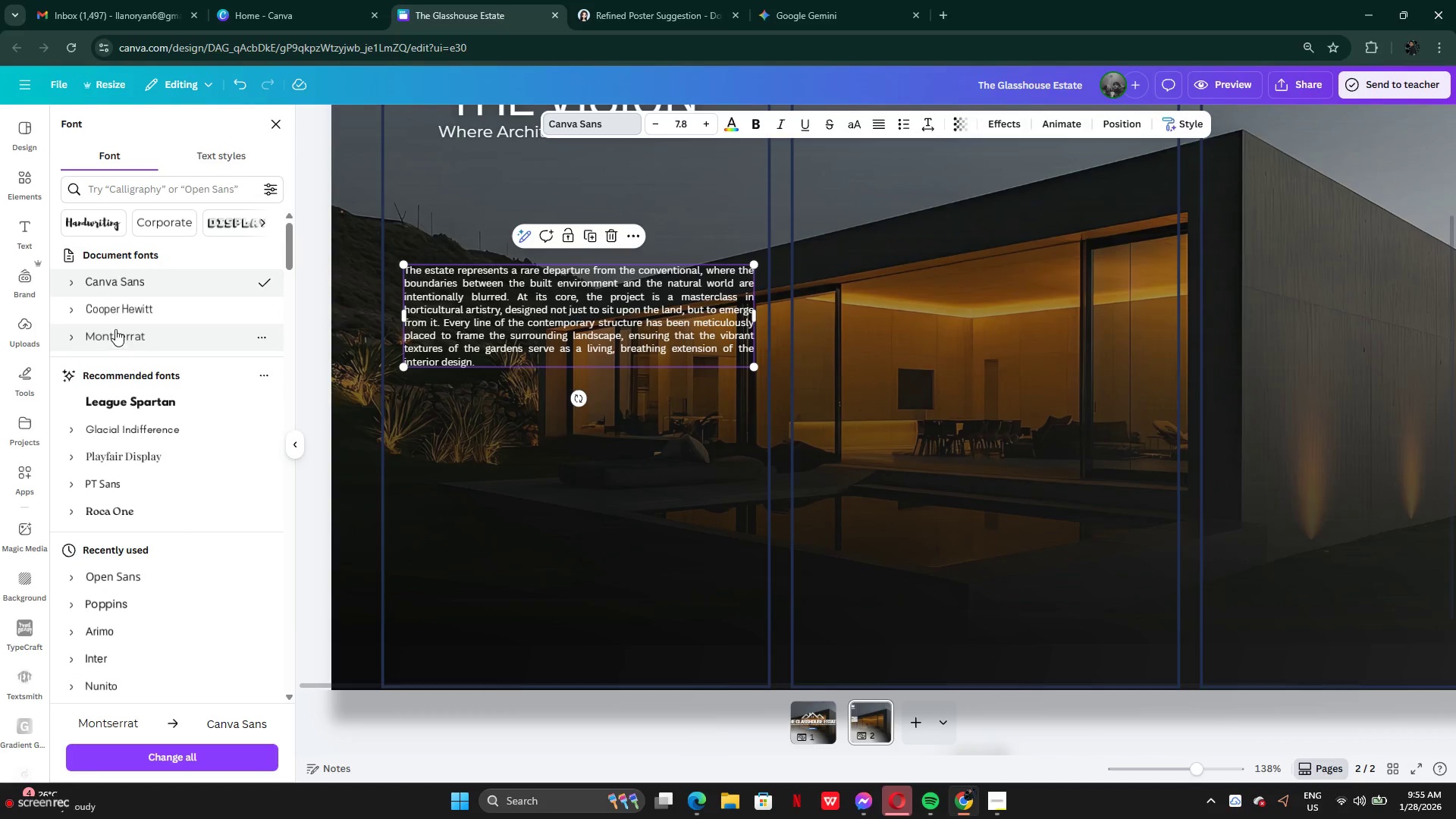 
left_click([119, 340])
 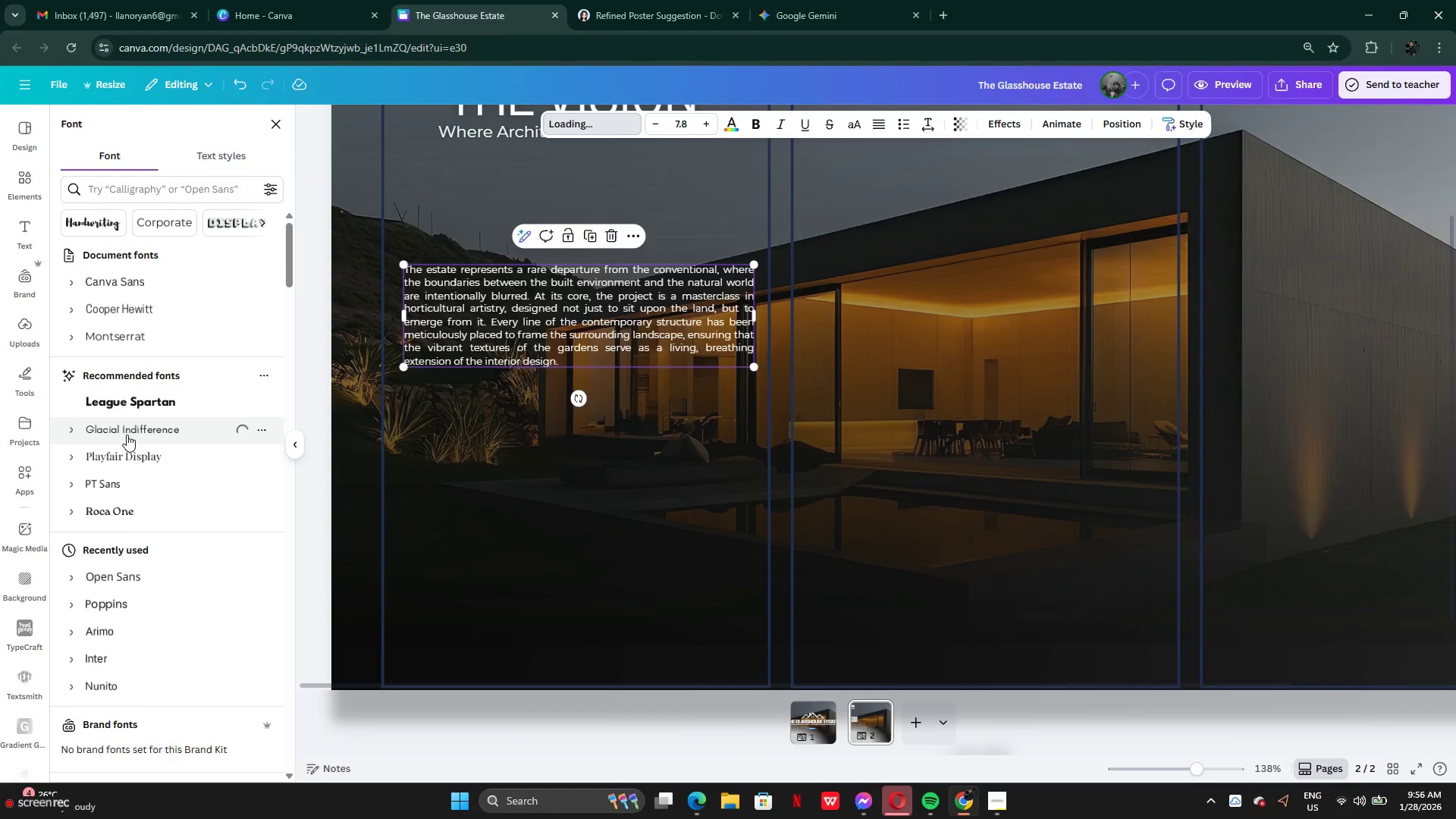 
left_click([127, 458])
 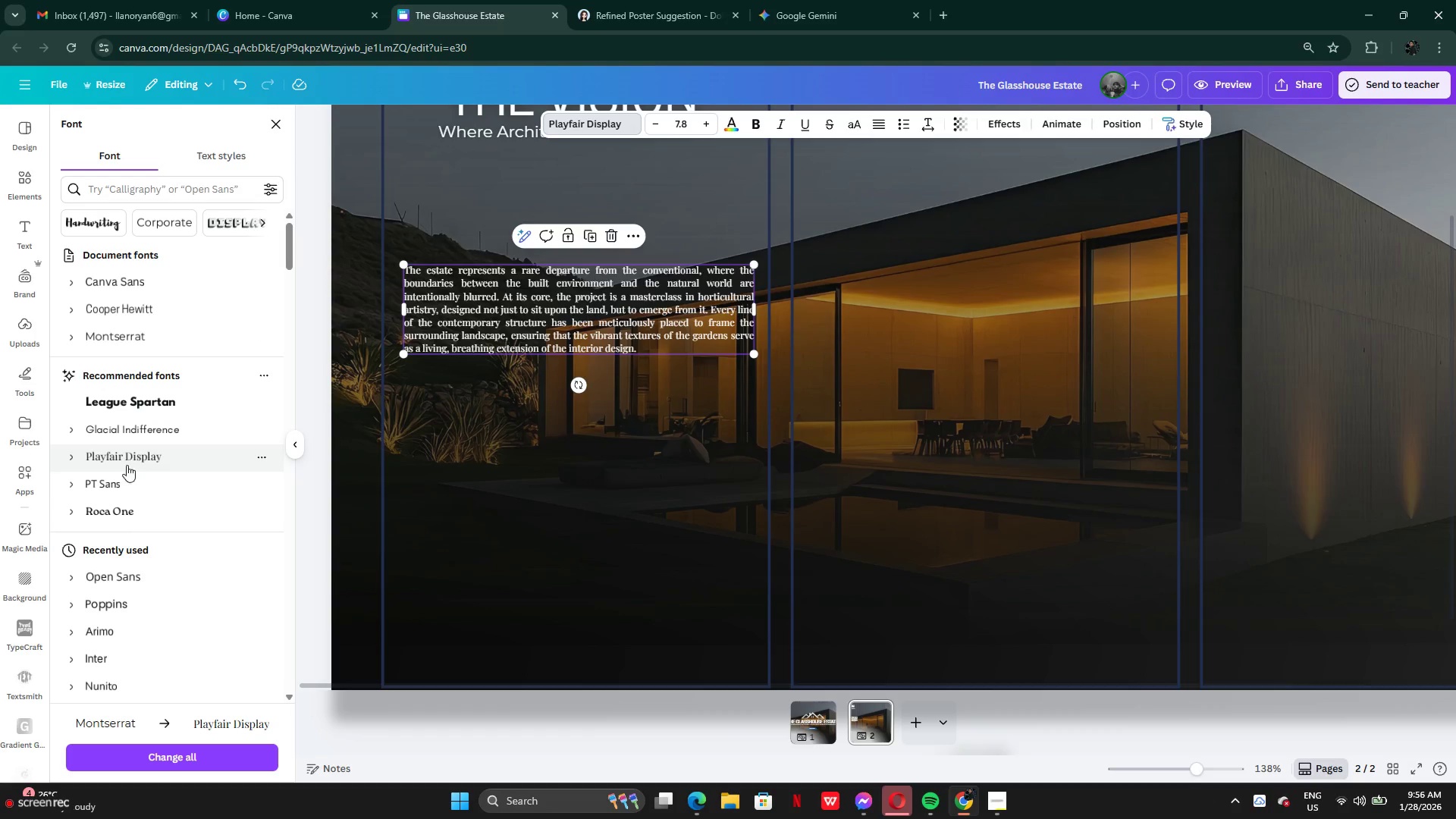 
left_click([125, 492])
 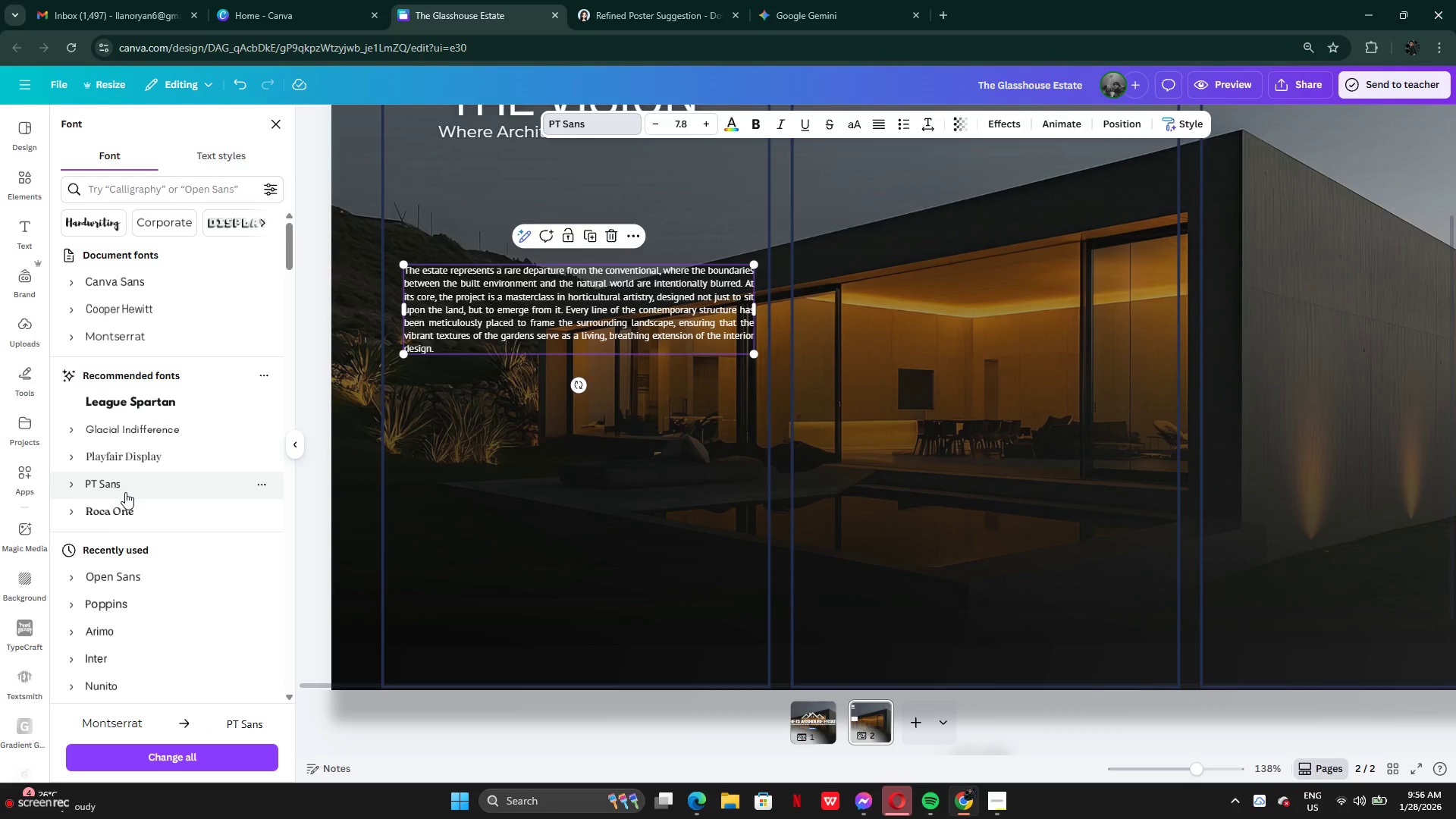 
scroll: coordinate [125, 492], scroll_direction: down, amount: 2.0
 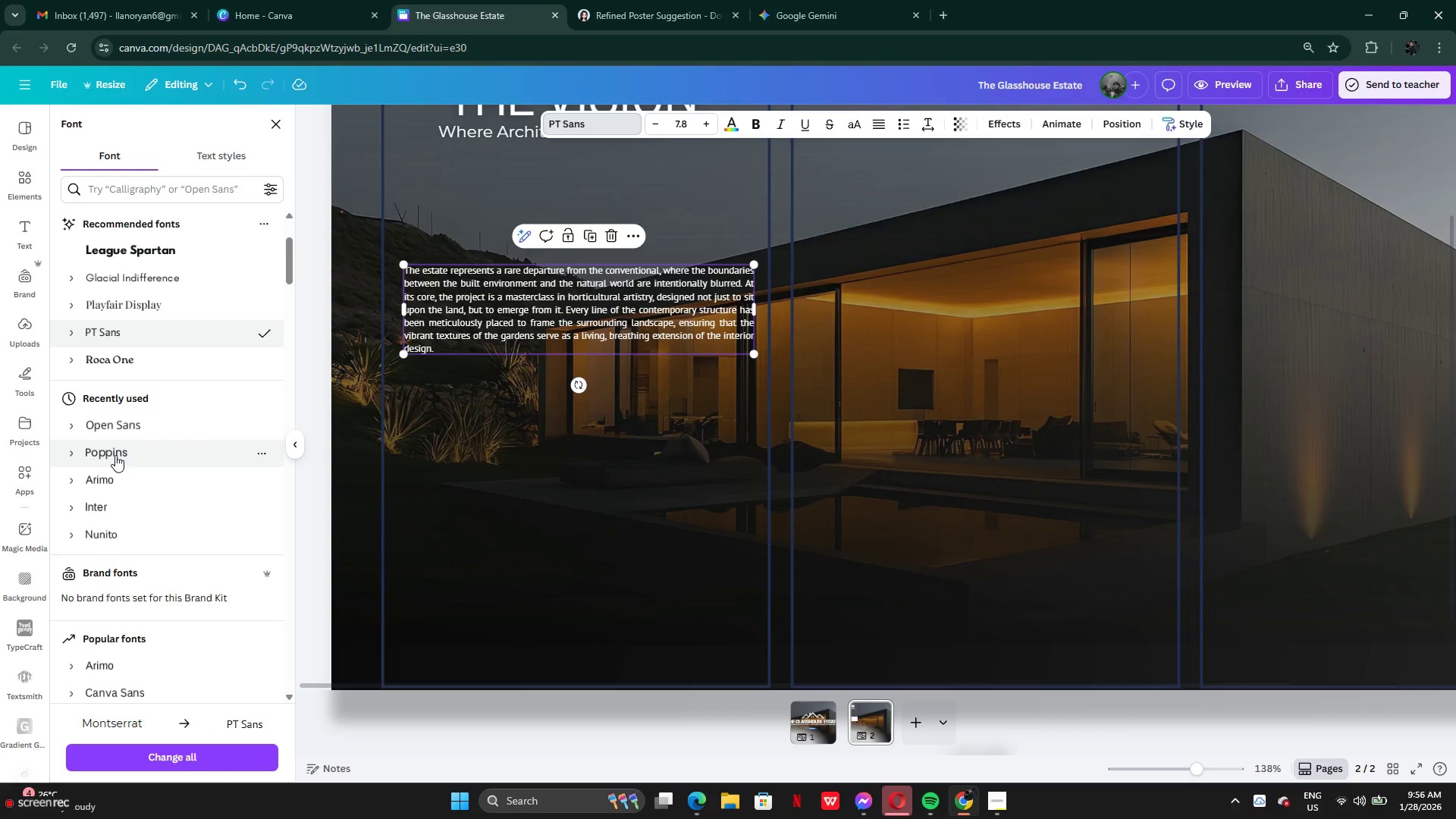 
left_click([115, 455])
 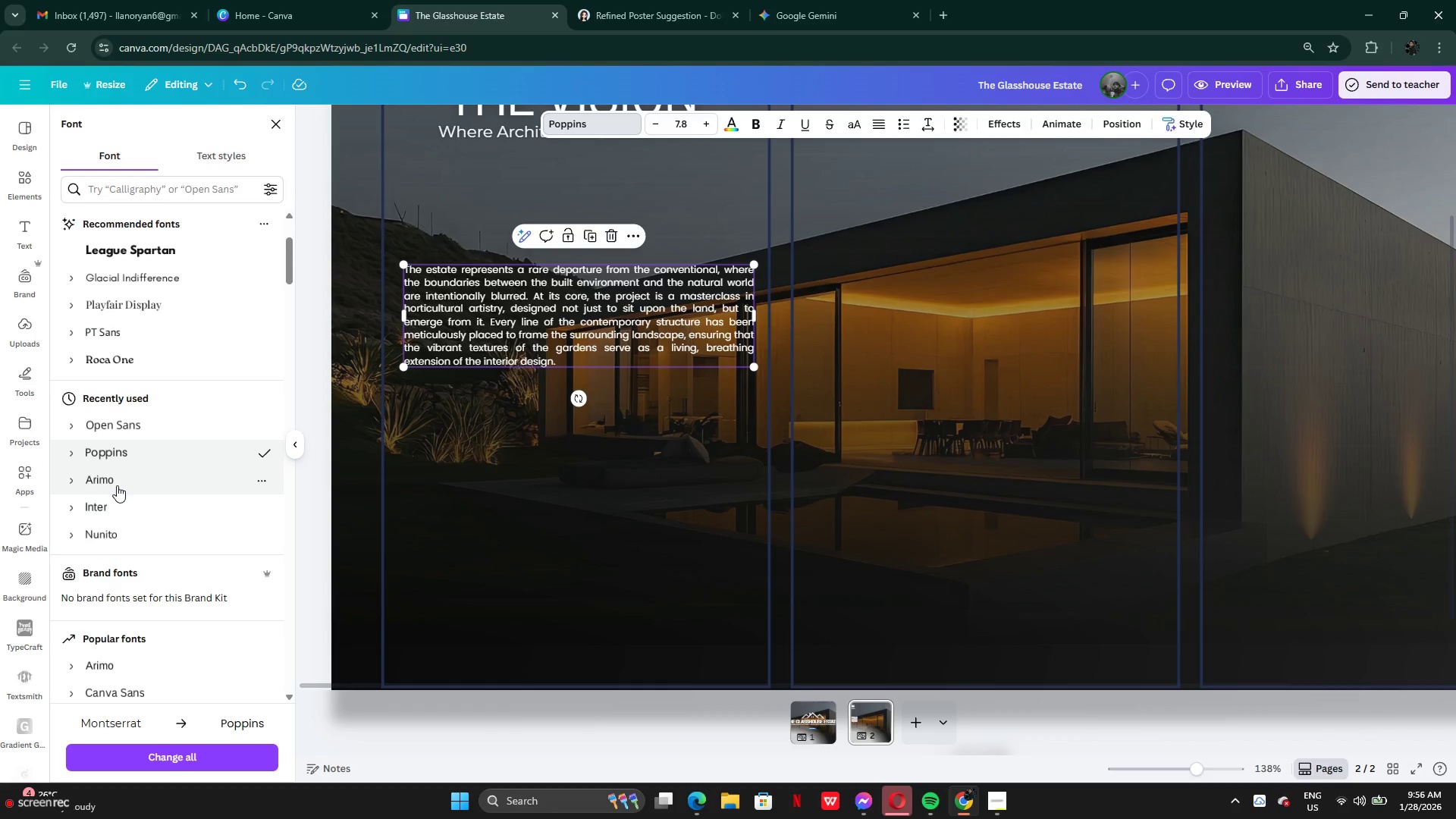 
left_click([117, 487])
 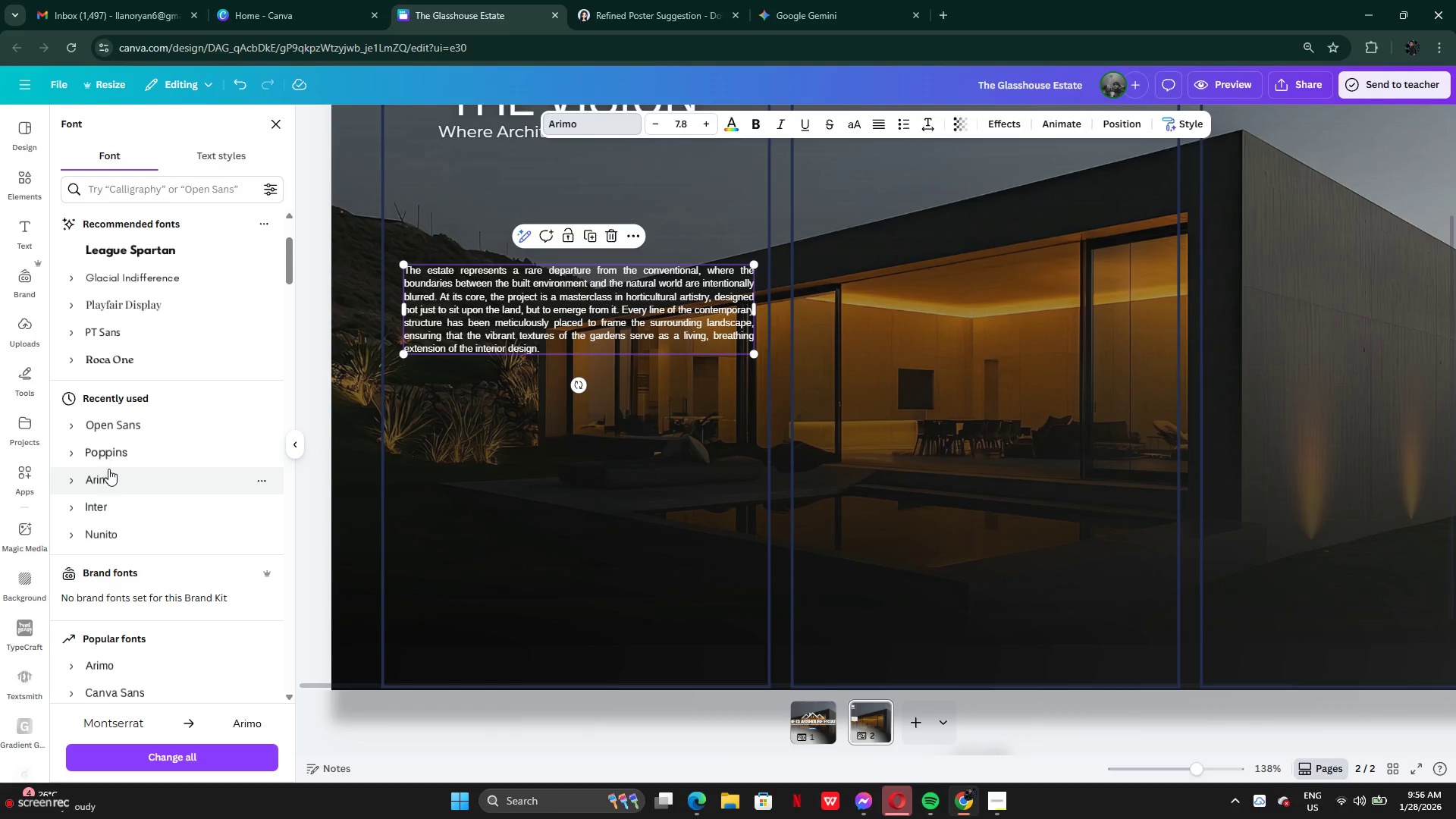 
left_click([108, 466])
 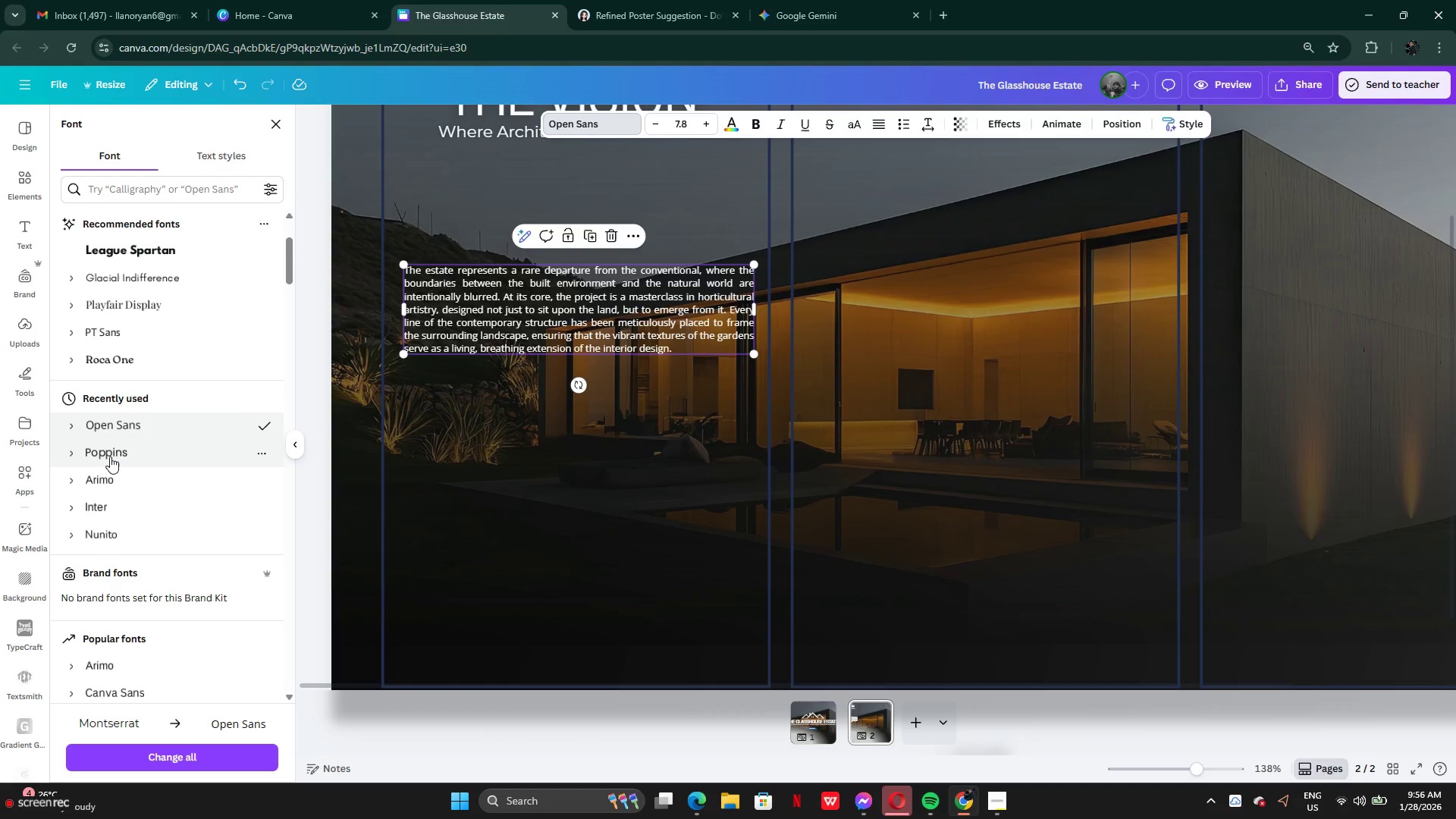 
left_click([110, 457])
 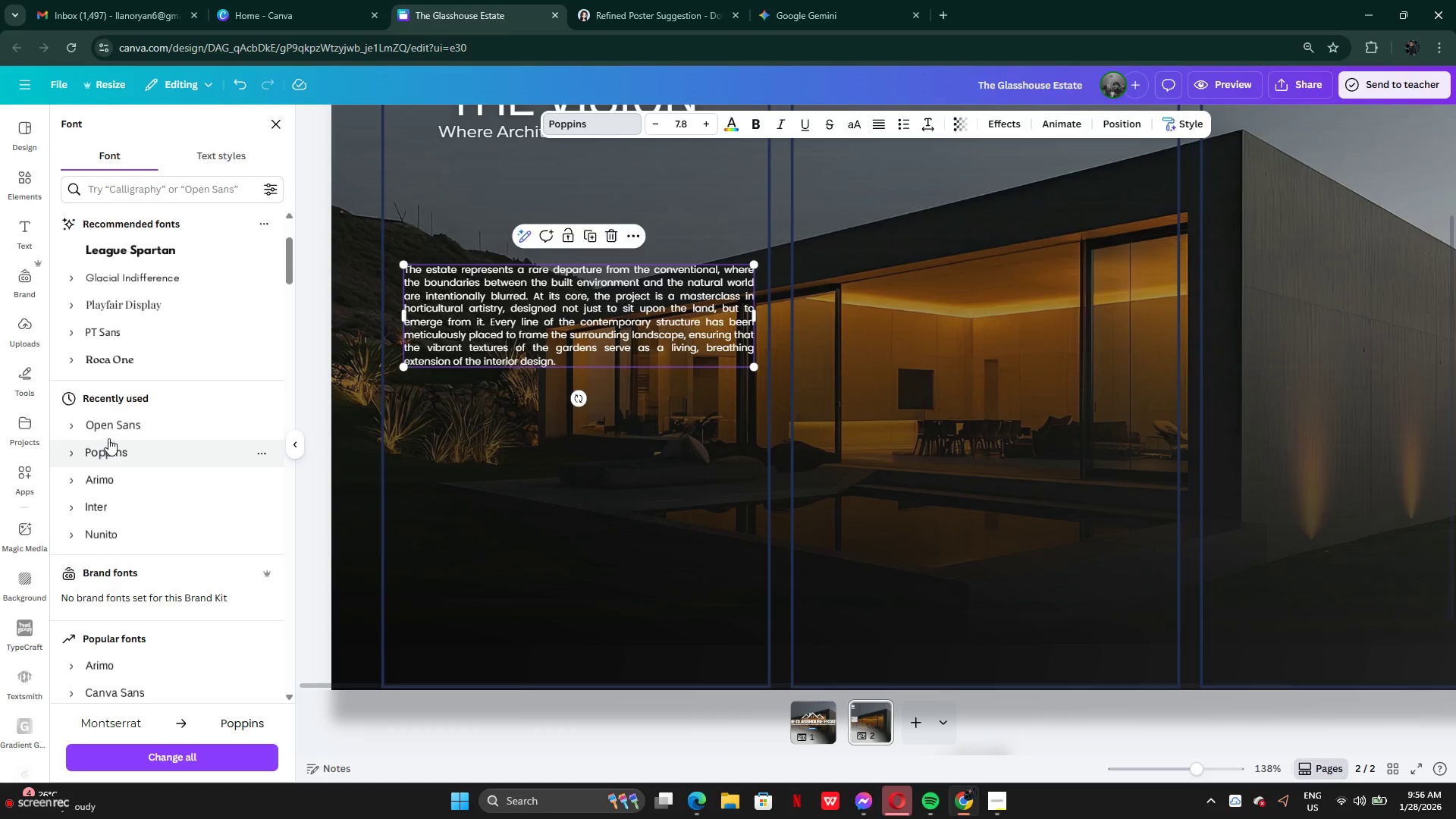 
left_click([107, 425])
 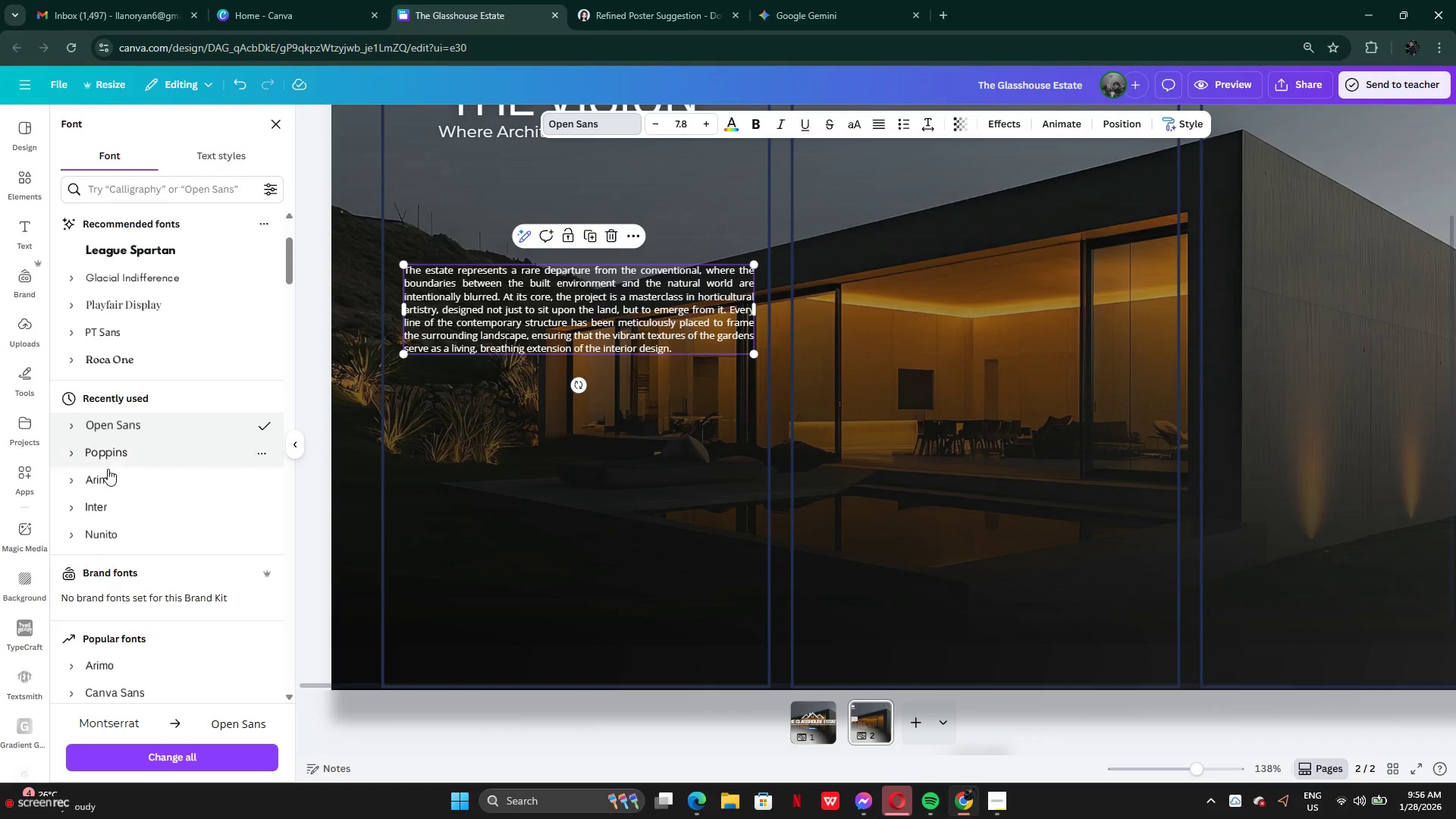 
left_click([105, 514])
 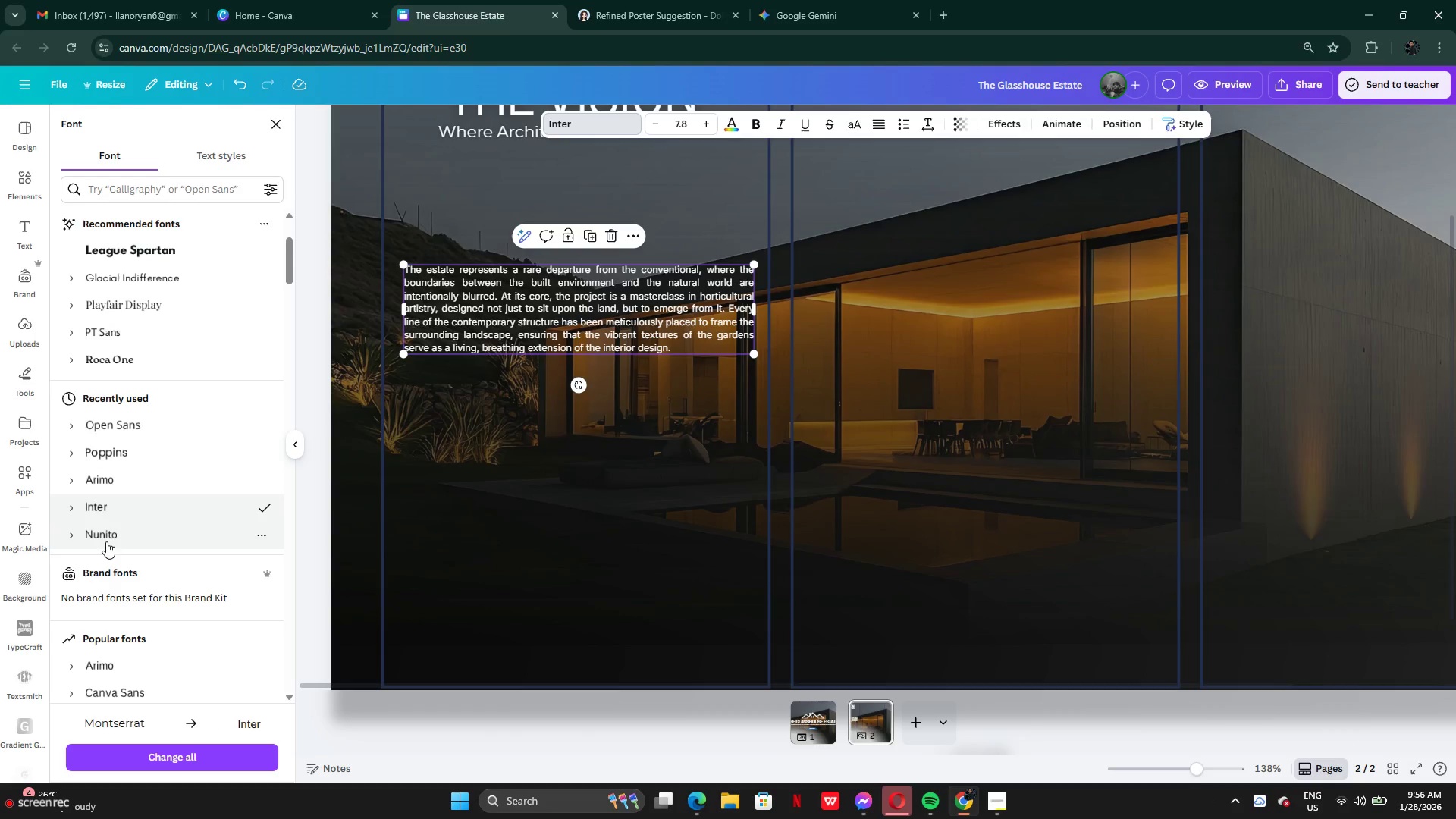 
left_click([106, 541])
 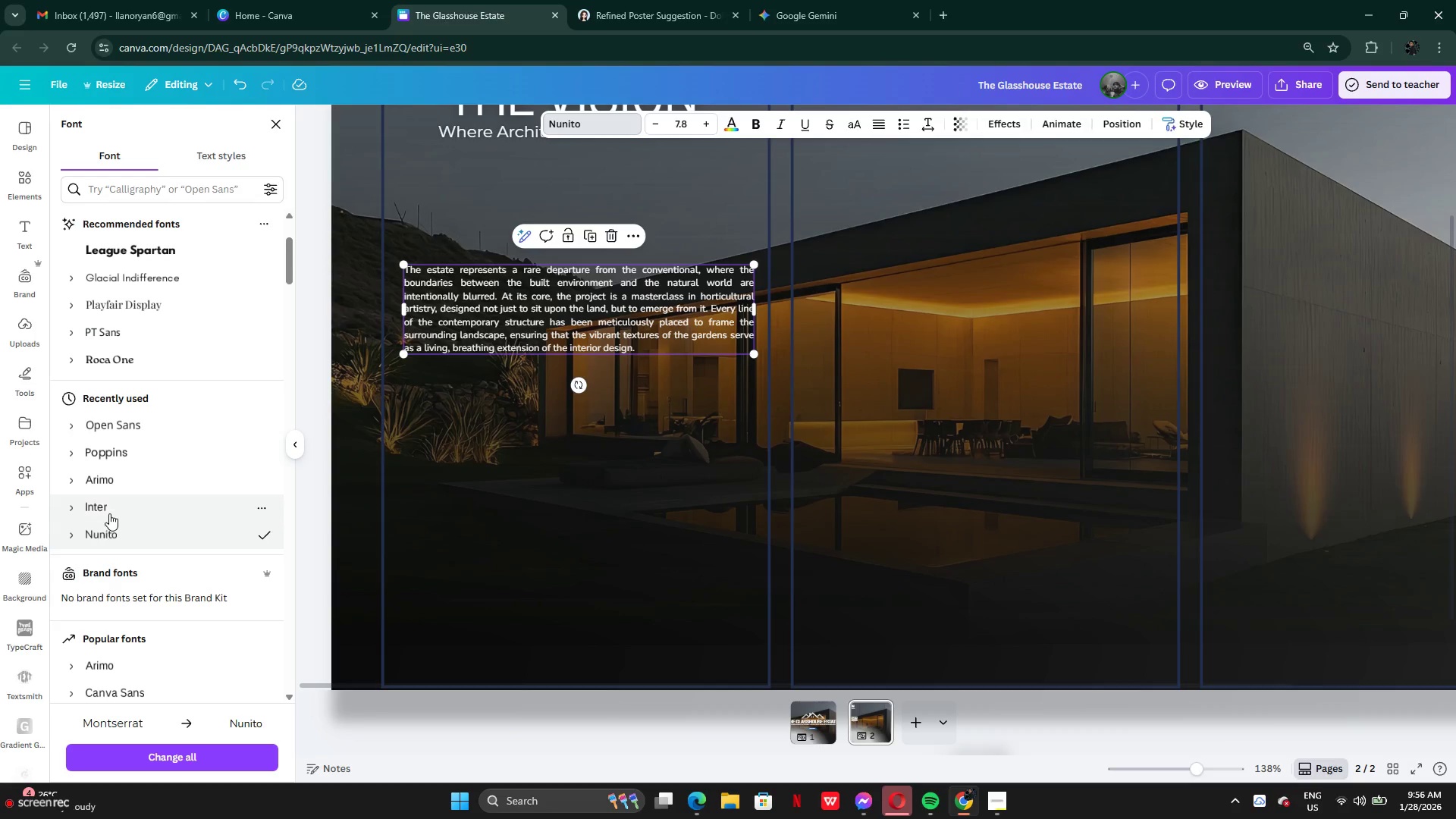 
left_click([109, 510])
 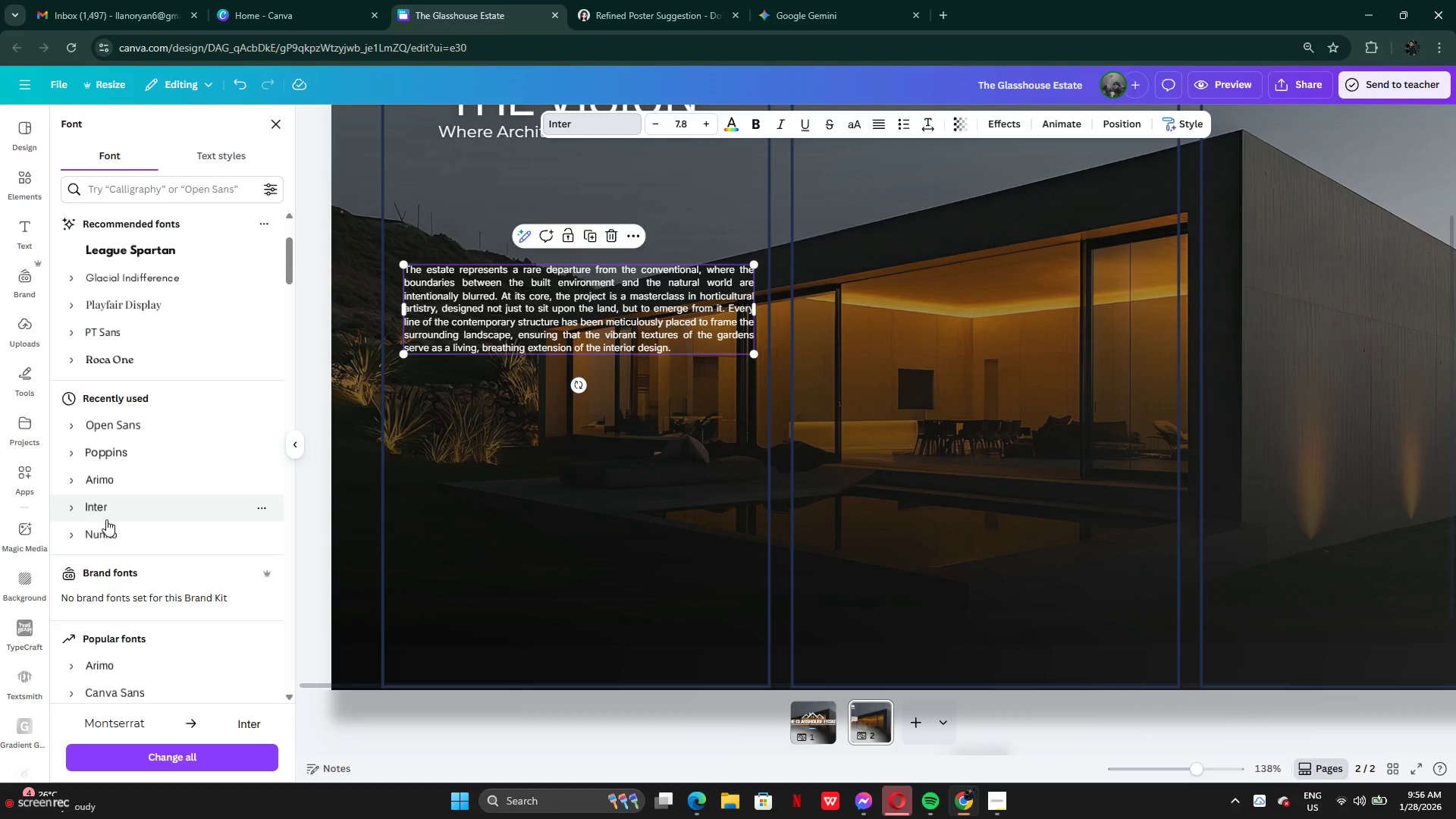 
left_click([106, 519])
 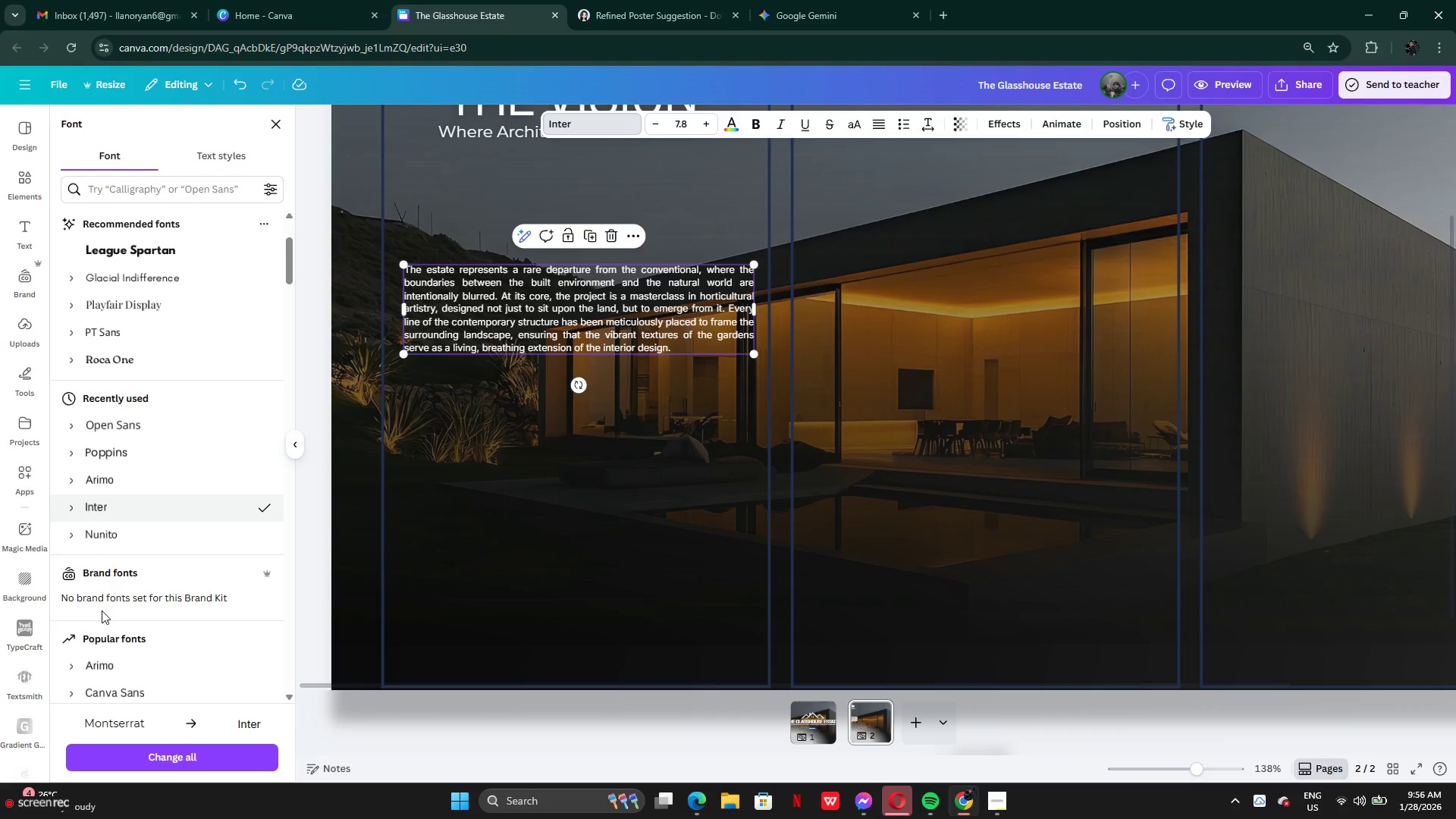 
left_click([103, 667])
 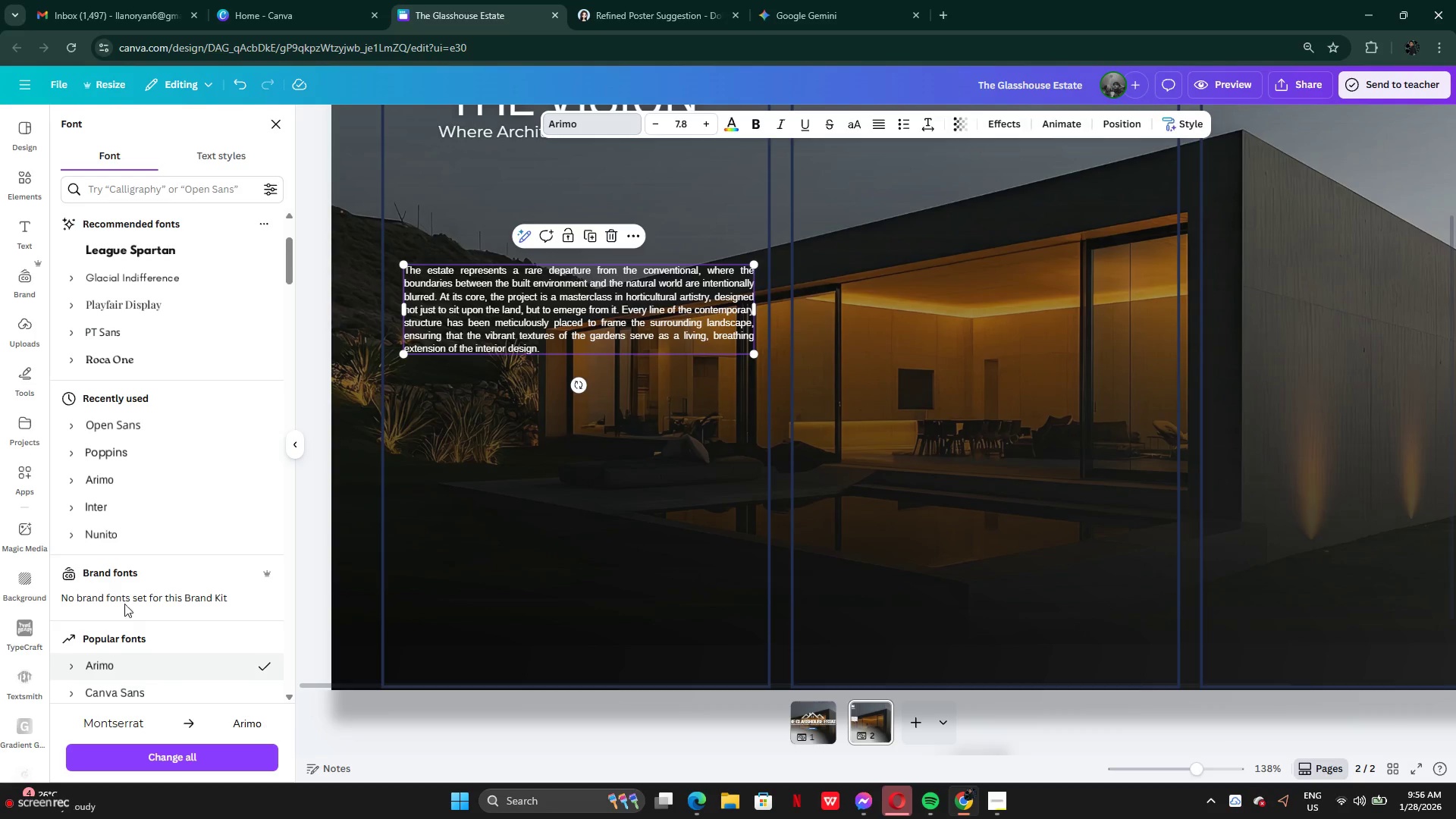 
left_click([105, 538])
 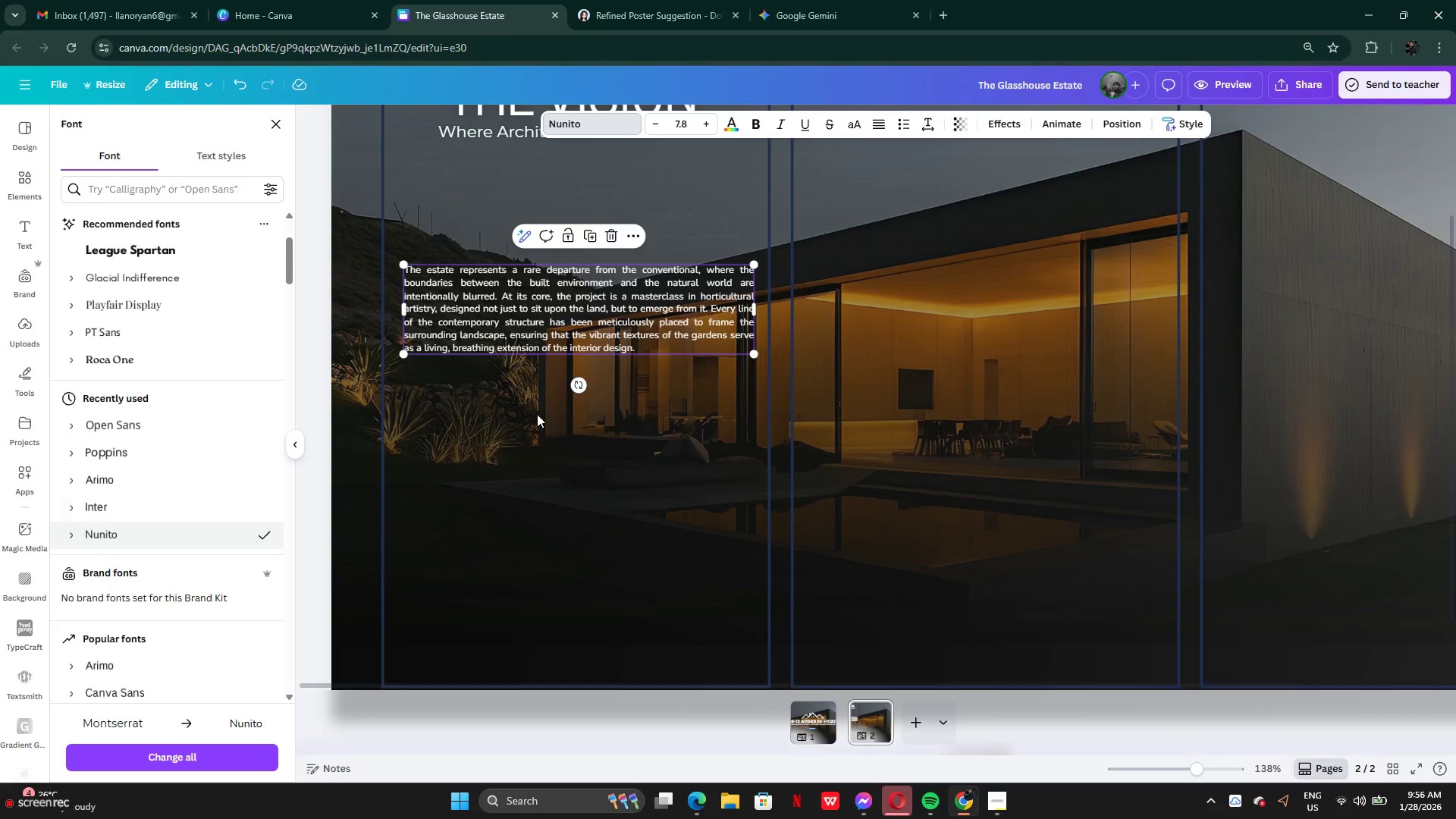 
left_click([581, 410])
 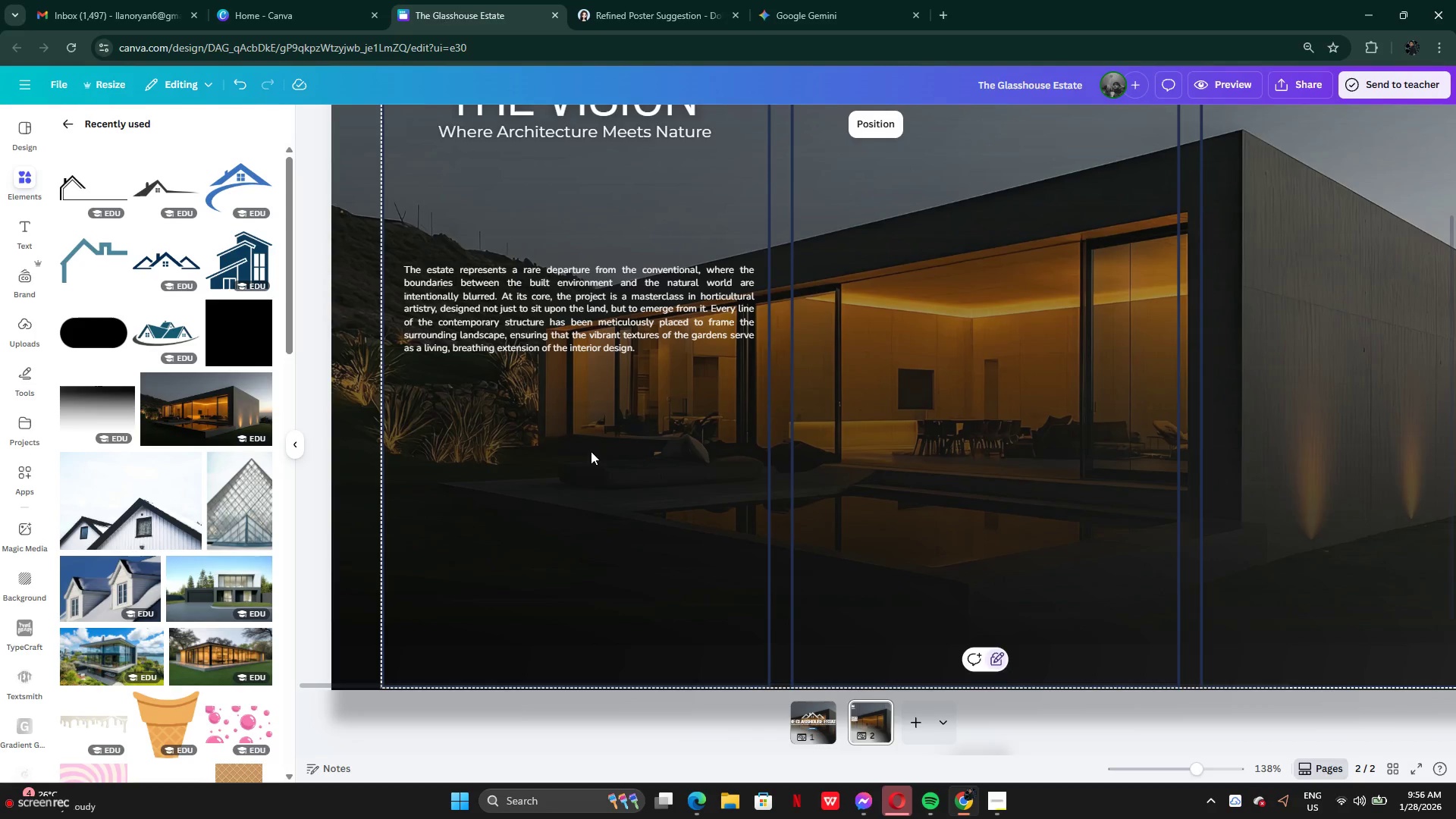 
scroll: coordinate [596, 464], scroll_direction: up, amount: 2.0
 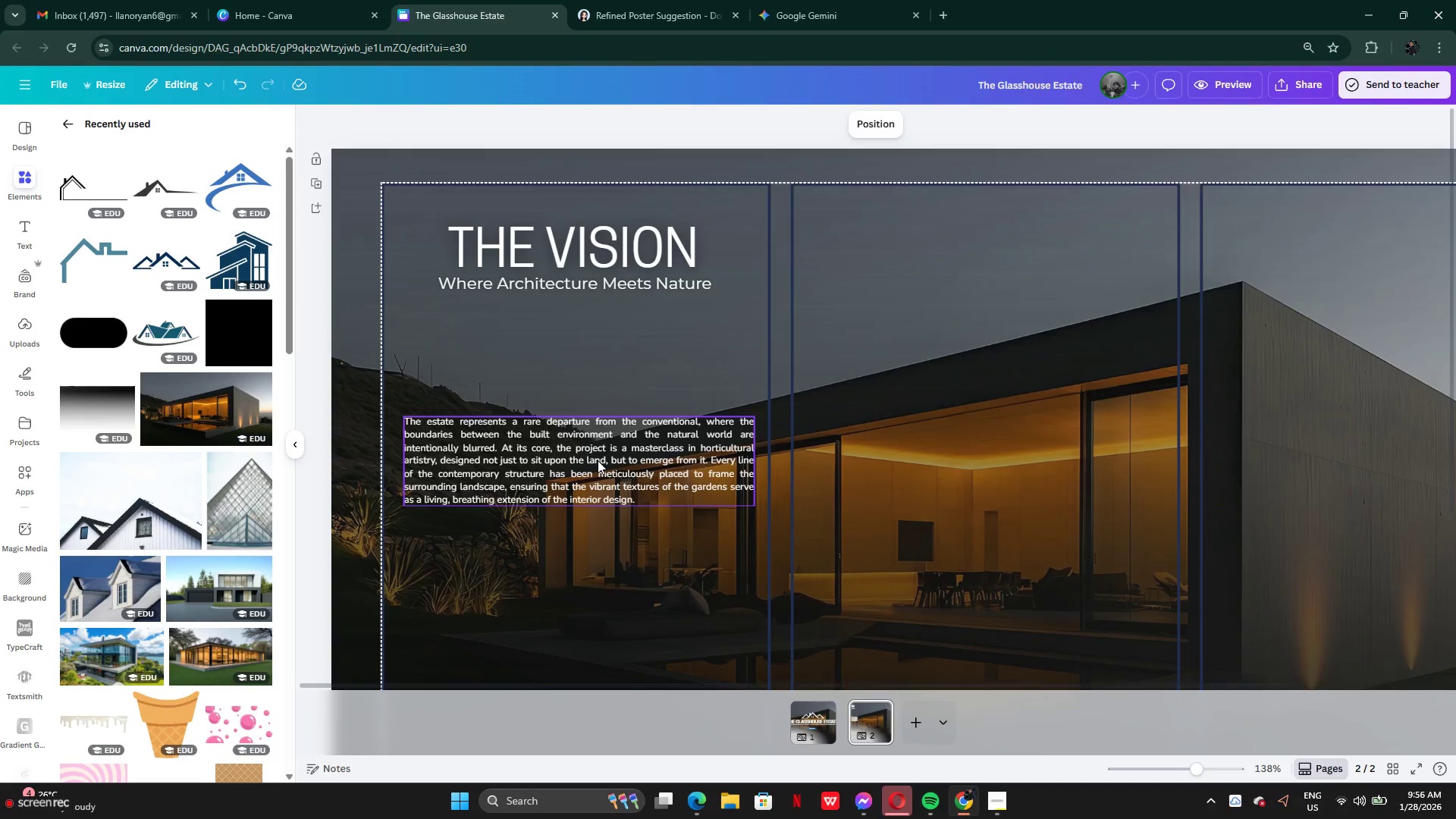 
scroll: coordinate [598, 460], scroll_direction: down, amount: 1.0
 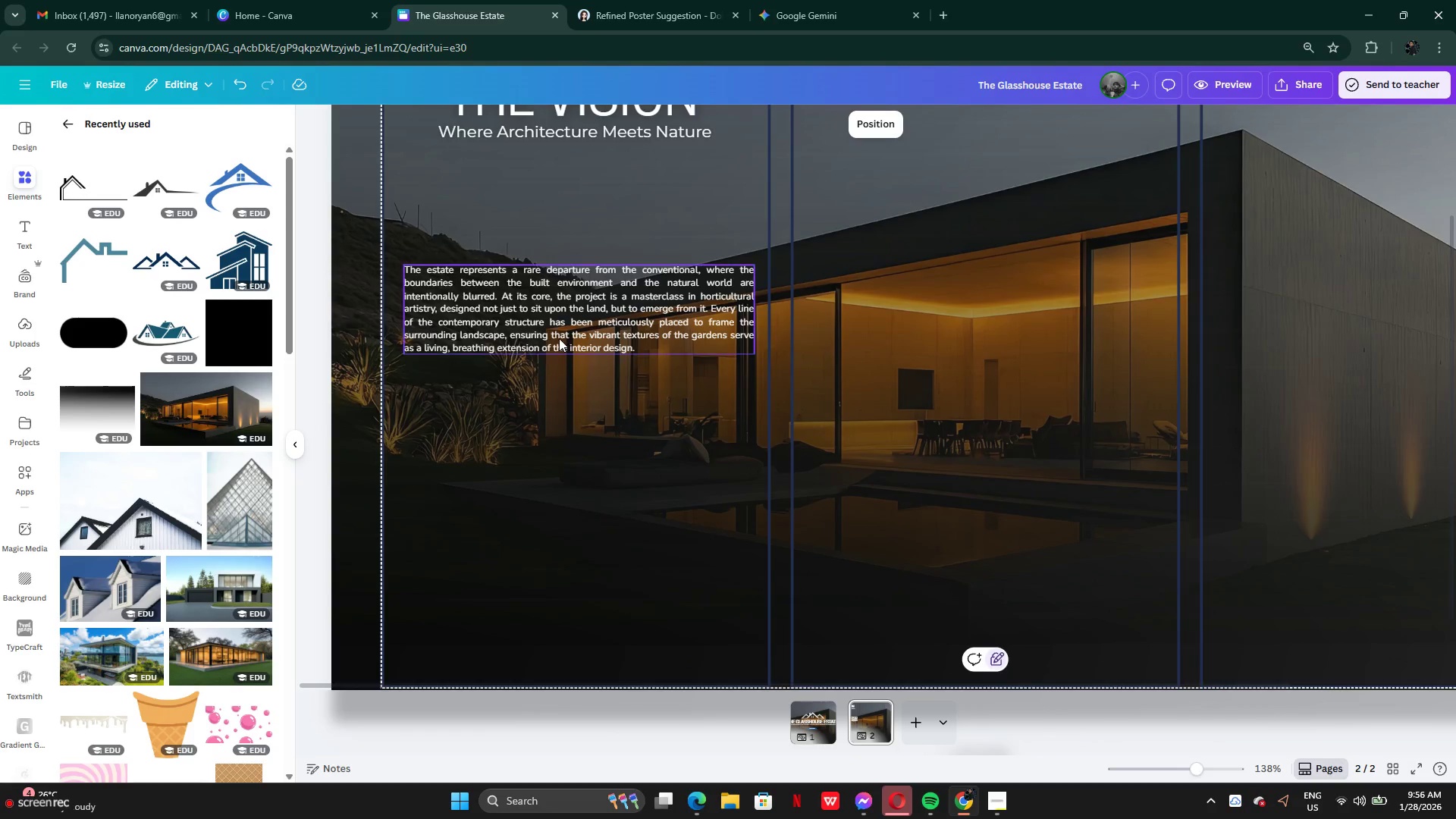 
left_click([557, 331])
 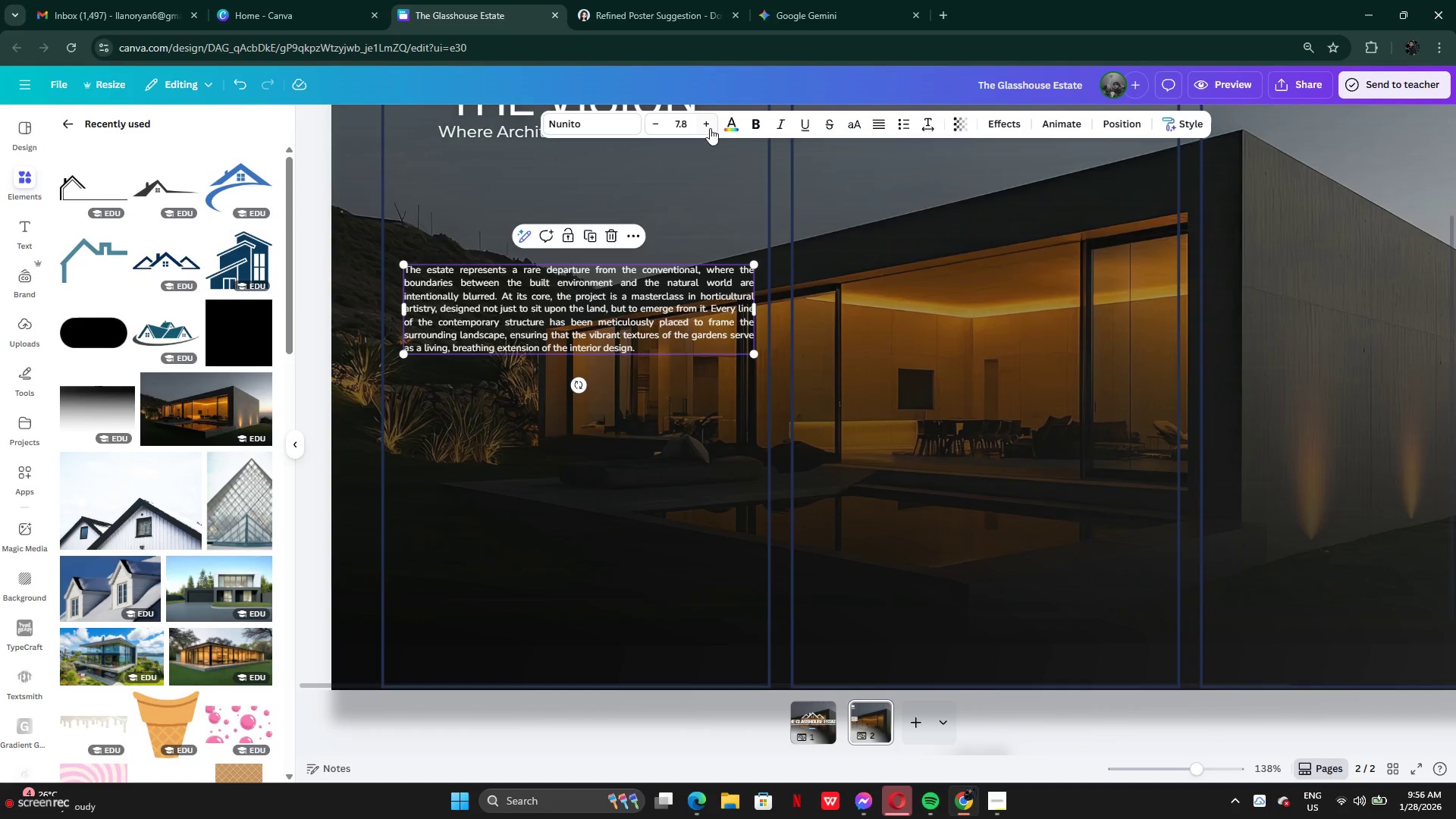 
double_click([707, 124])
 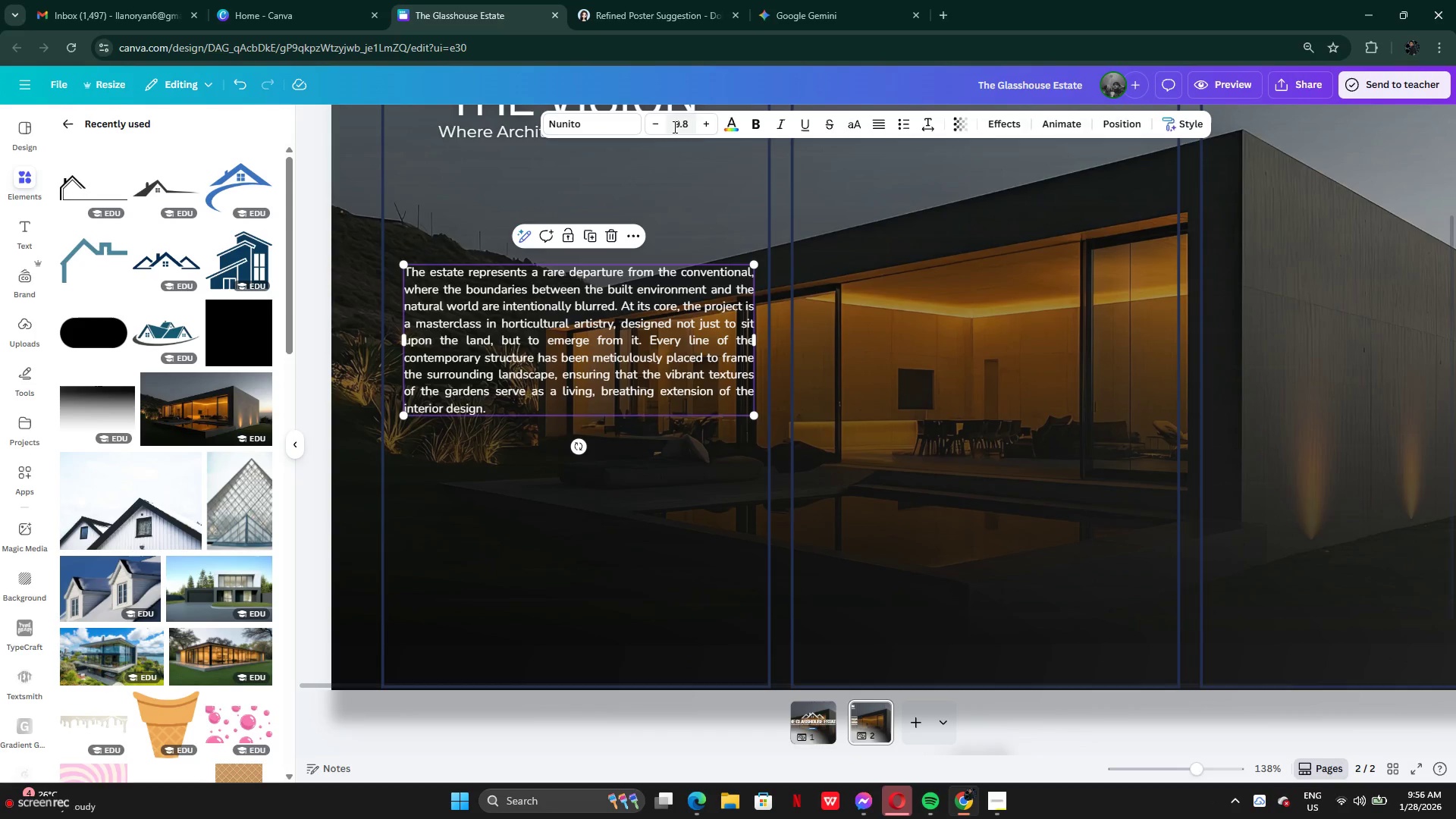 
left_click([661, 127])
 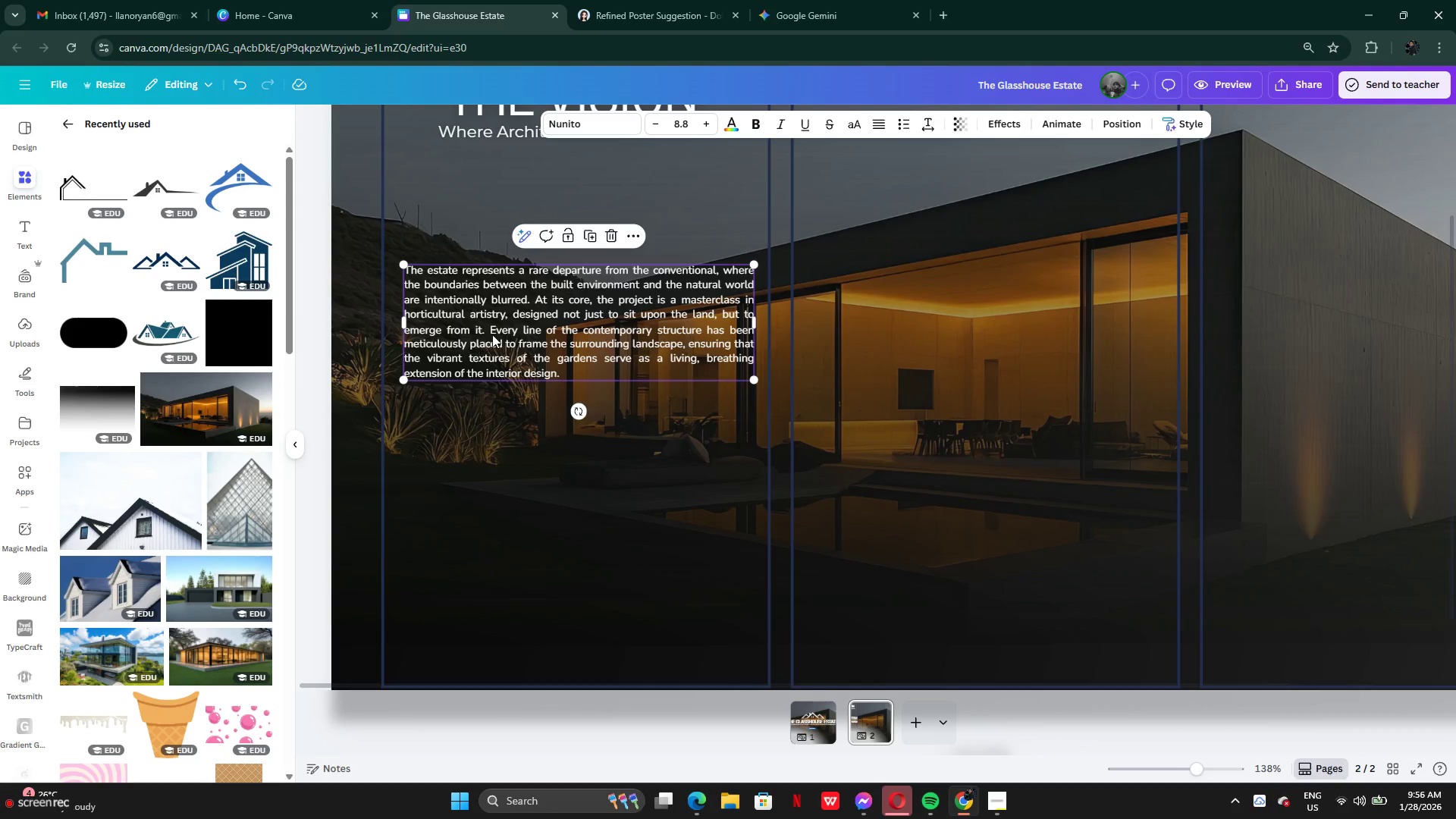 
left_click_drag(start_coordinate=[493, 334], to_coordinate=[480, 335])
 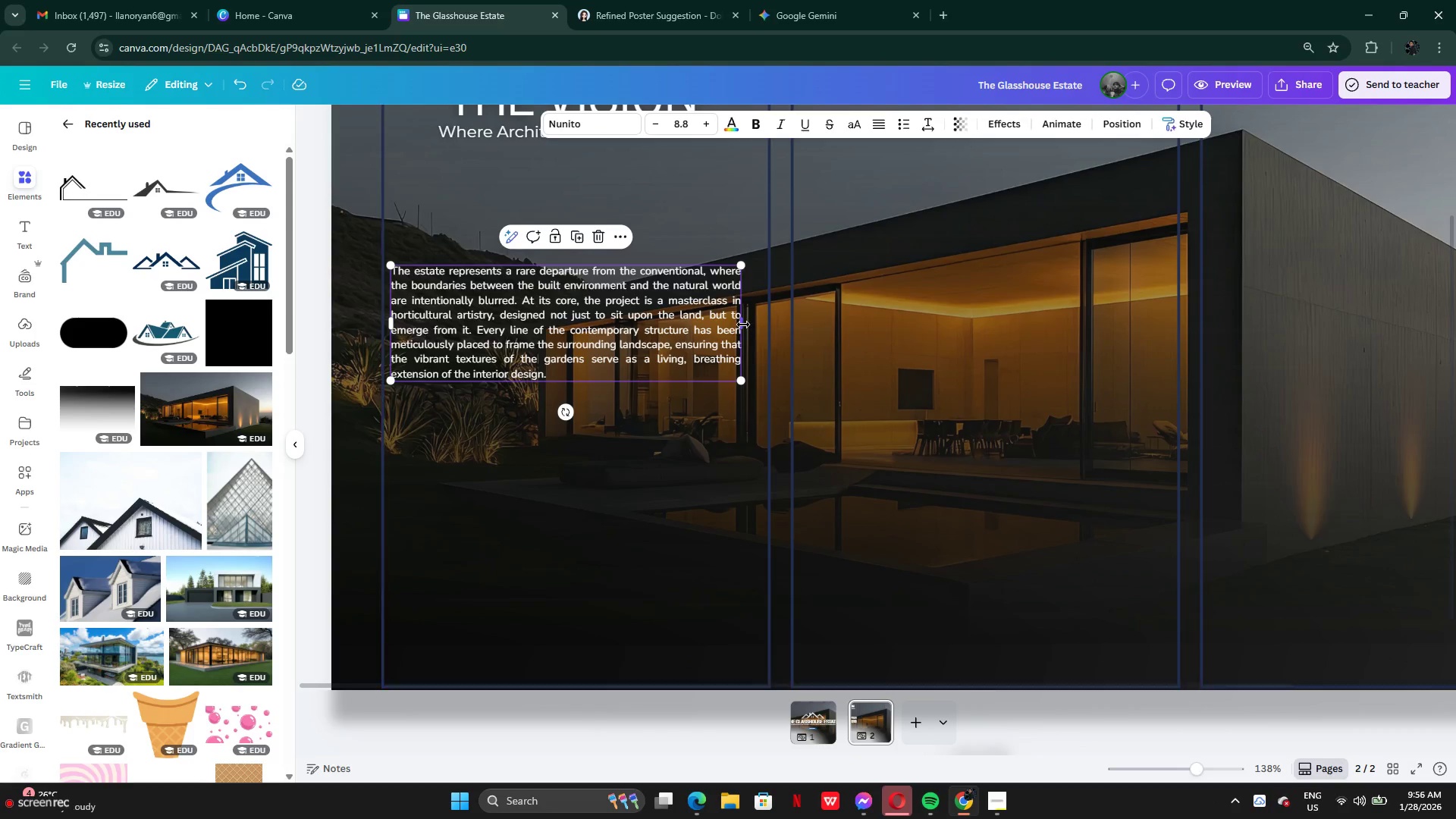 
left_click_drag(start_coordinate=[743, 325], to_coordinate=[764, 327])
 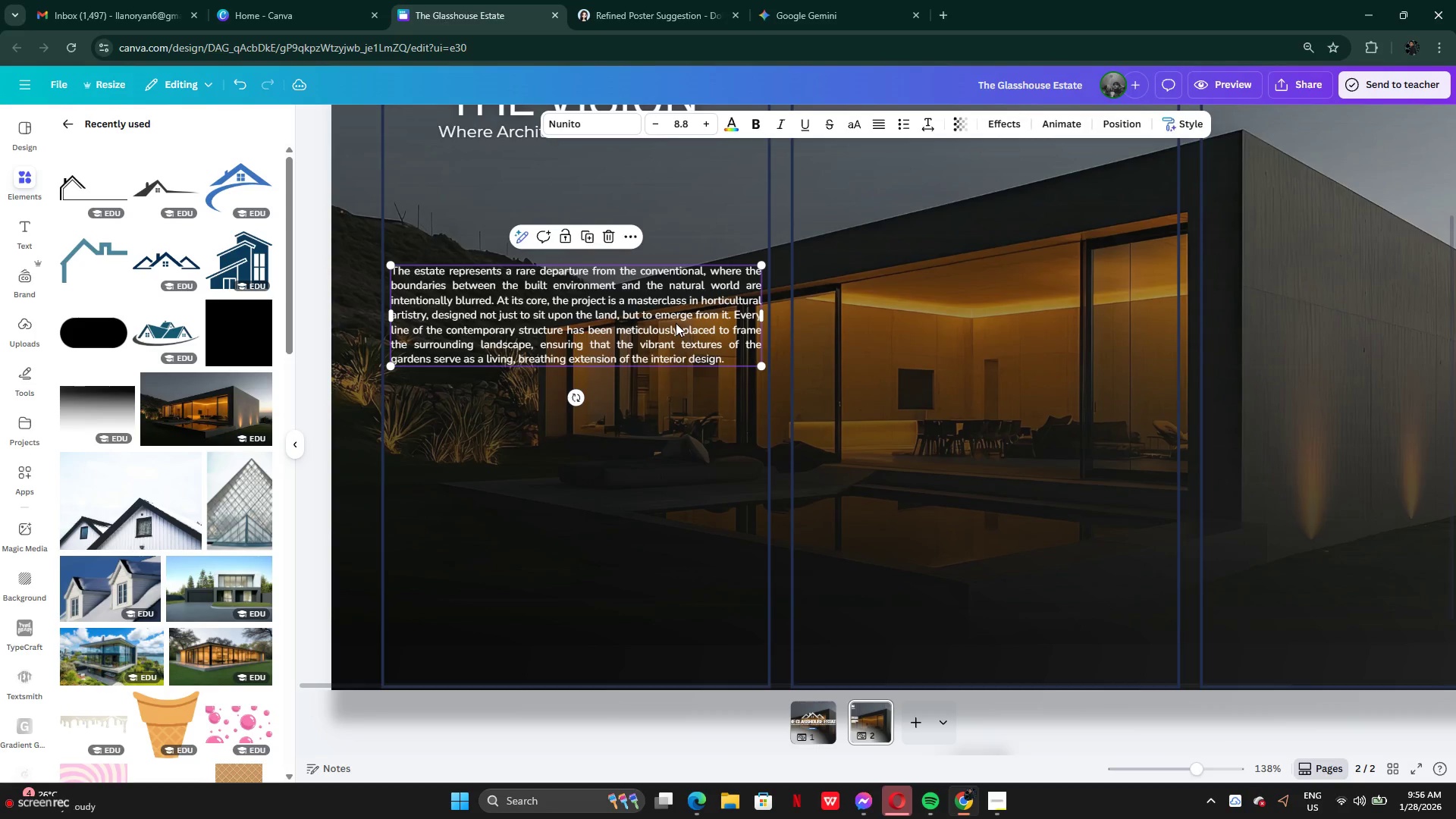 
left_click_drag(start_coordinate=[676, 323], to_coordinate=[677, 393])
 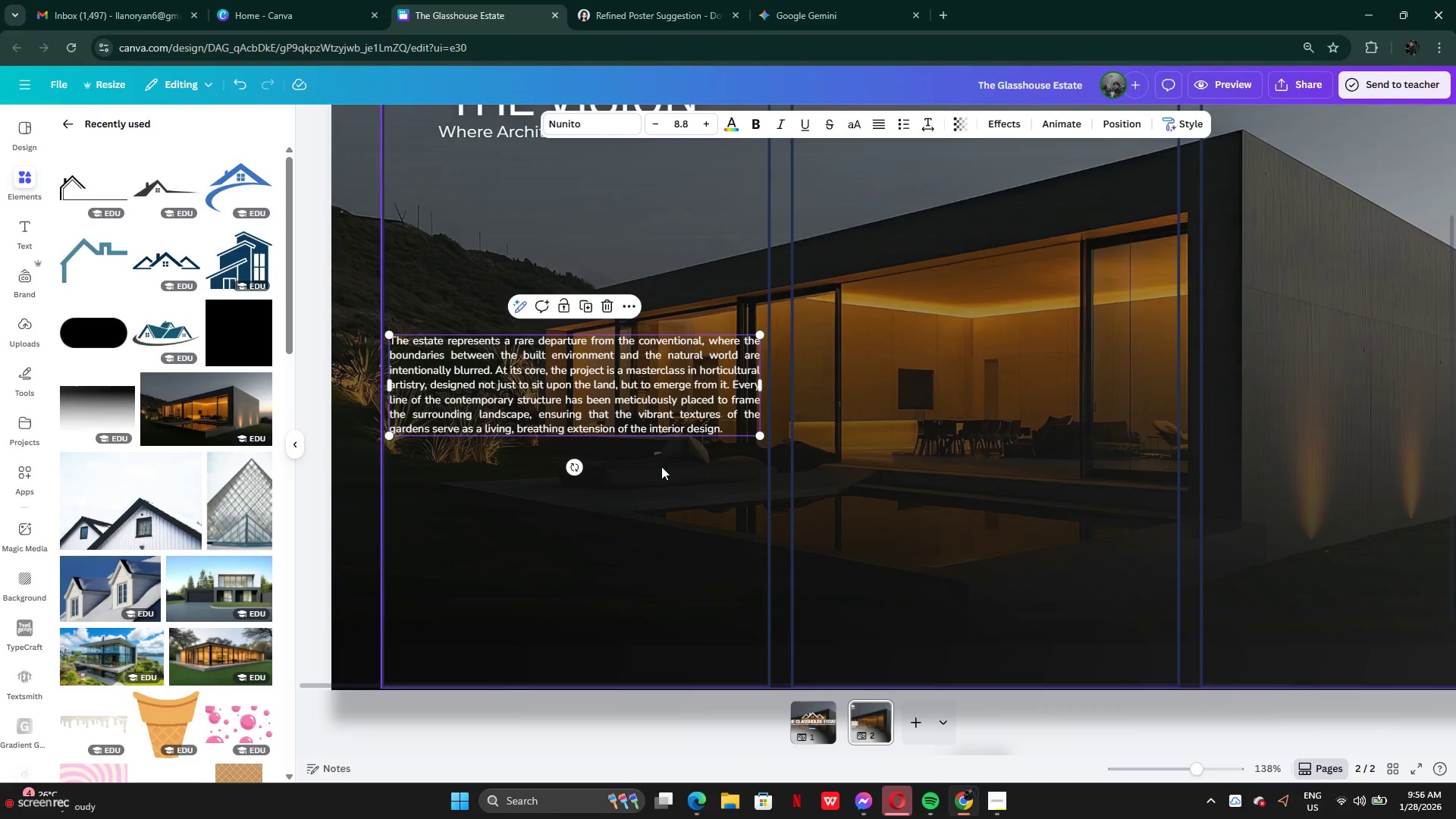 
left_click([661, 466])
 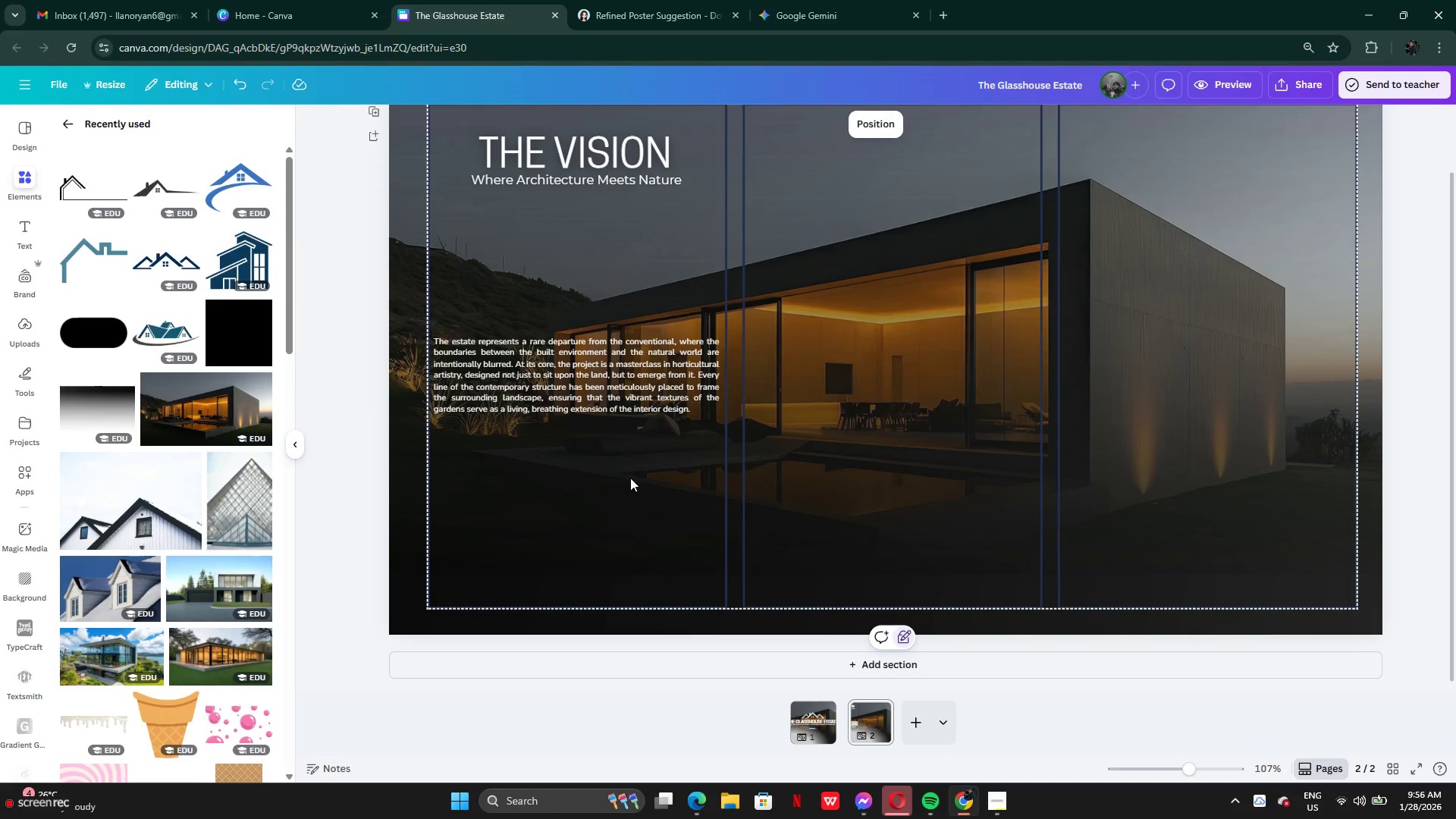 
left_click([595, 381])
 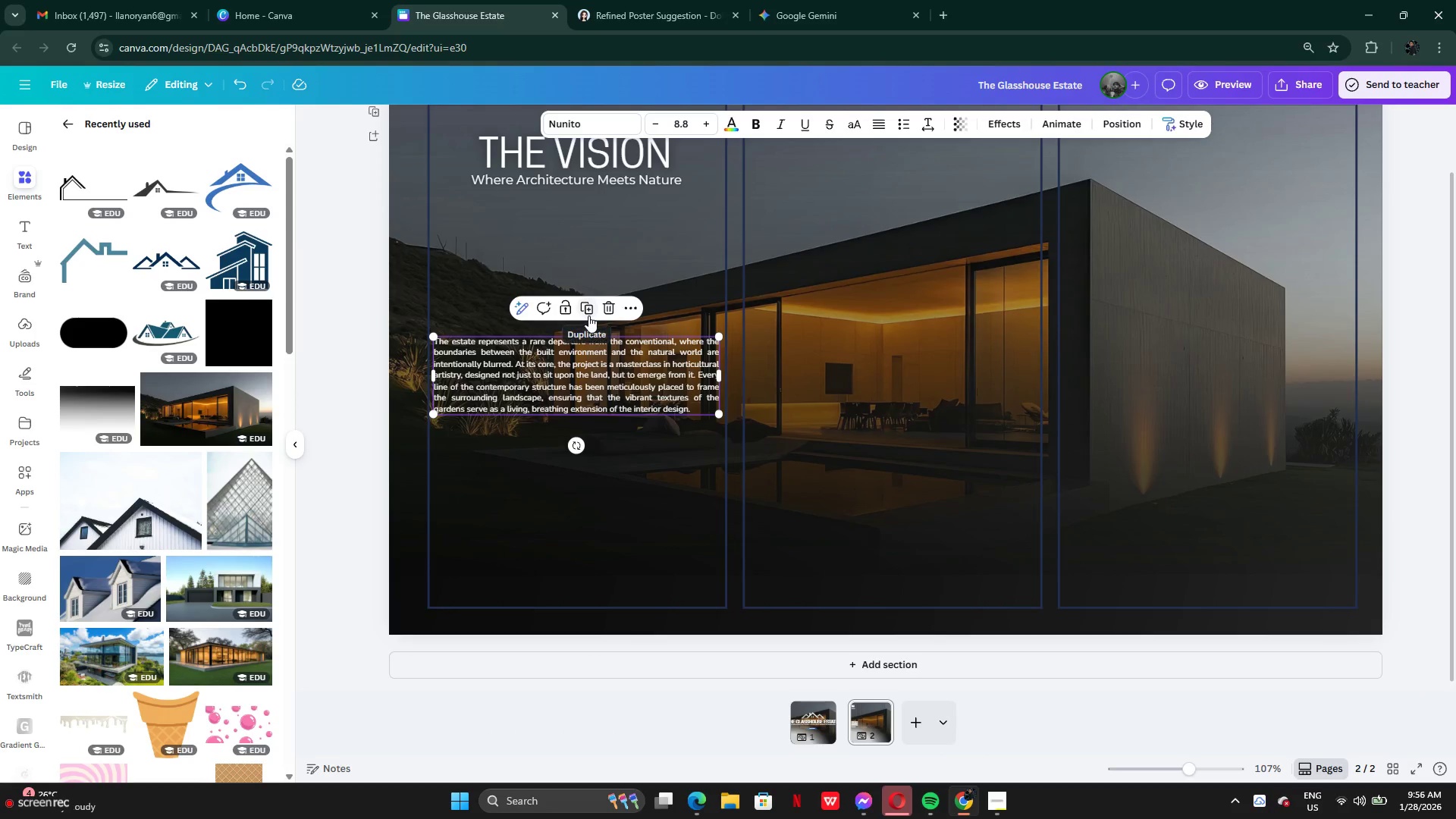 
left_click([588, 315])
 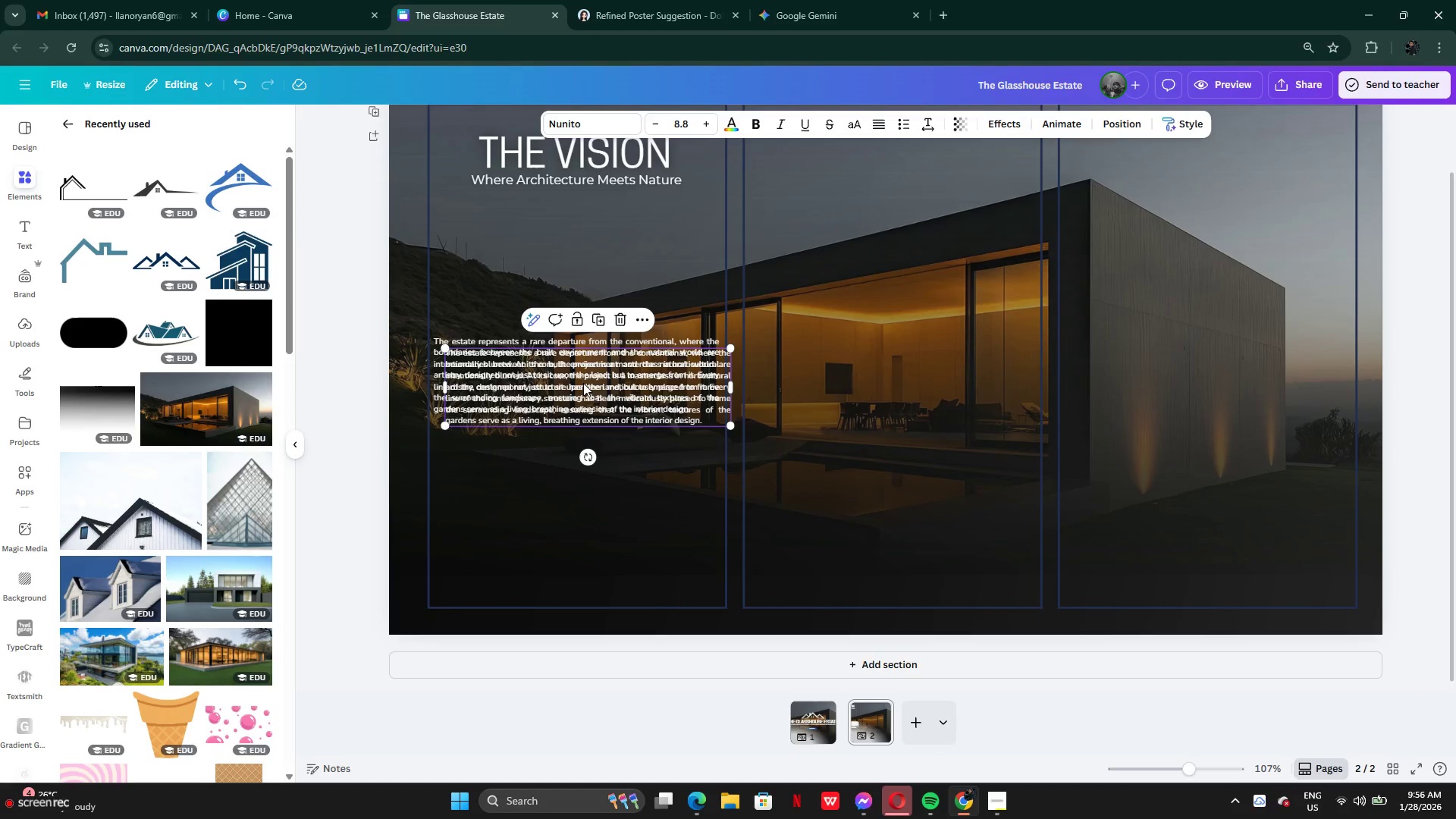 
left_click_drag(start_coordinate=[583, 384], to_coordinate=[573, 464])
 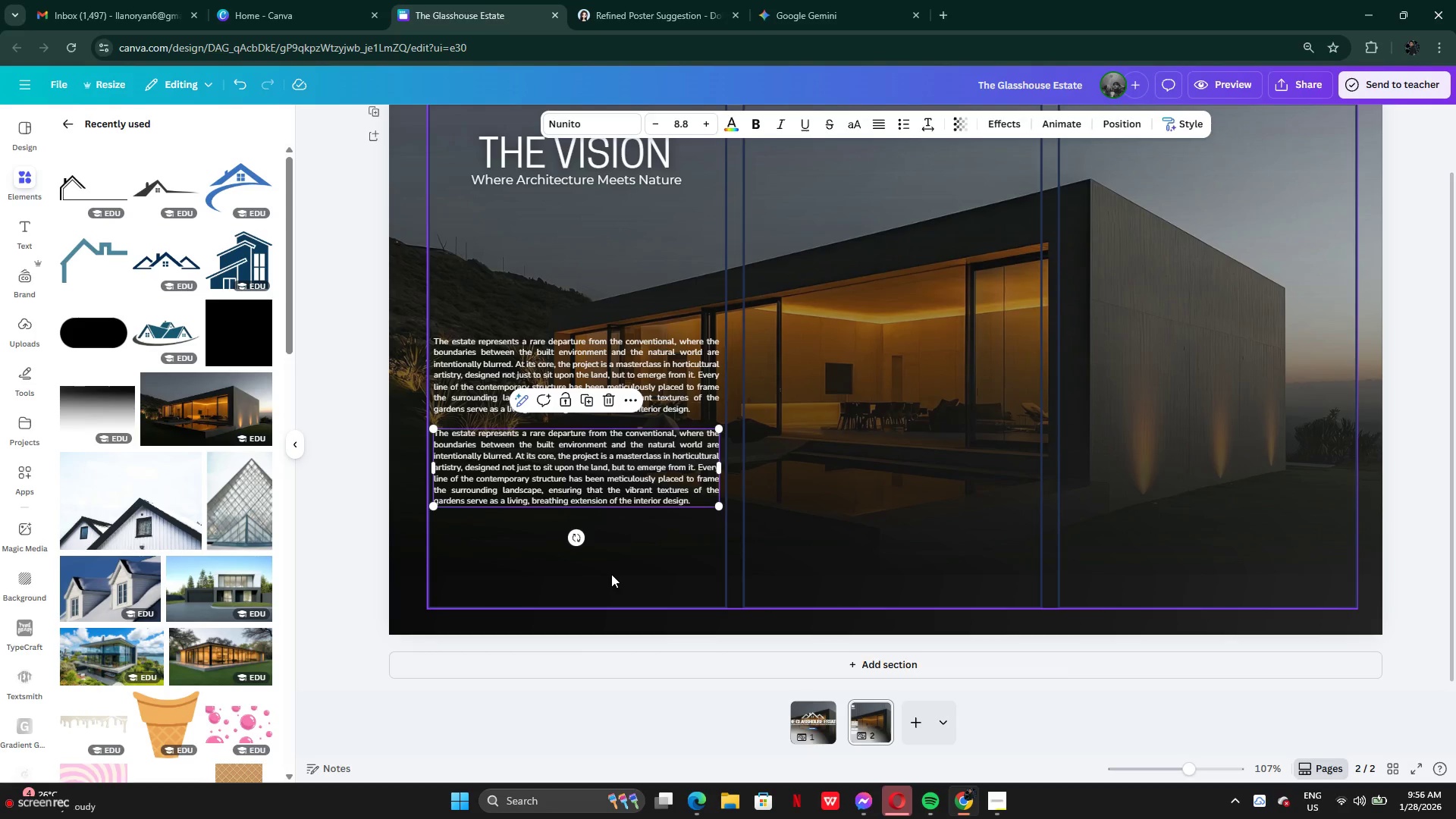 
left_click([612, 573])
 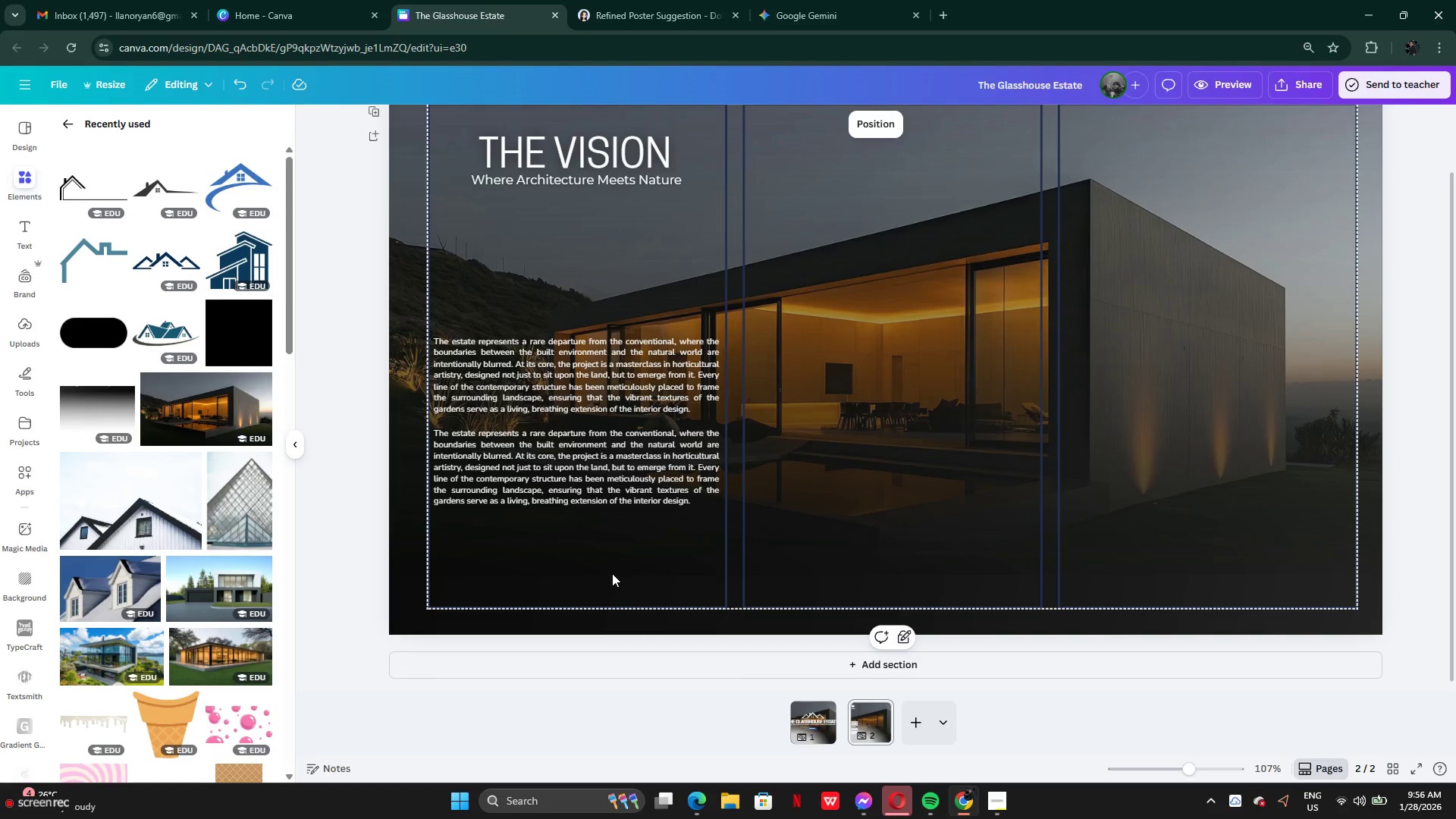 
mouse_move([614, 557])
 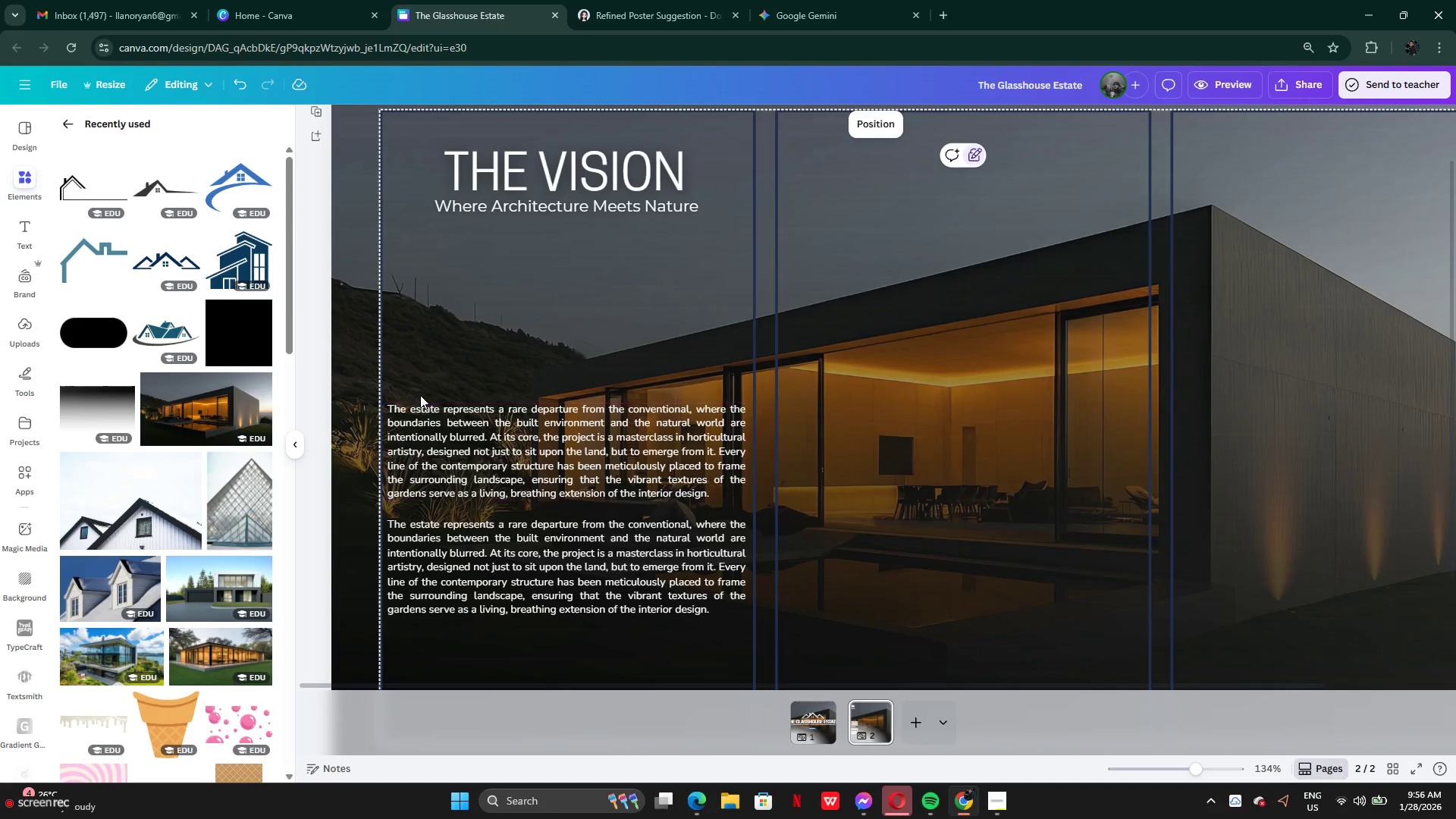 
left_click([416, 395])
 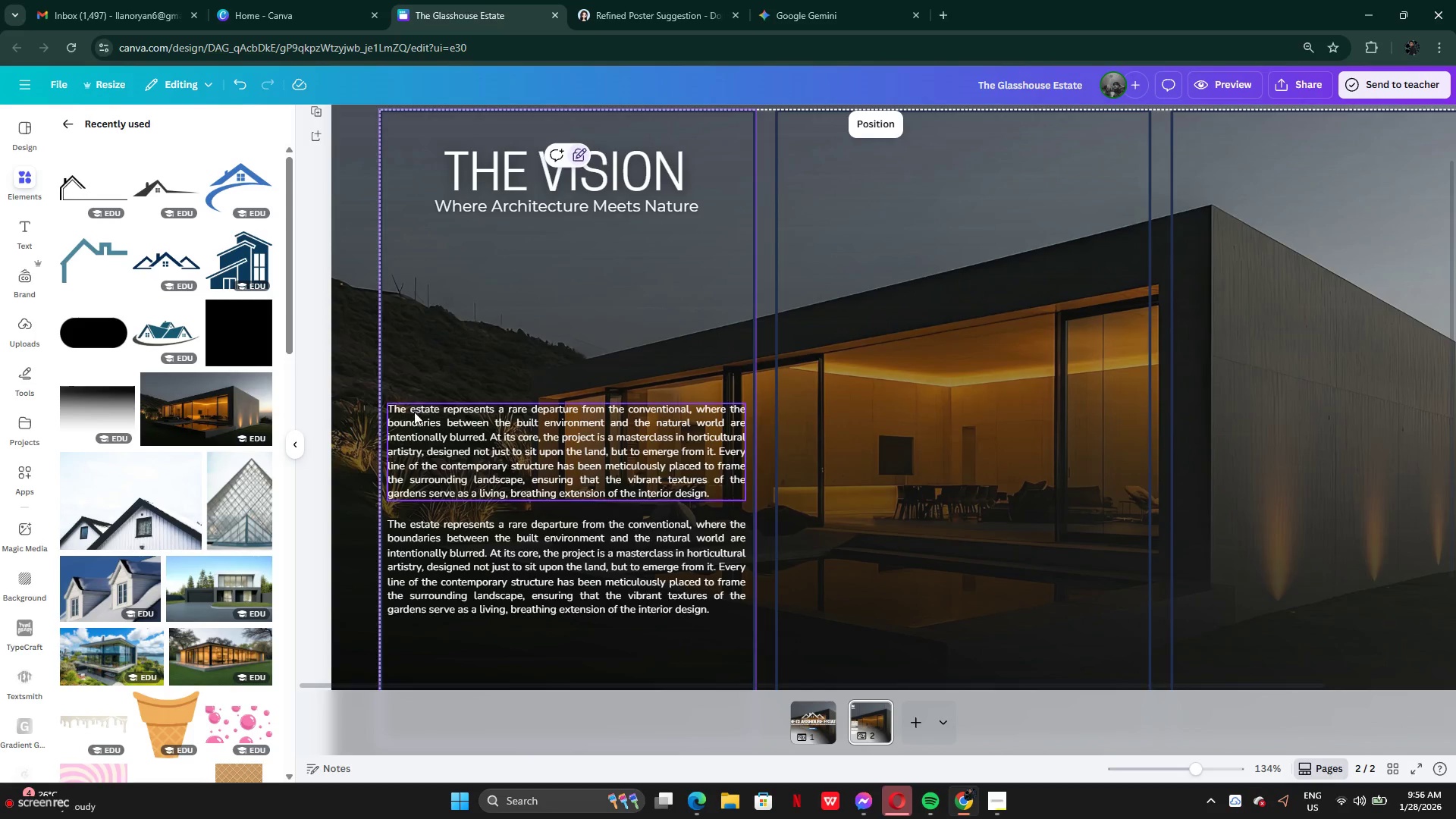 
left_click([414, 412])
 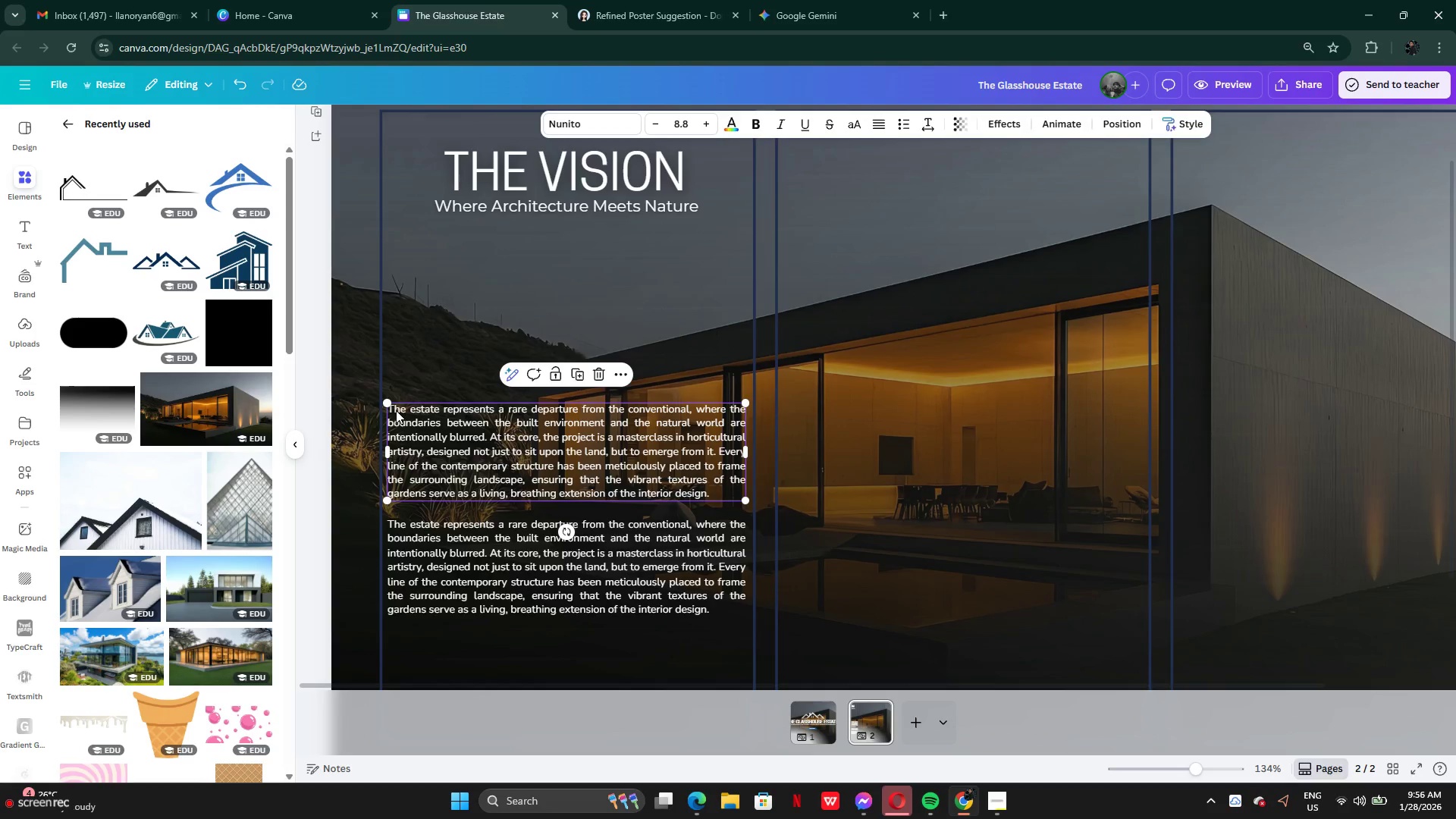 
left_click([396, 410])
 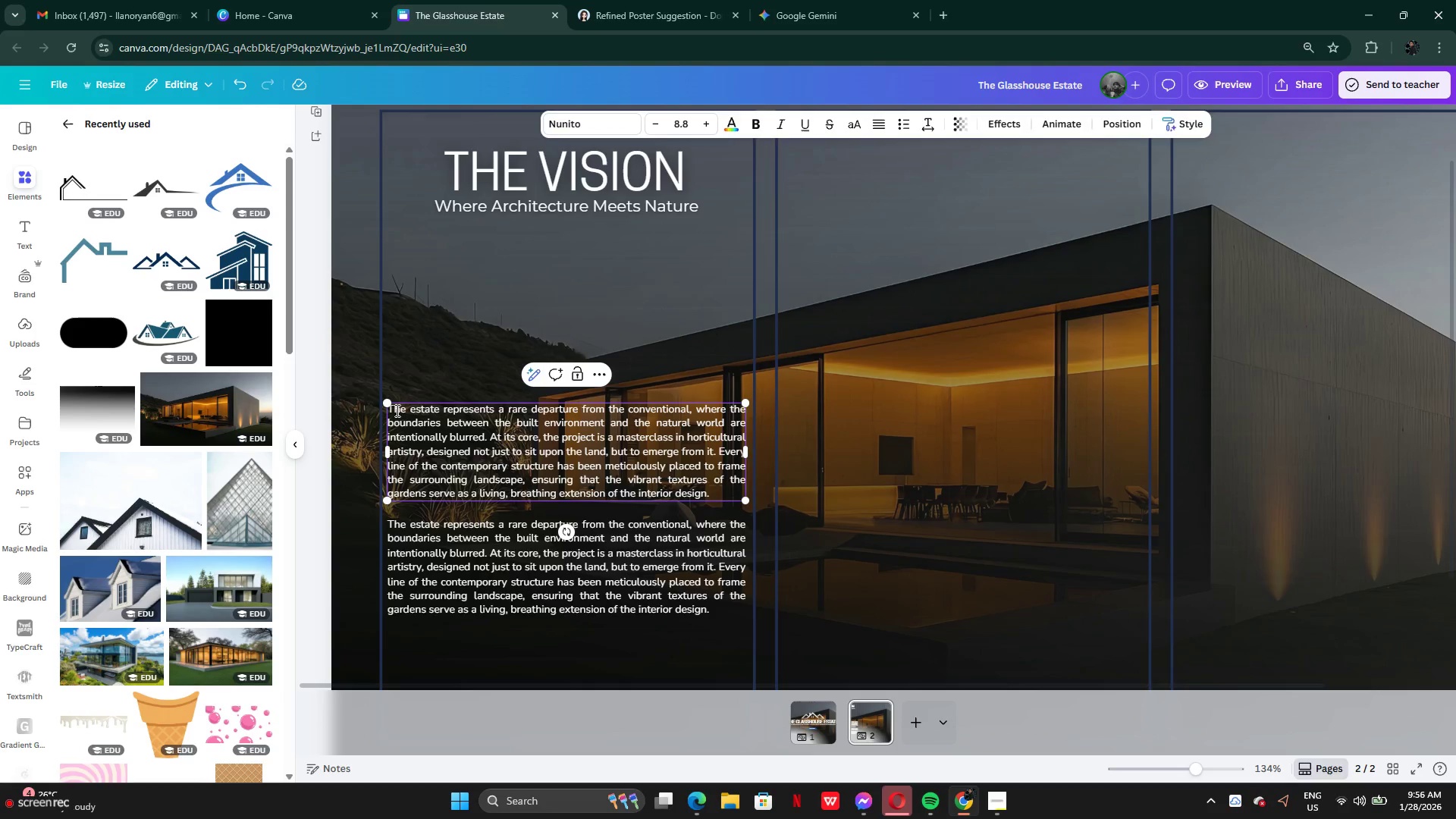 
key(ArrowLeft)
 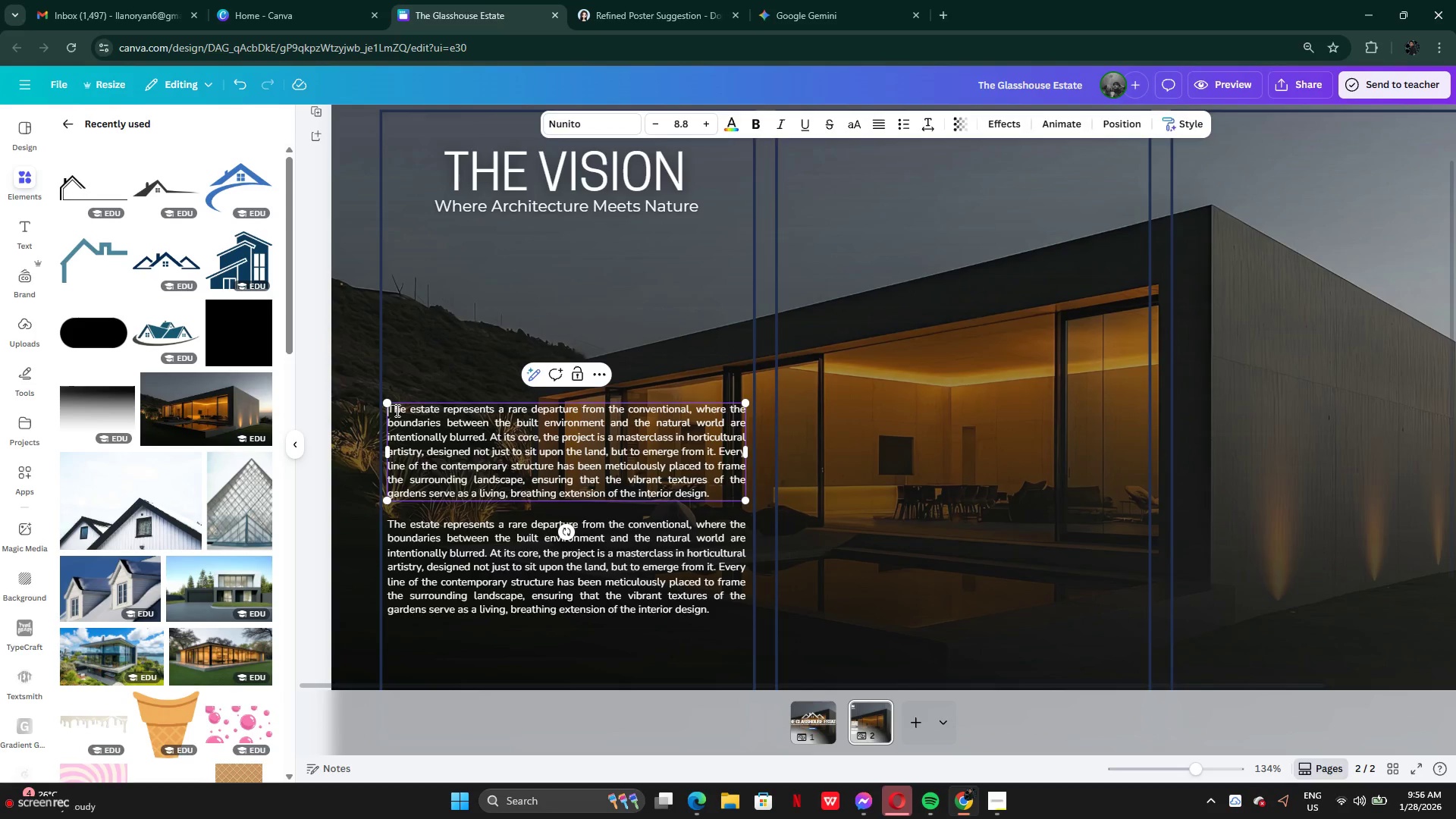 
key(Space)
 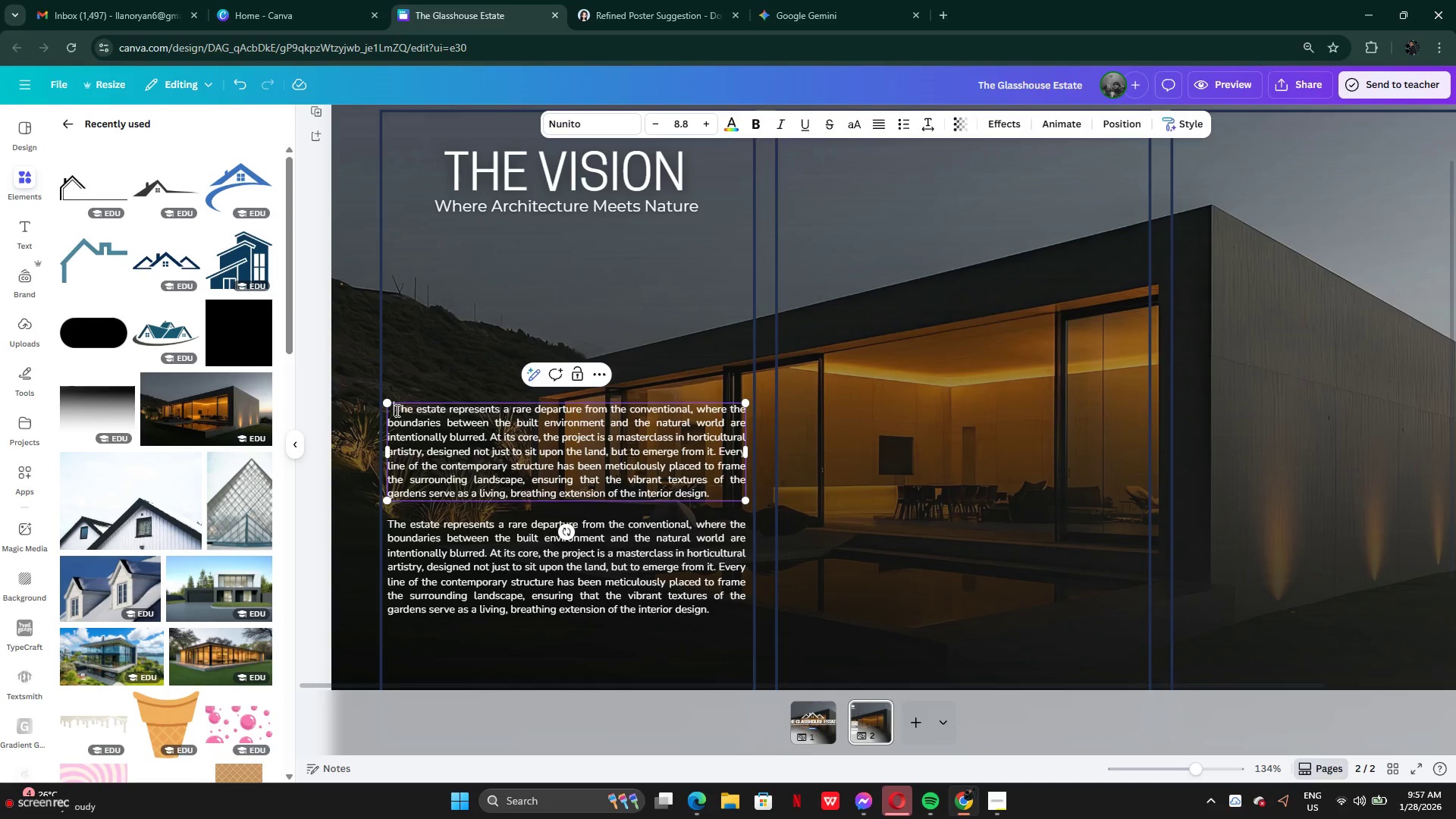 
key(Space)
 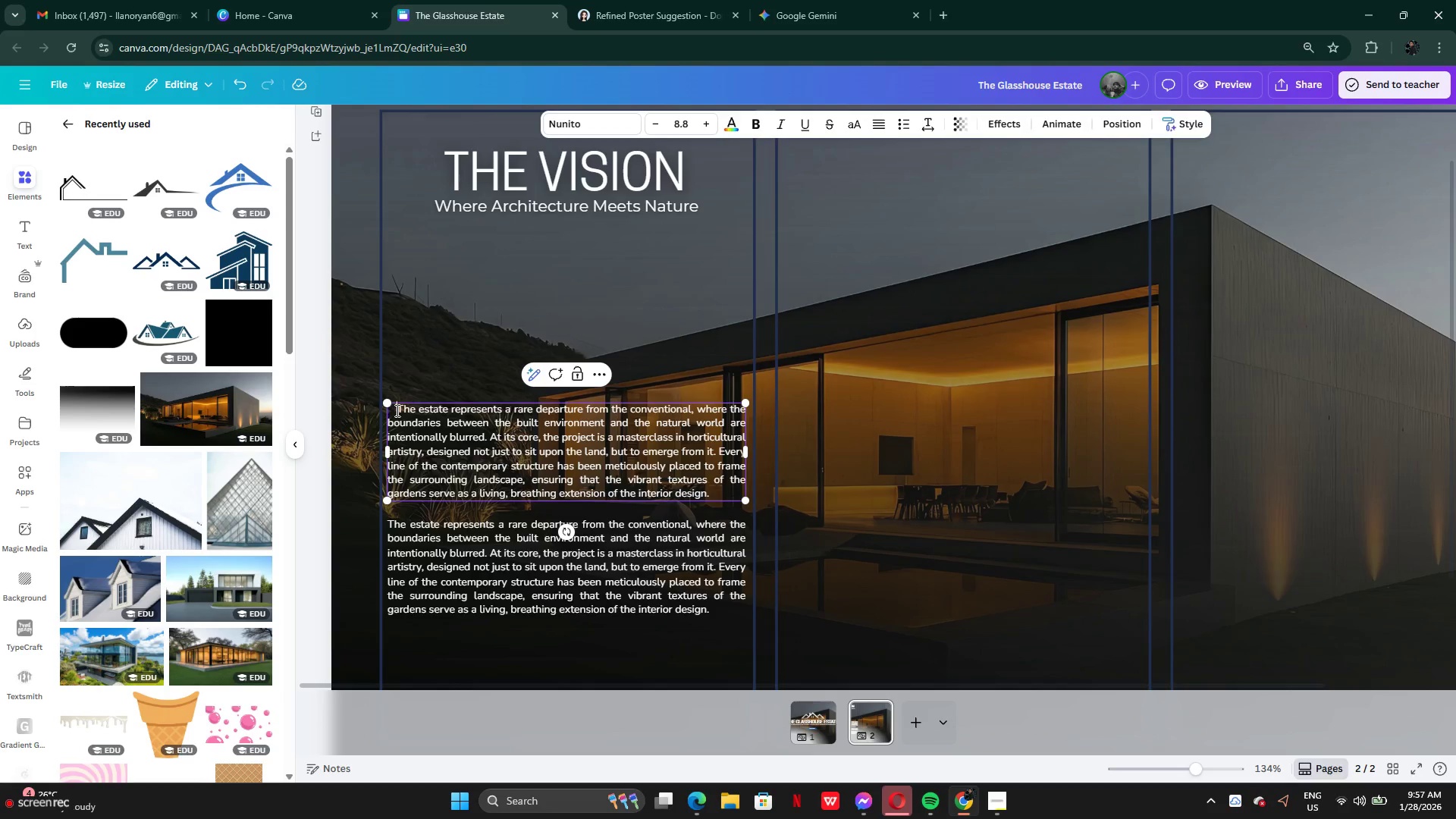 
key(Space)
 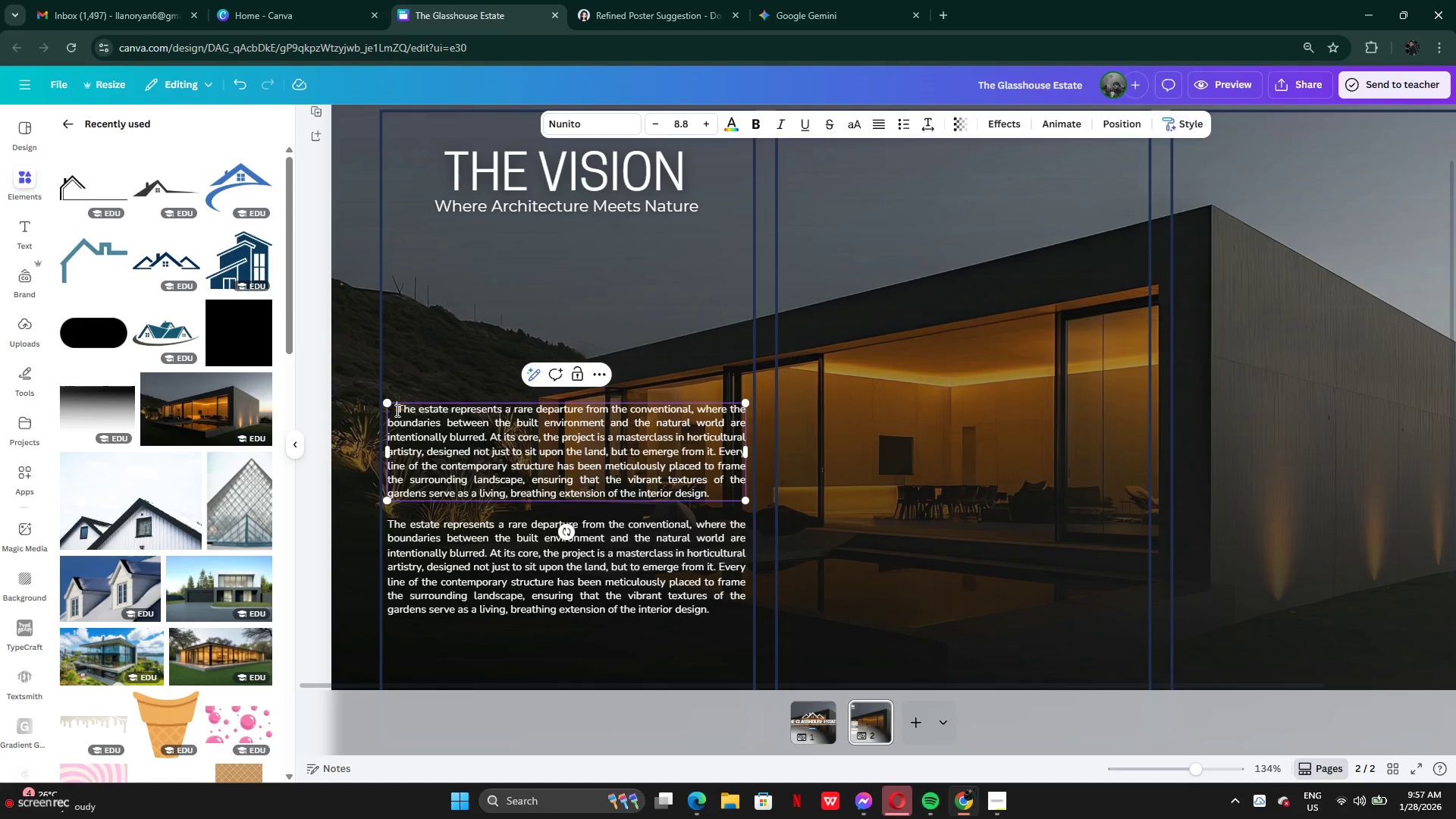 
key(Space)
 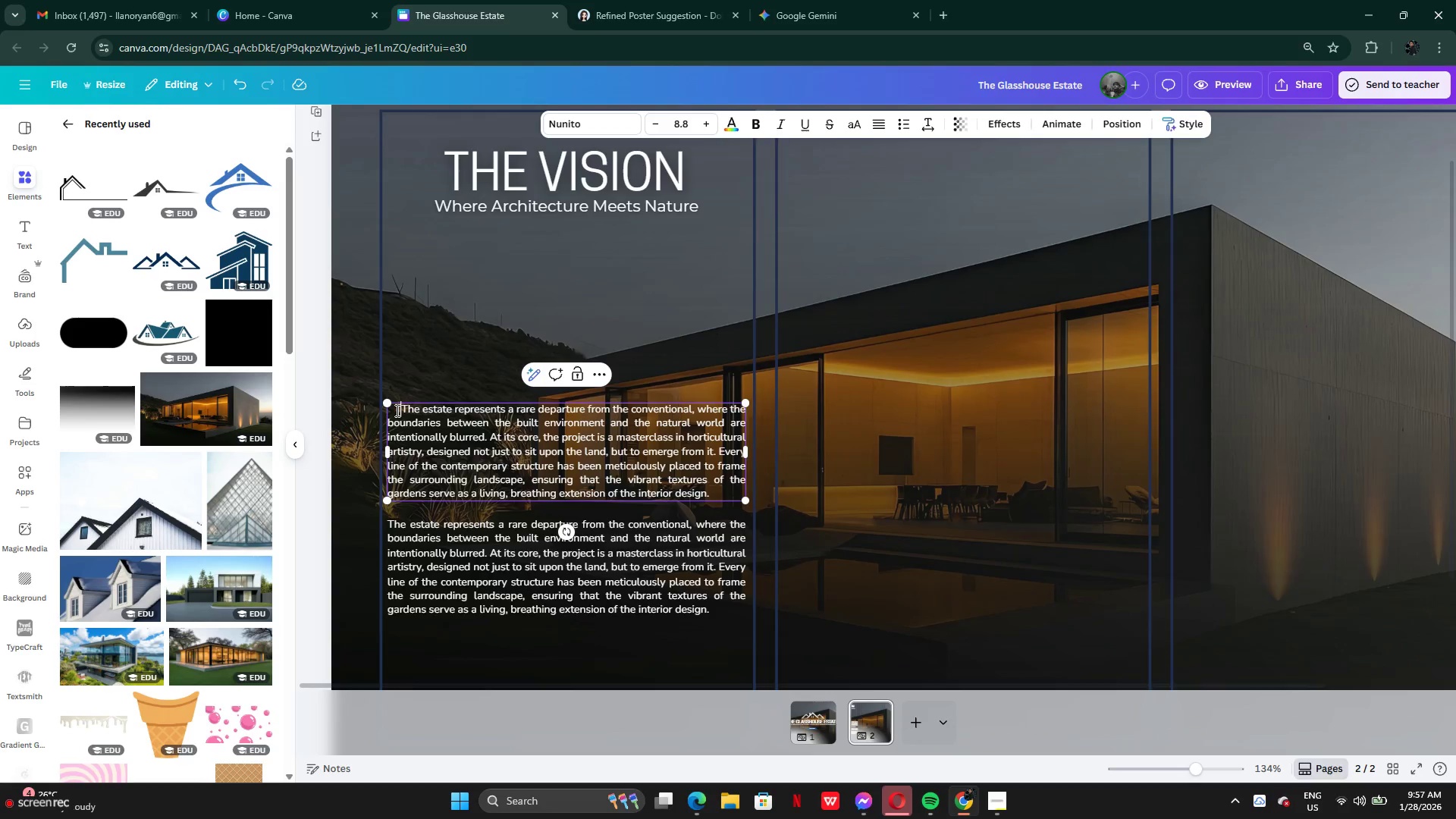 
key(Space)
 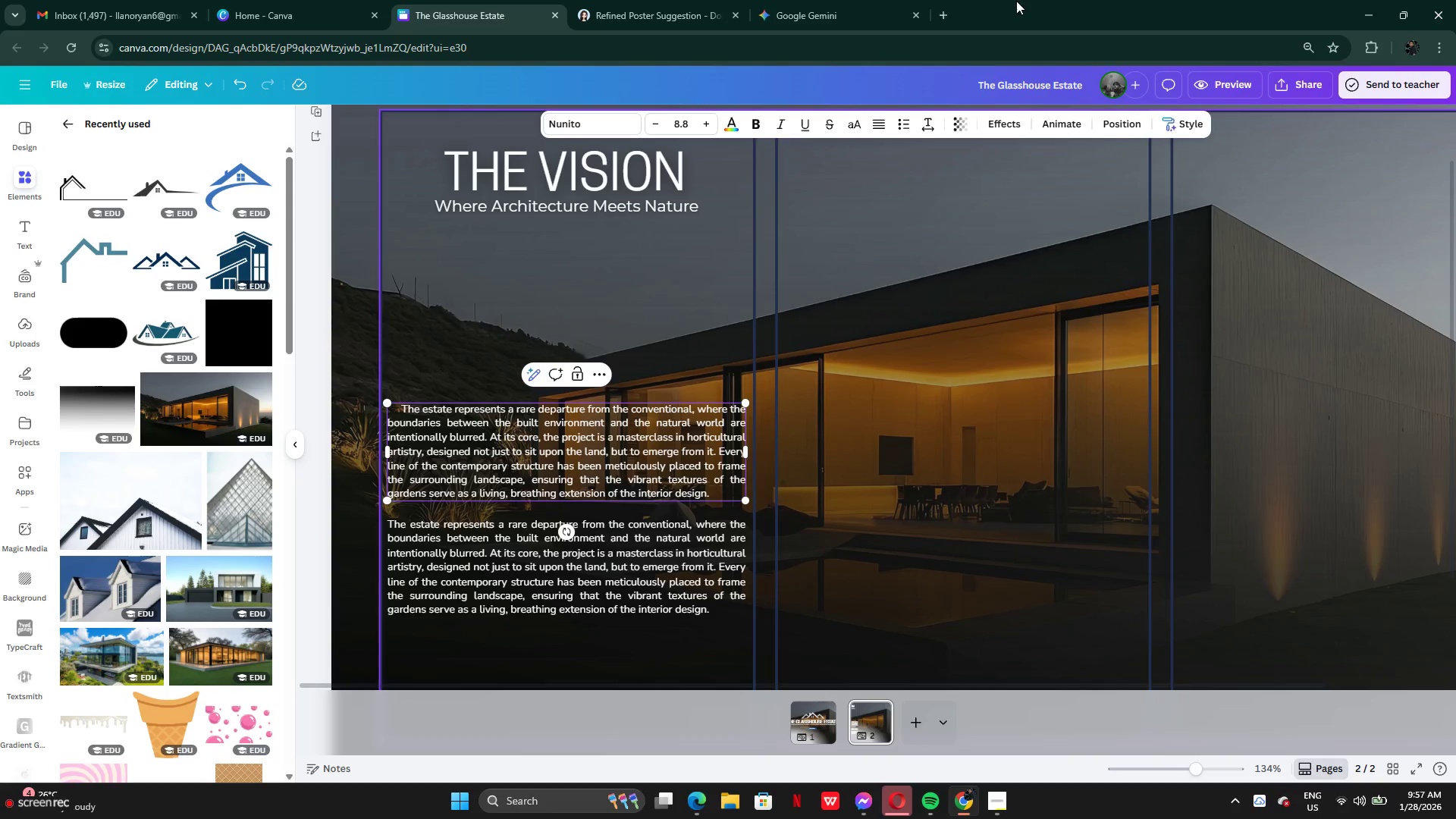 
left_click([848, 16])
 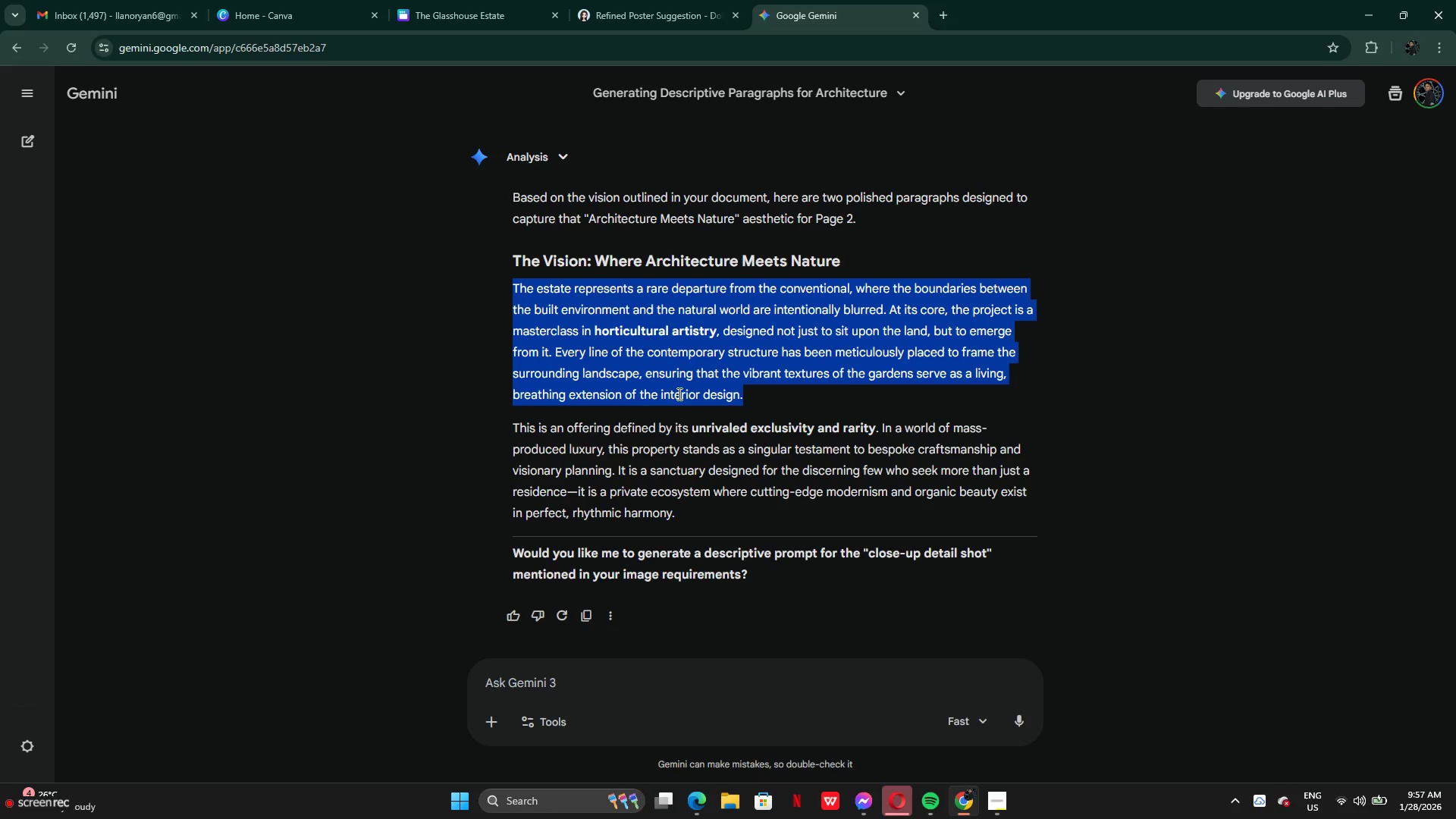 
left_click([592, 429])
 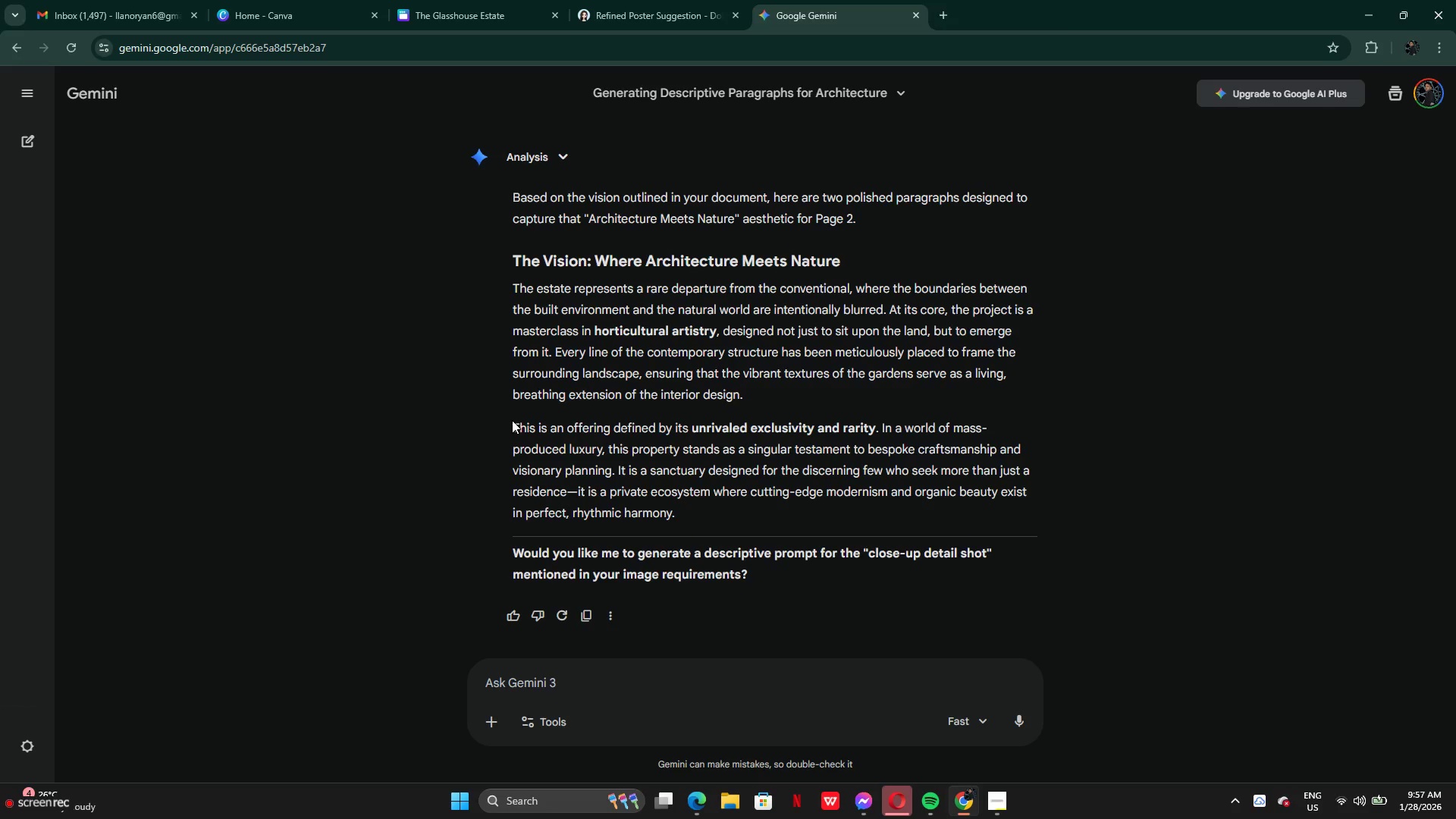 
left_click_drag(start_coordinate=[510, 420], to_coordinate=[763, 518])
 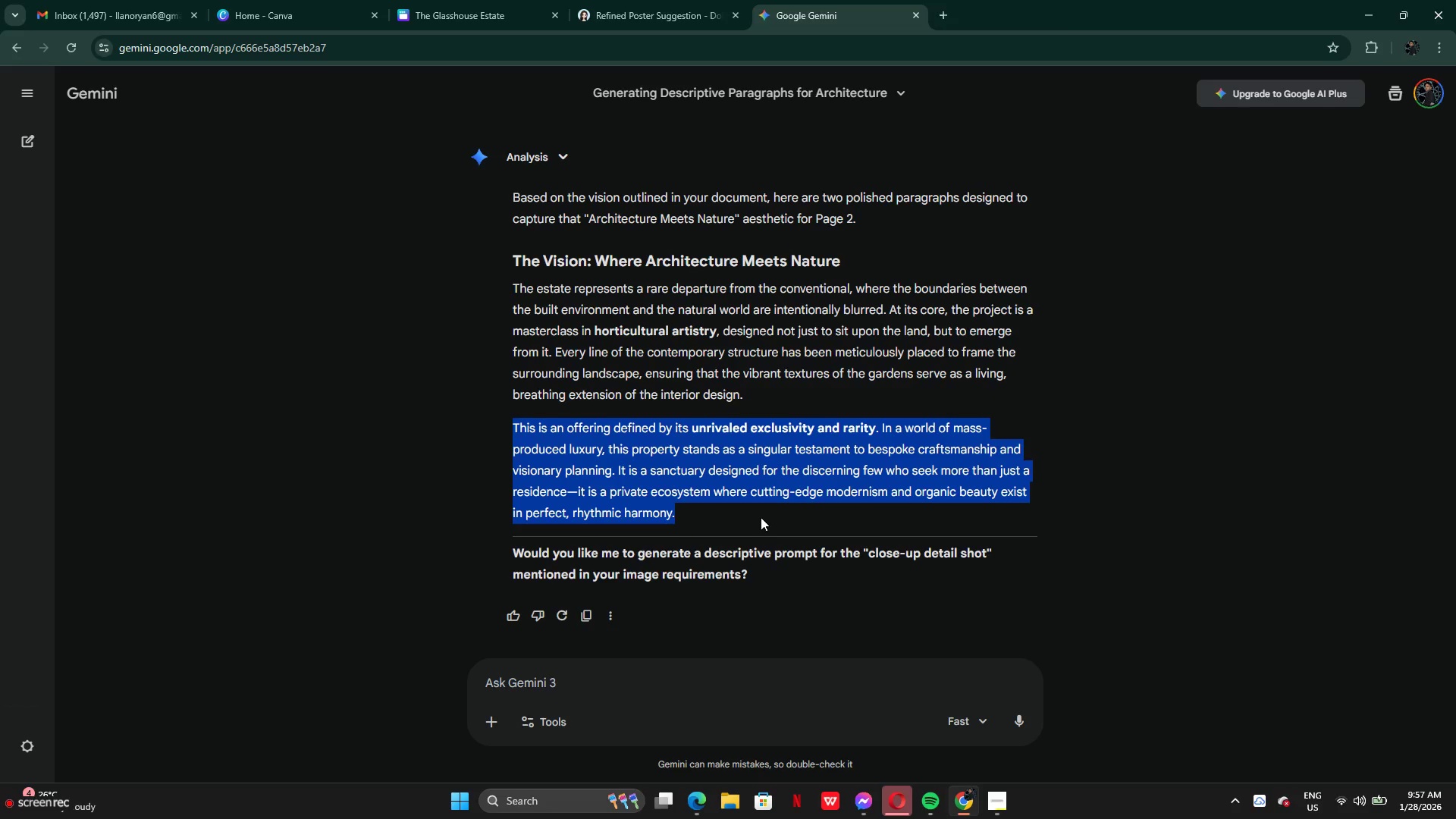 
key(Control+C)
 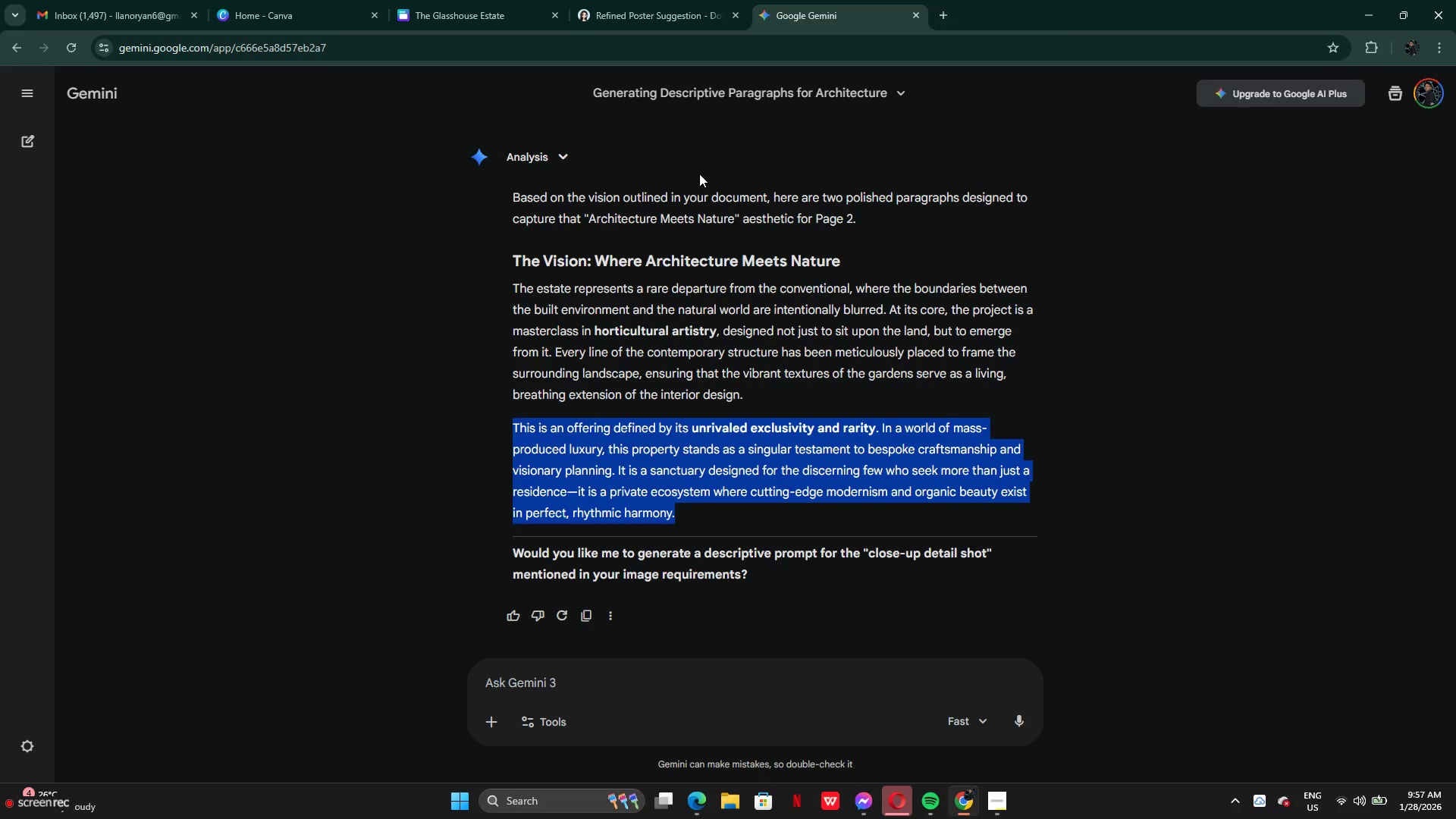 
wait(19.55)
 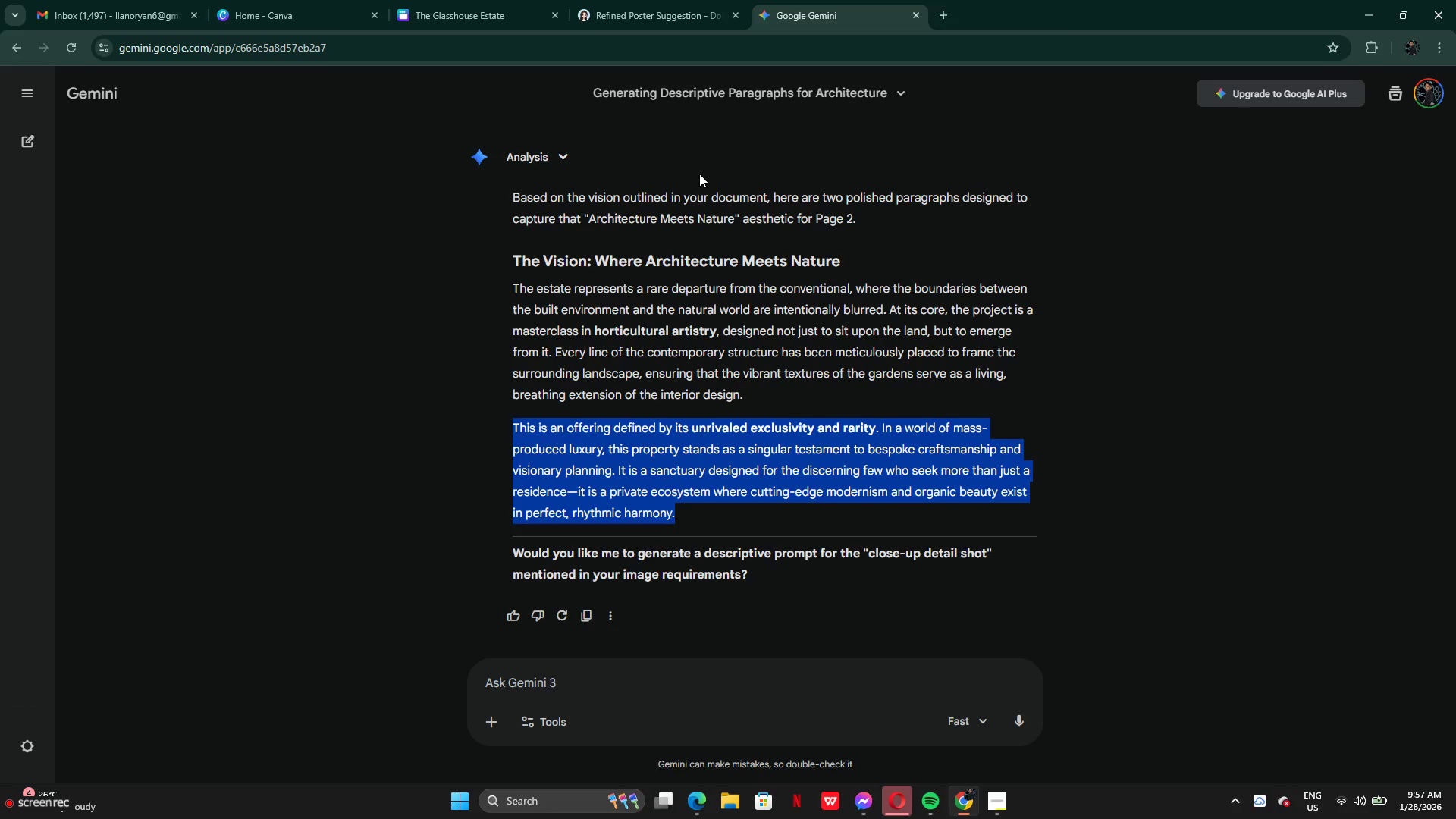 
left_click([640, 27])
 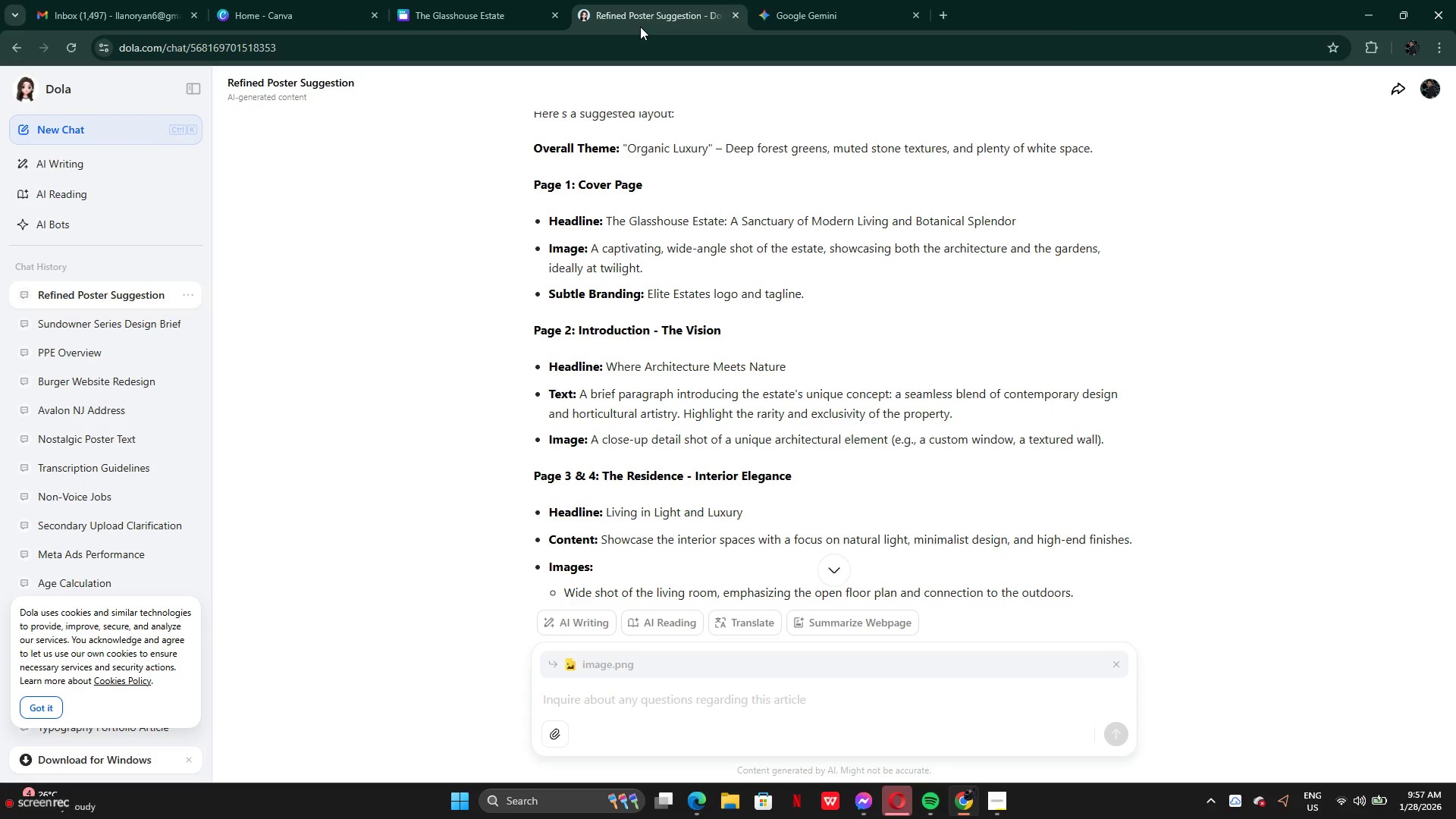 
left_click([485, 10])
 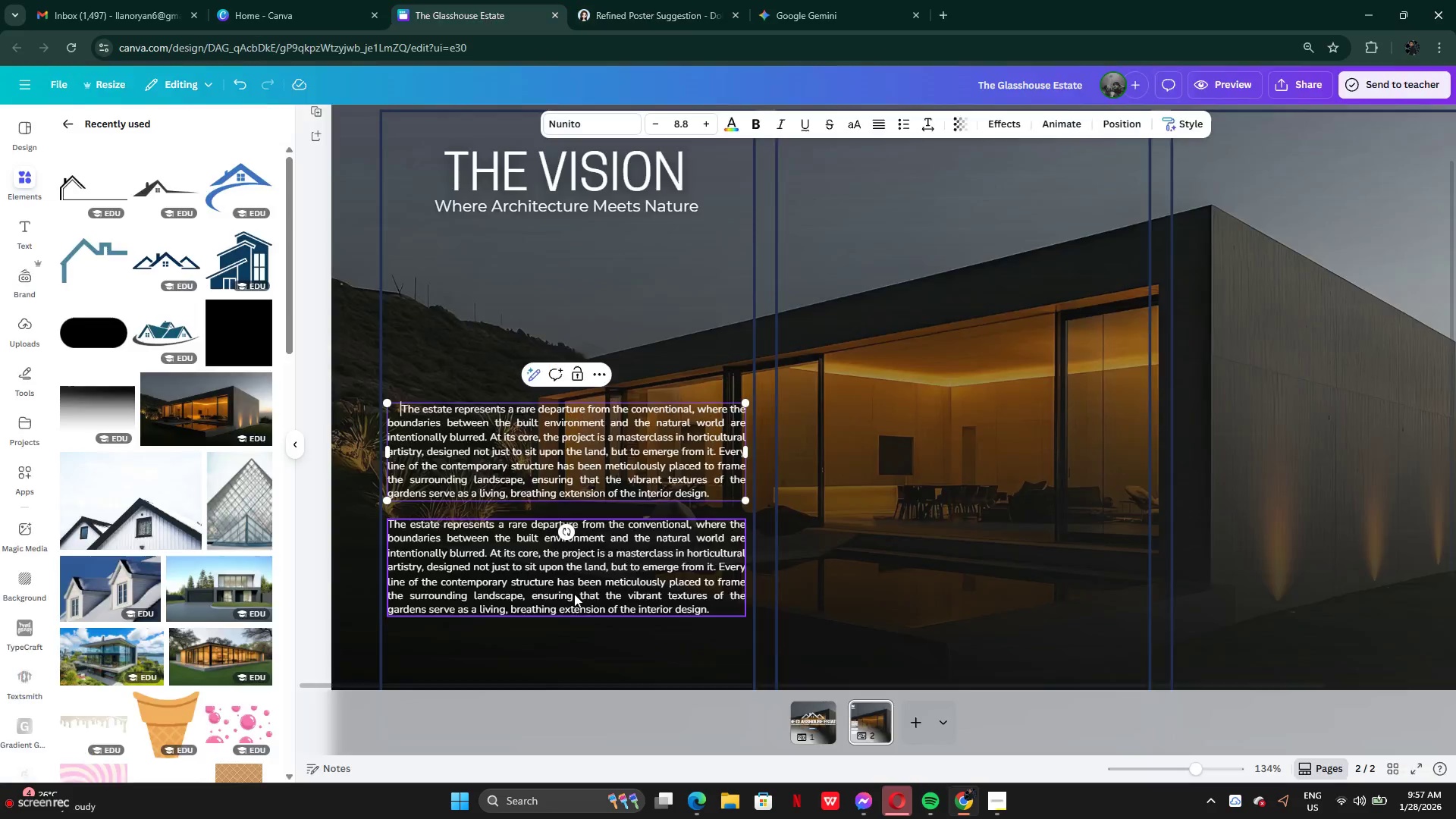 
double_click([574, 594])
 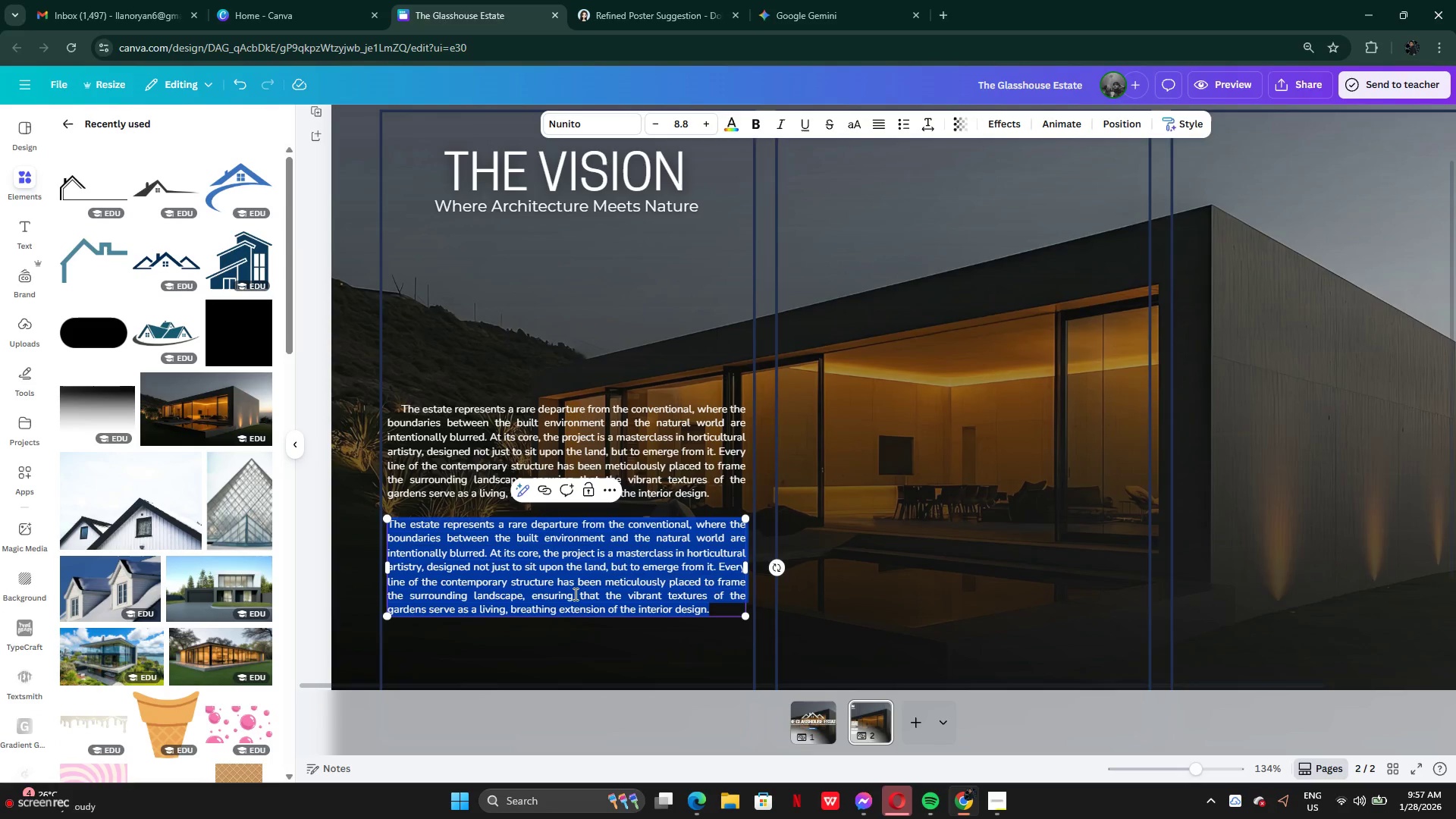 
key(Control+V)
 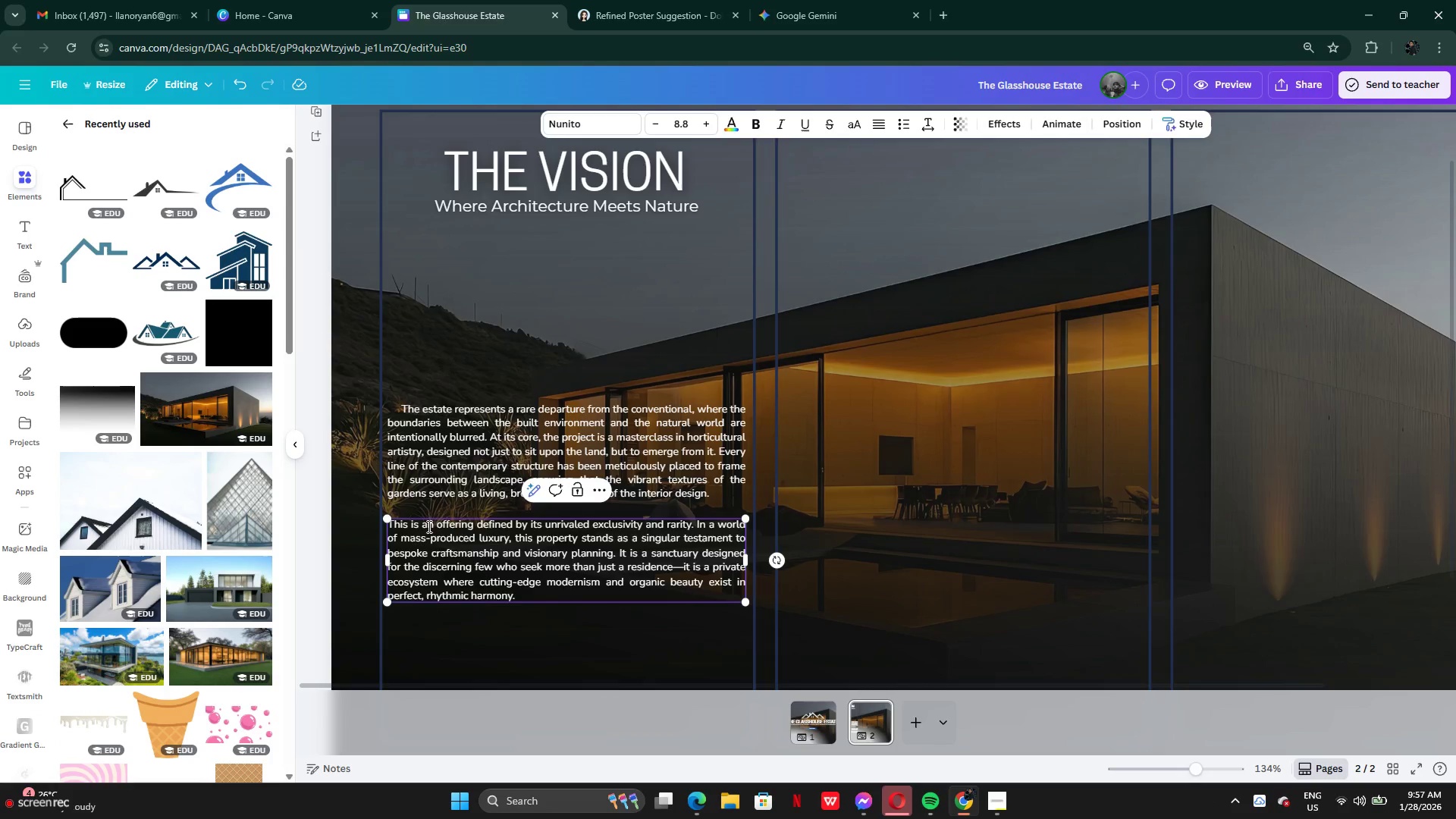 
left_click([421, 525])
 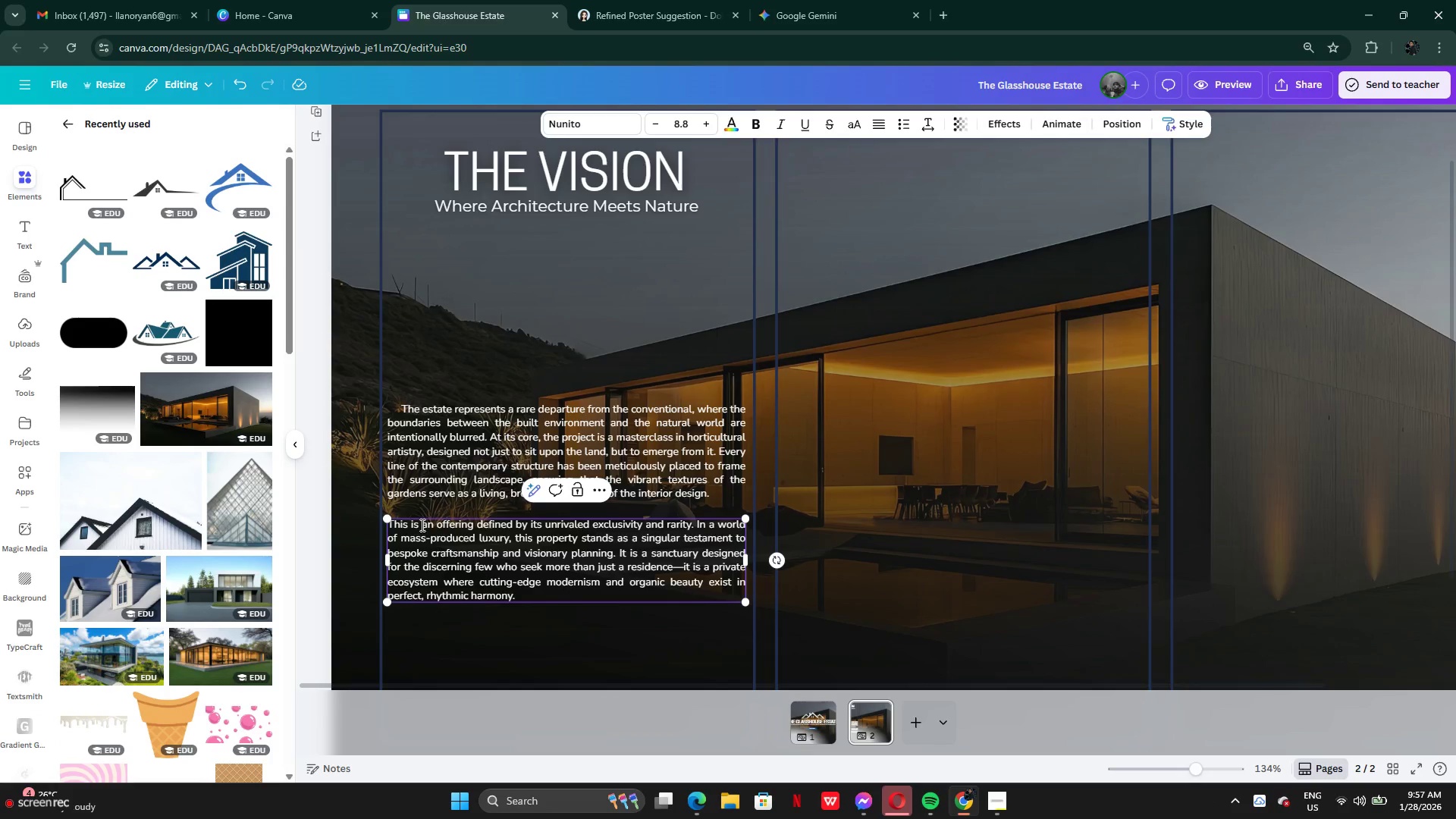 
key(ArrowLeft)
 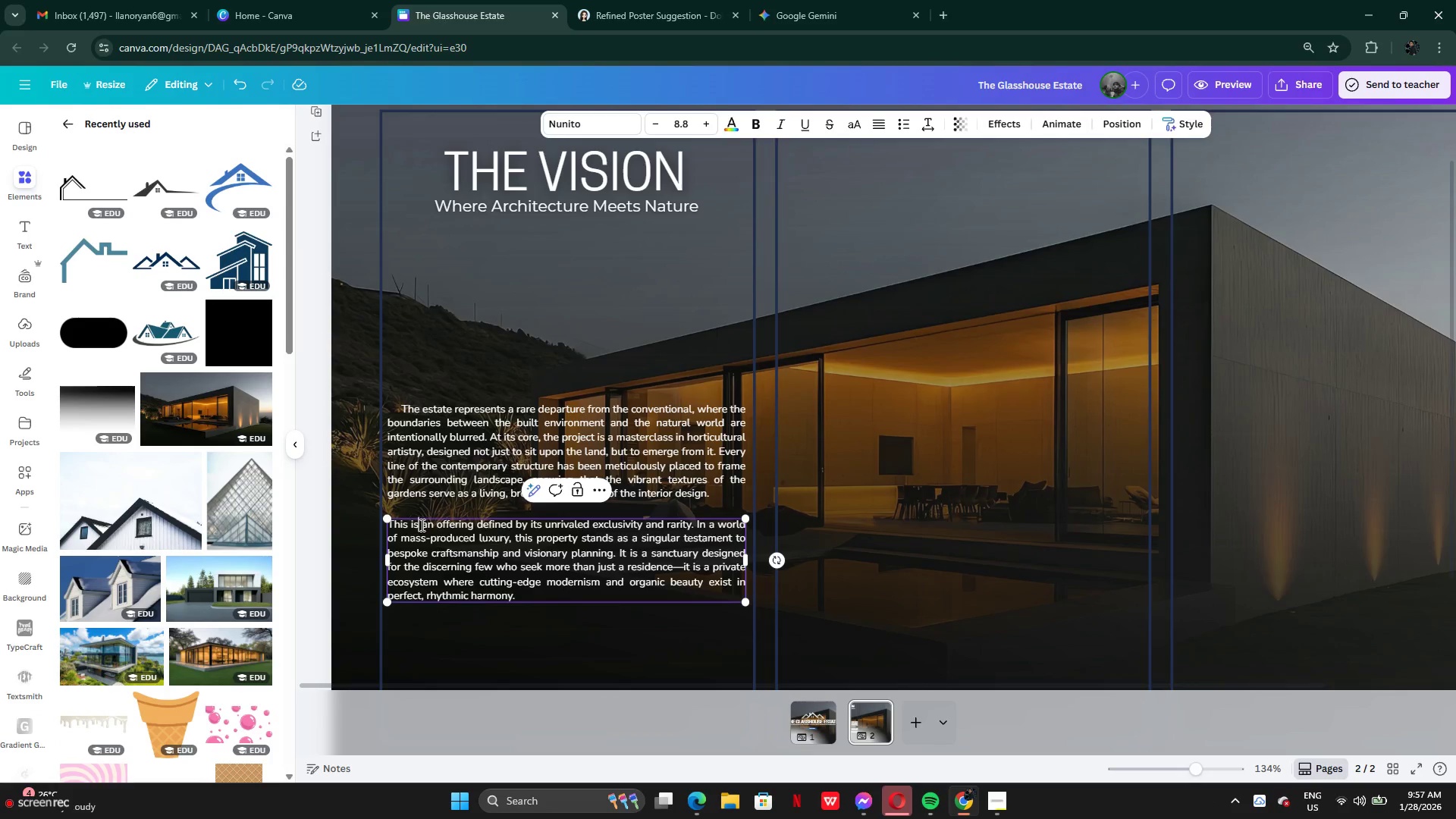 
key(ArrowLeft)
 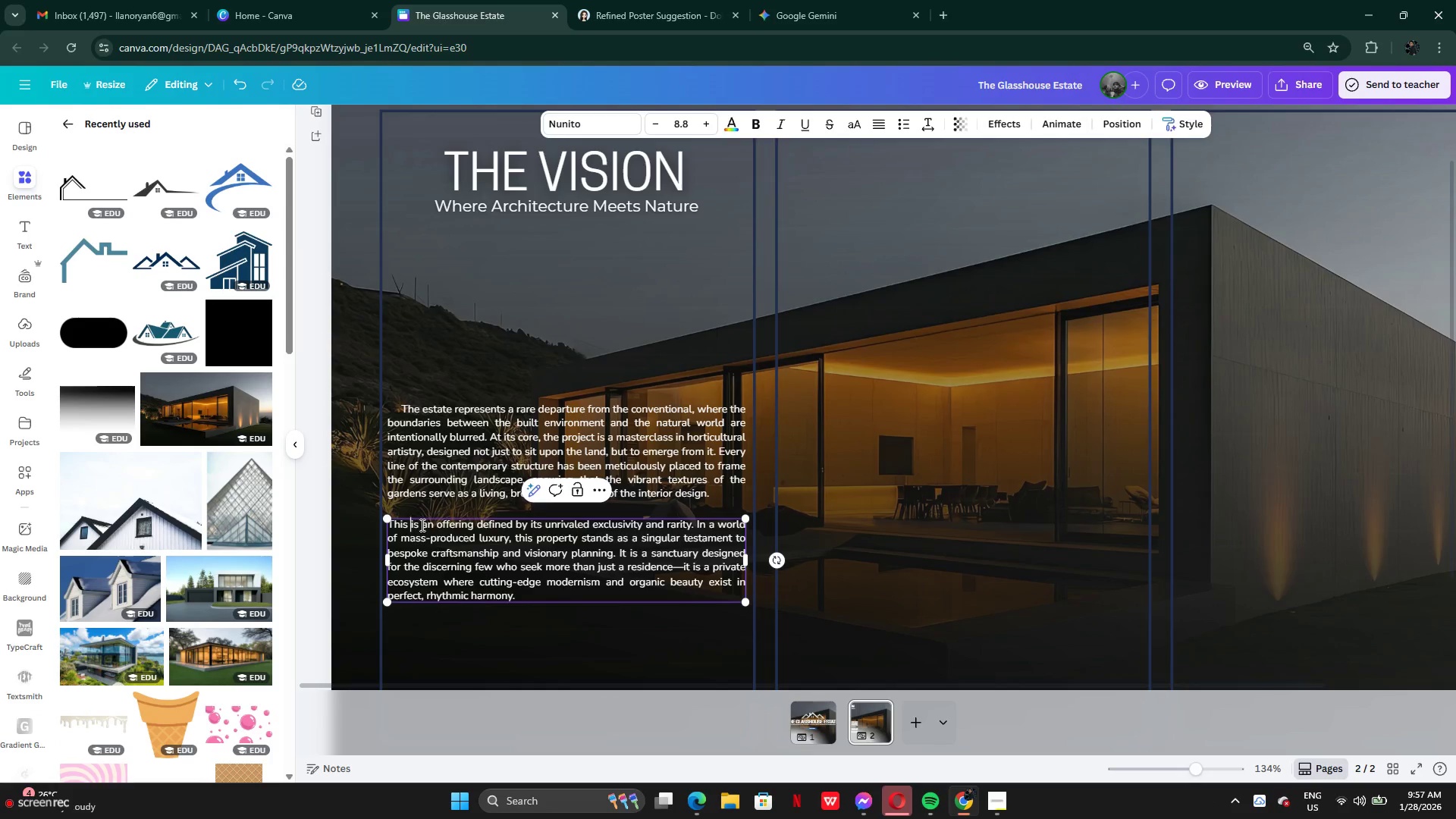 
key(ArrowLeft)
 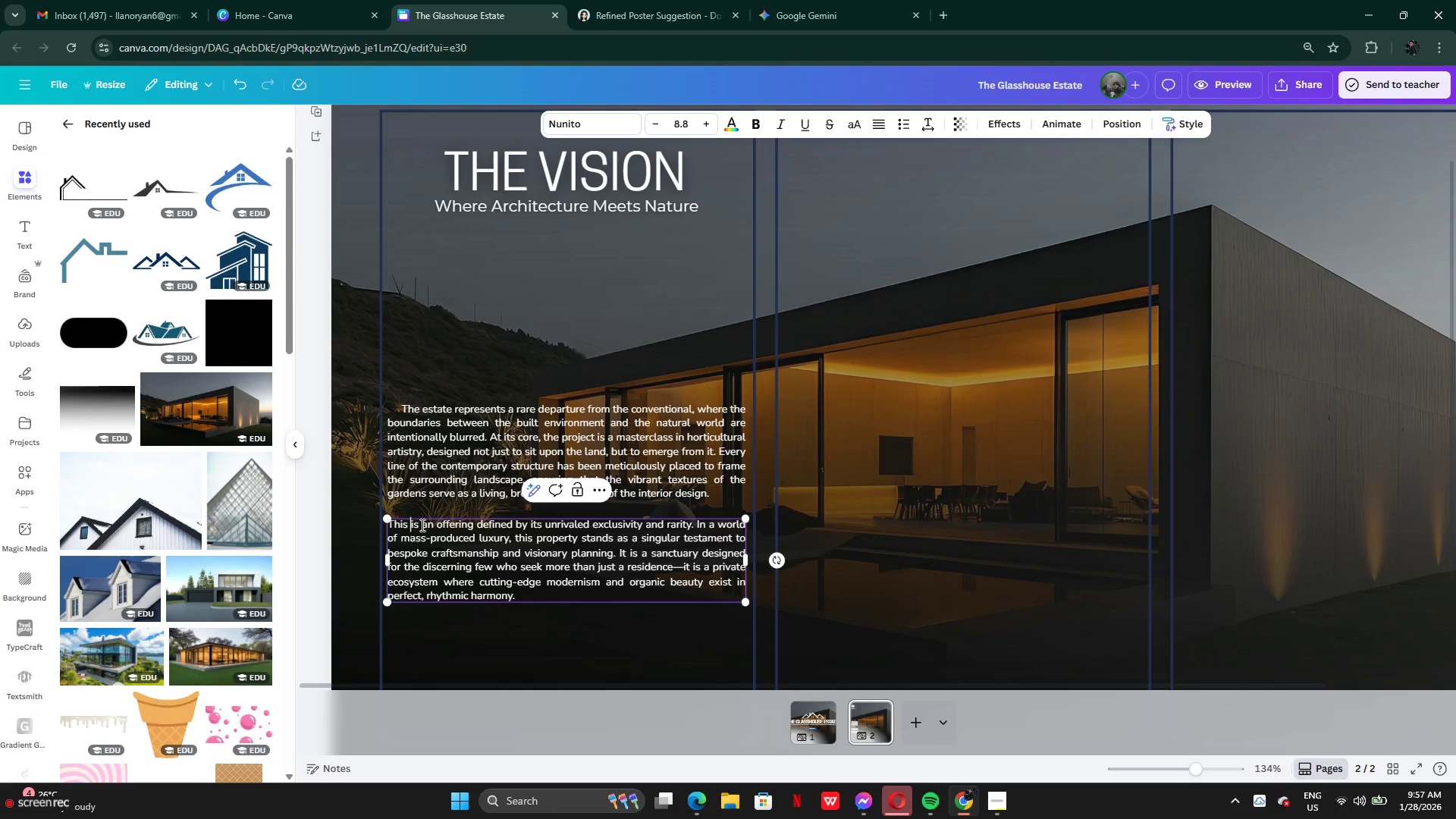 
key(ArrowLeft)
 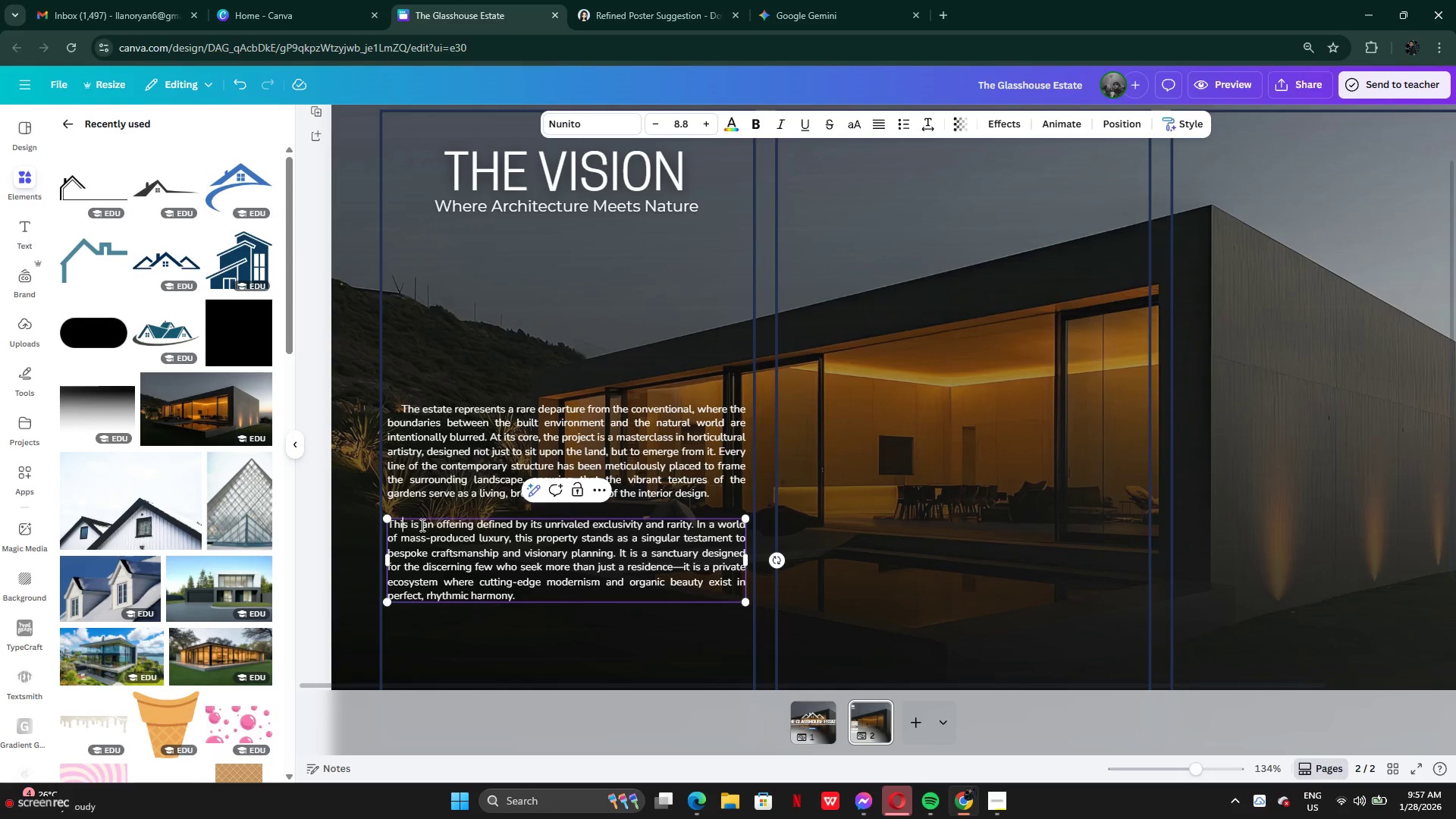 
key(ArrowLeft)
 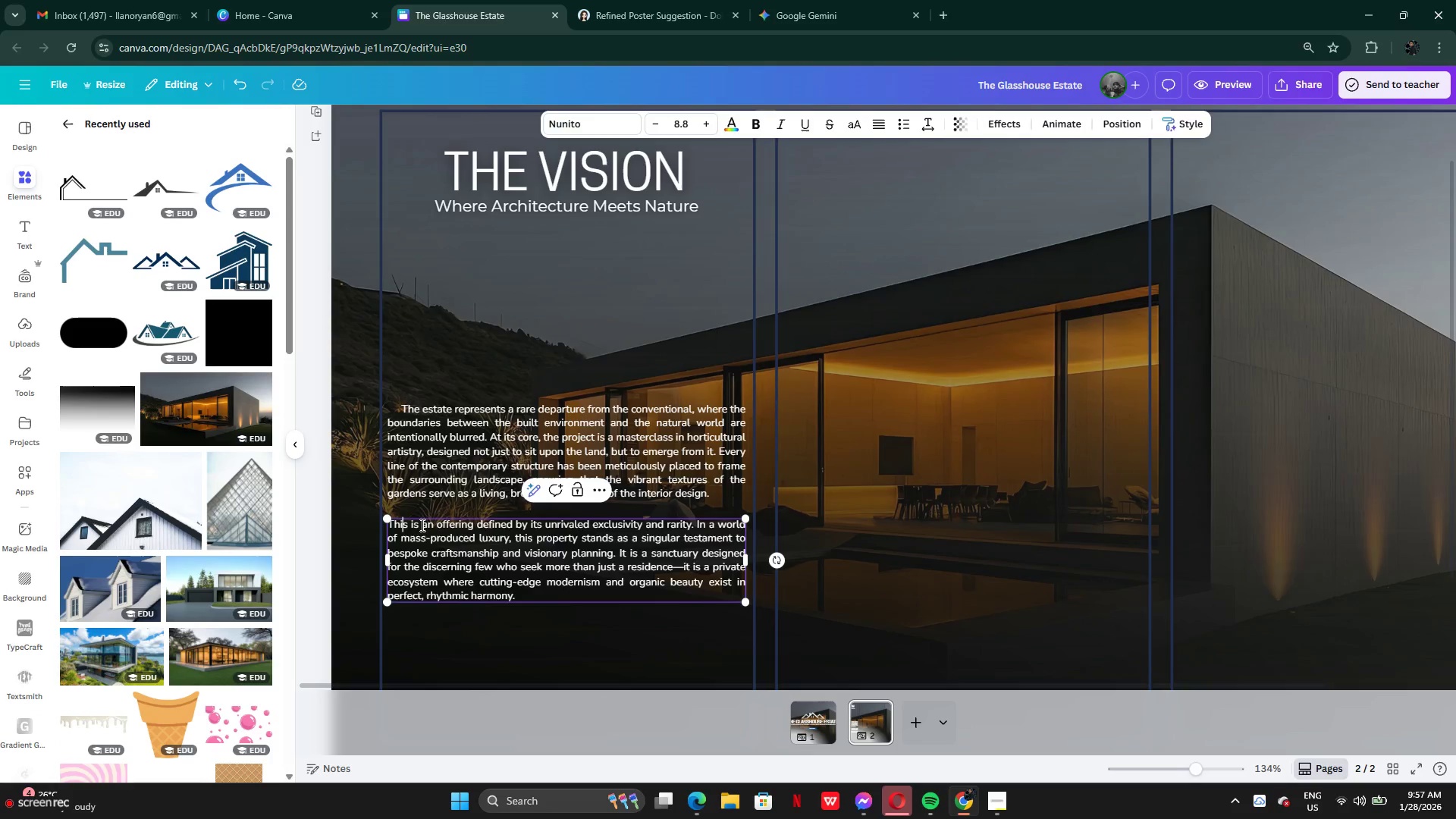 
key(ArrowLeft)
 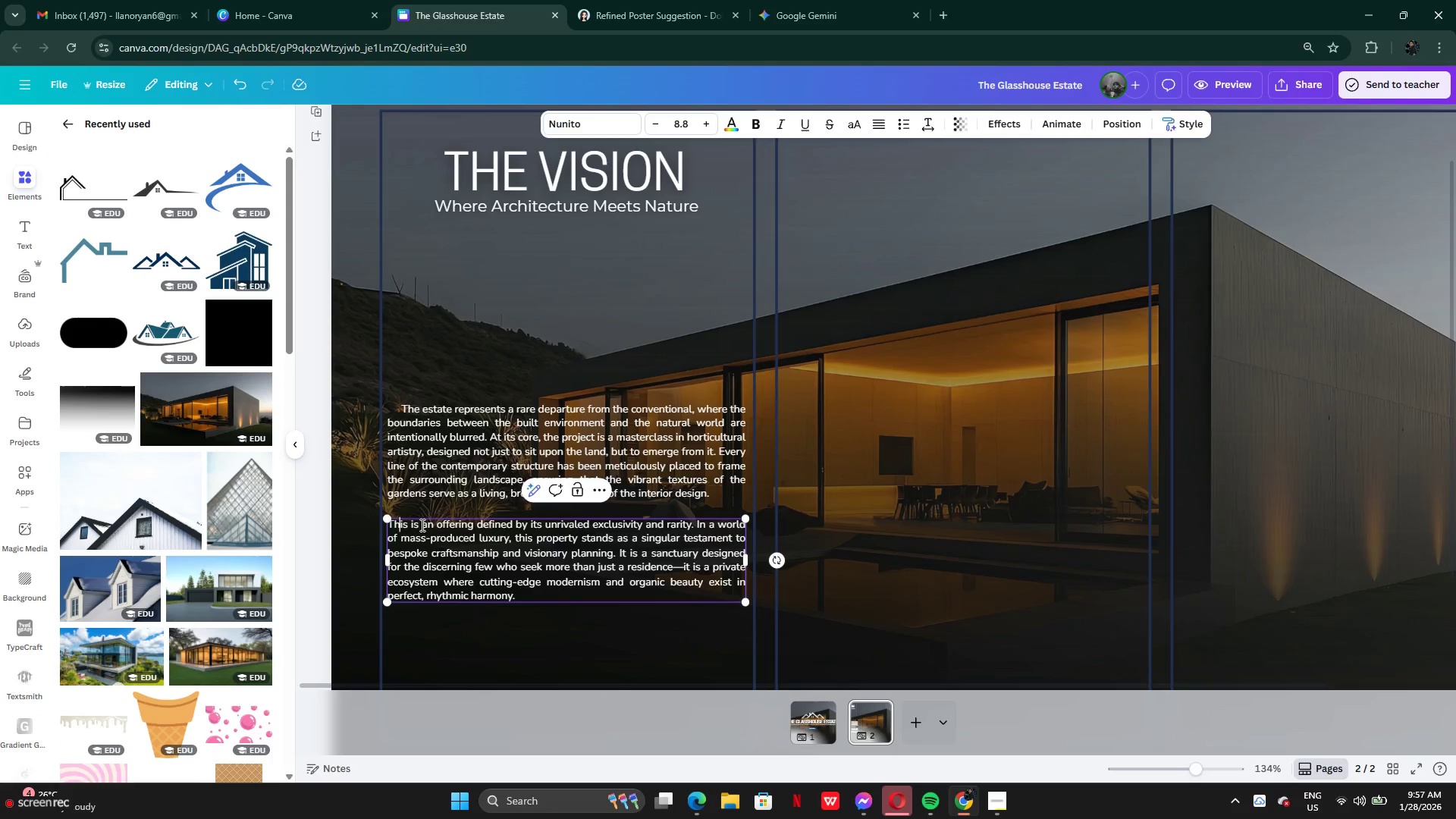 
key(ArrowLeft)
 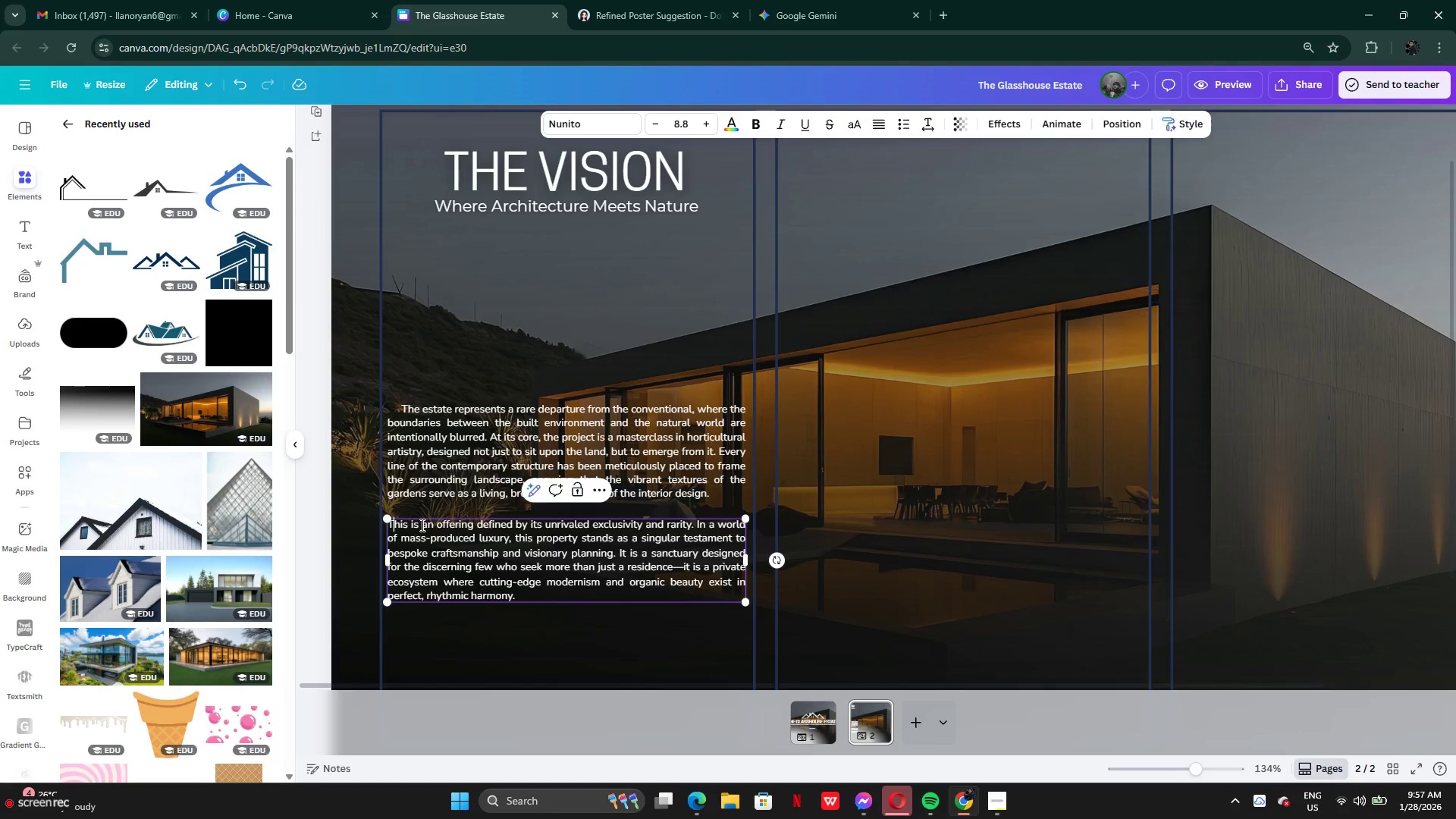 
key(ArrowLeft)
 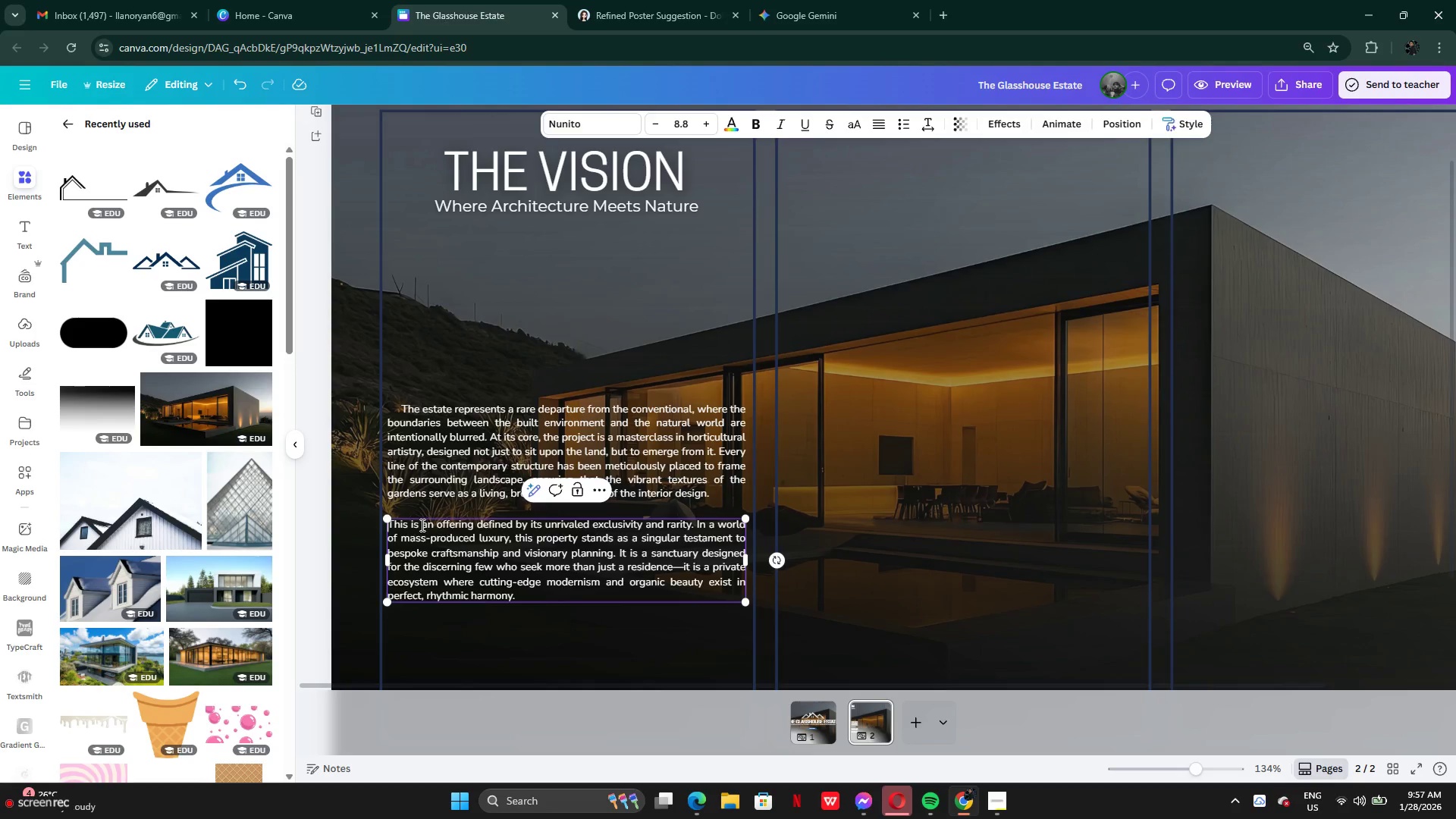 
key(Space)
 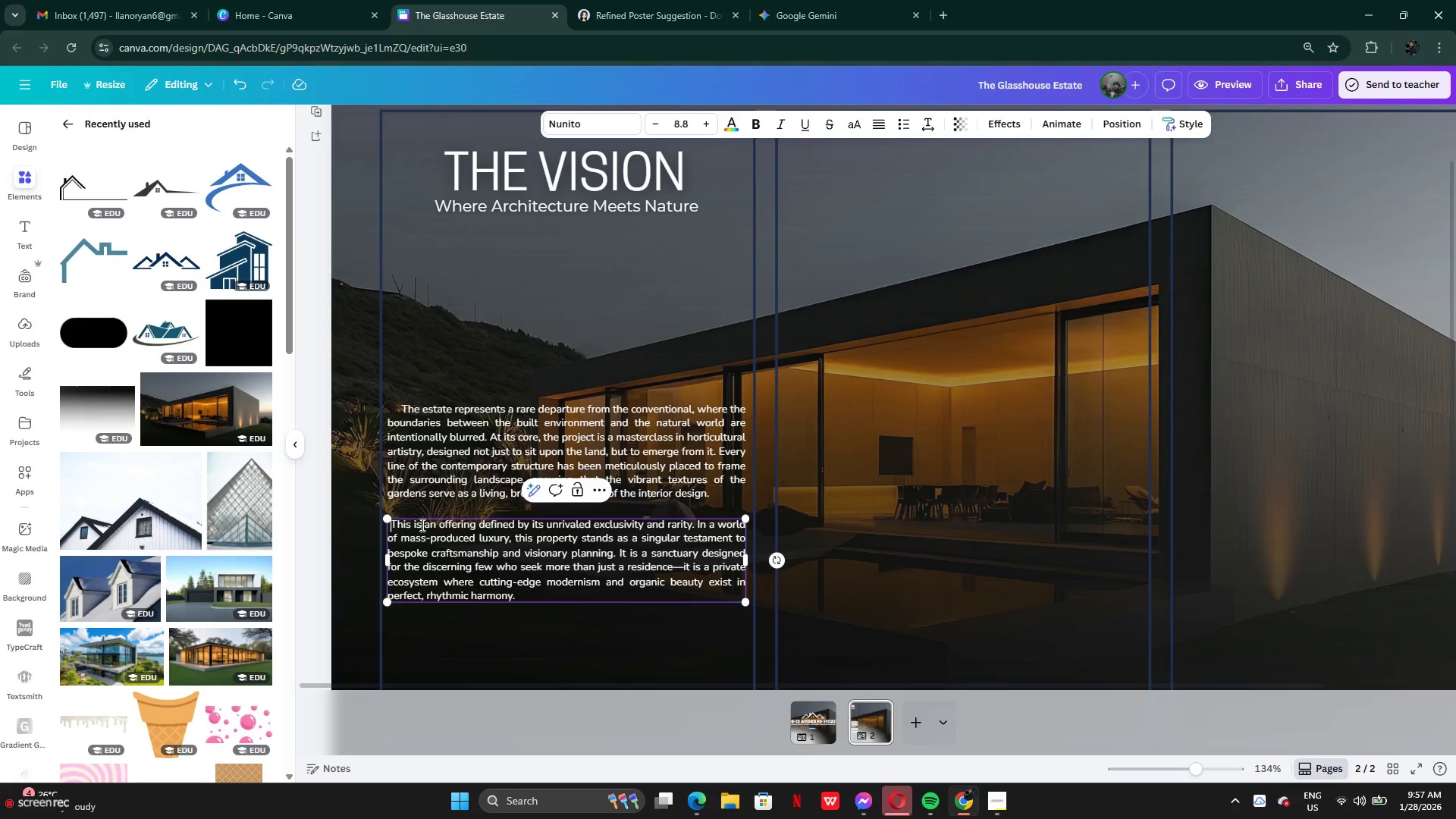 
key(Space)
 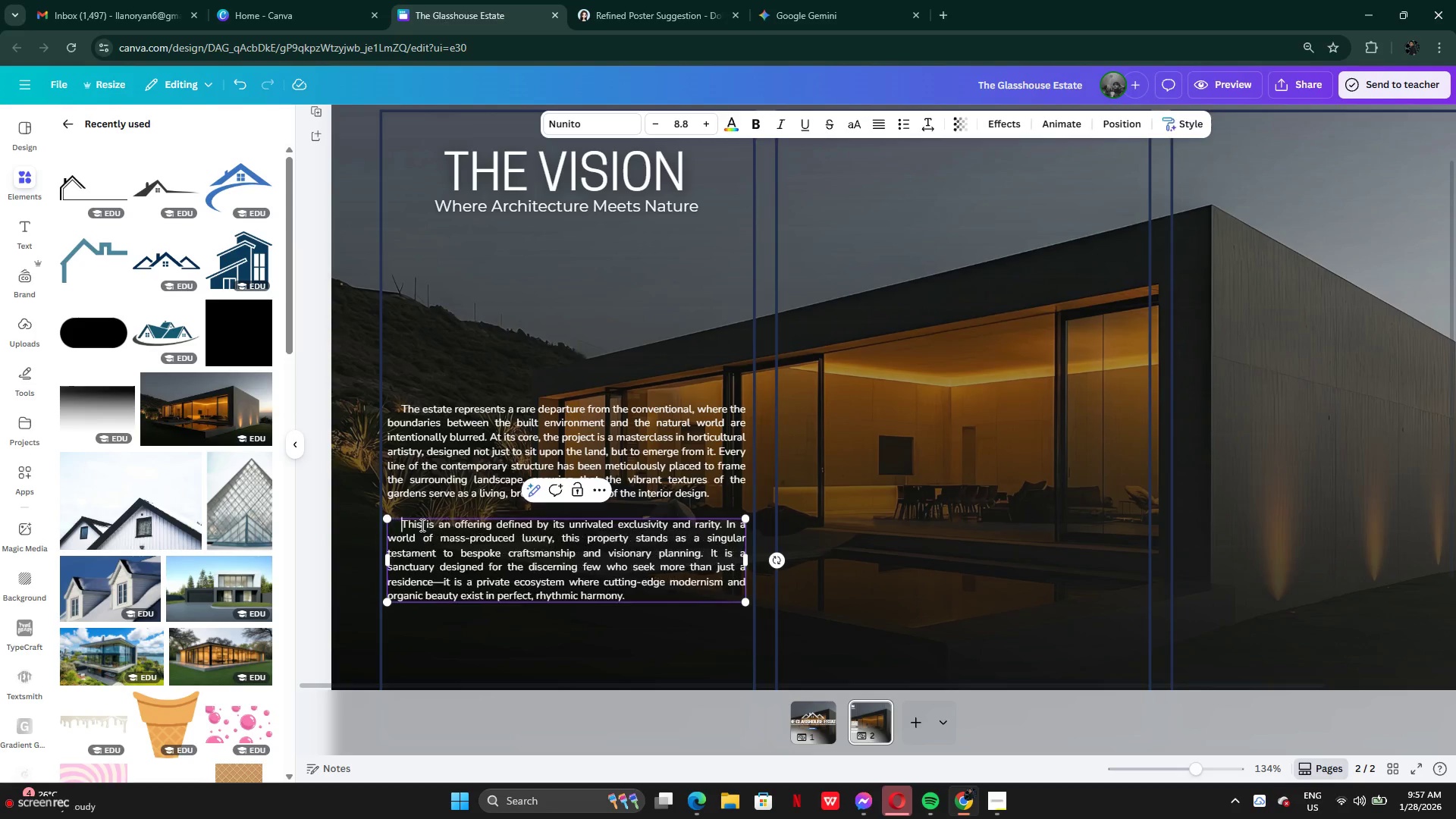 
key(Space)
 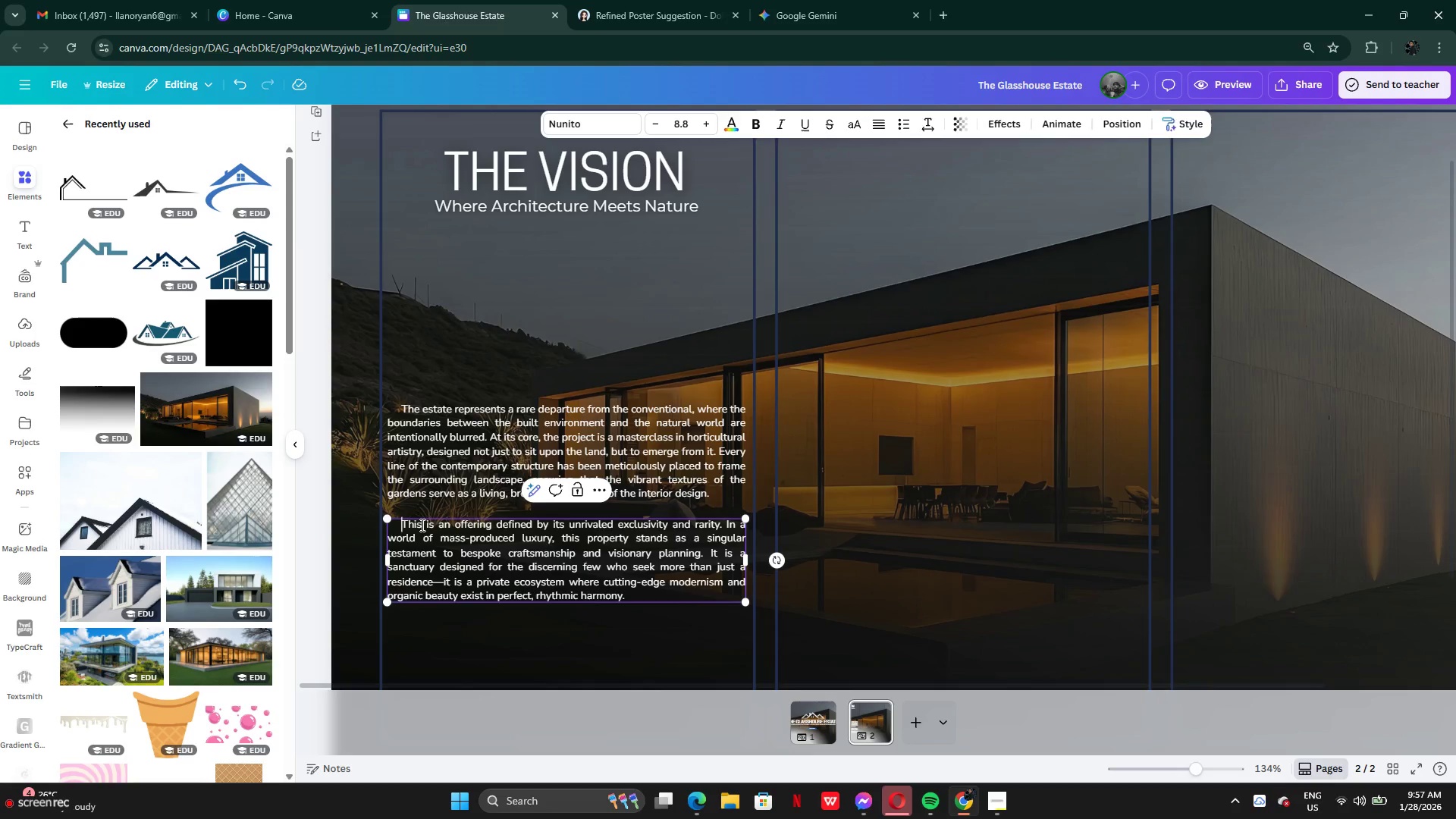 
key(Space)
 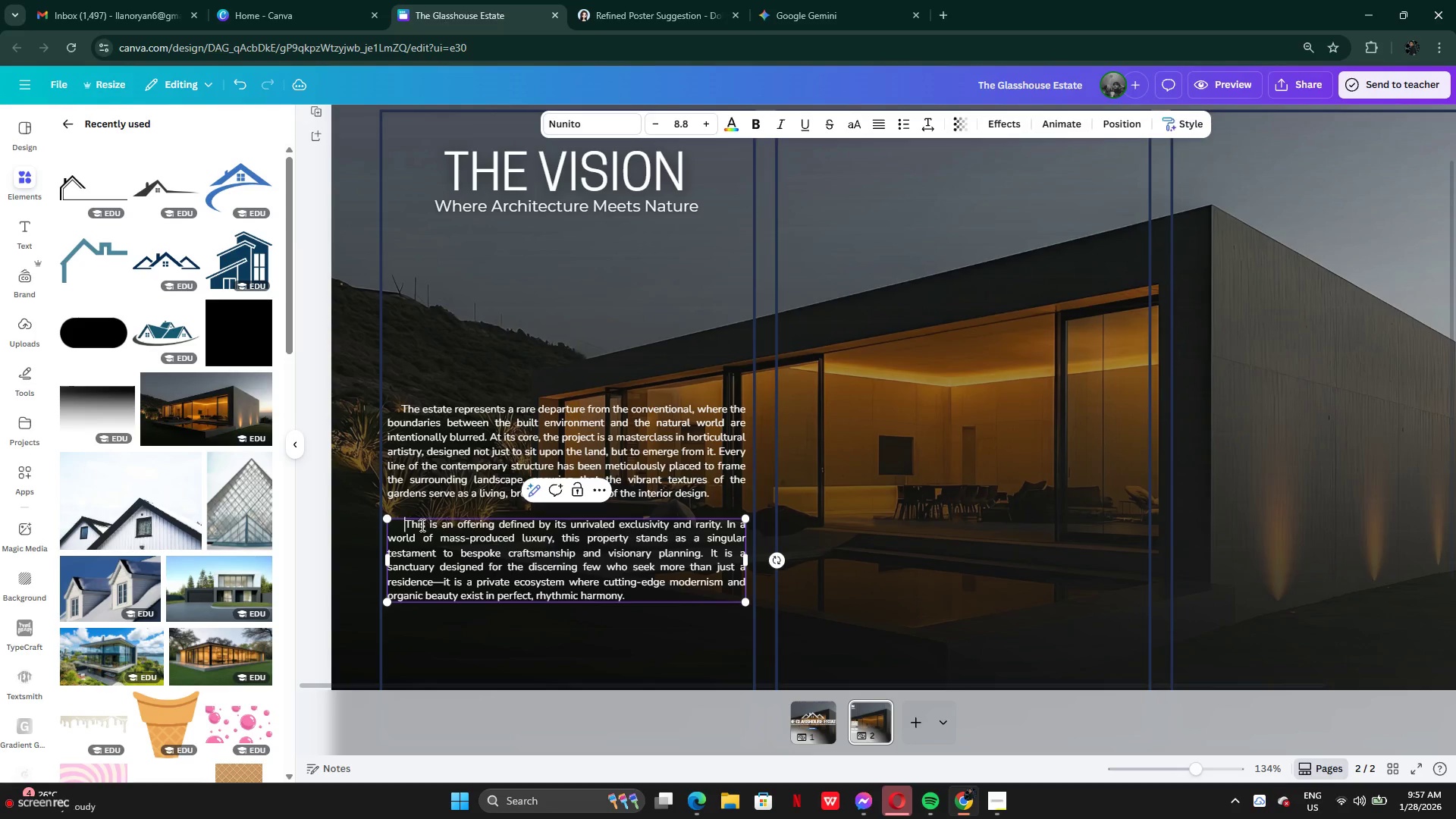 
key(Space)
 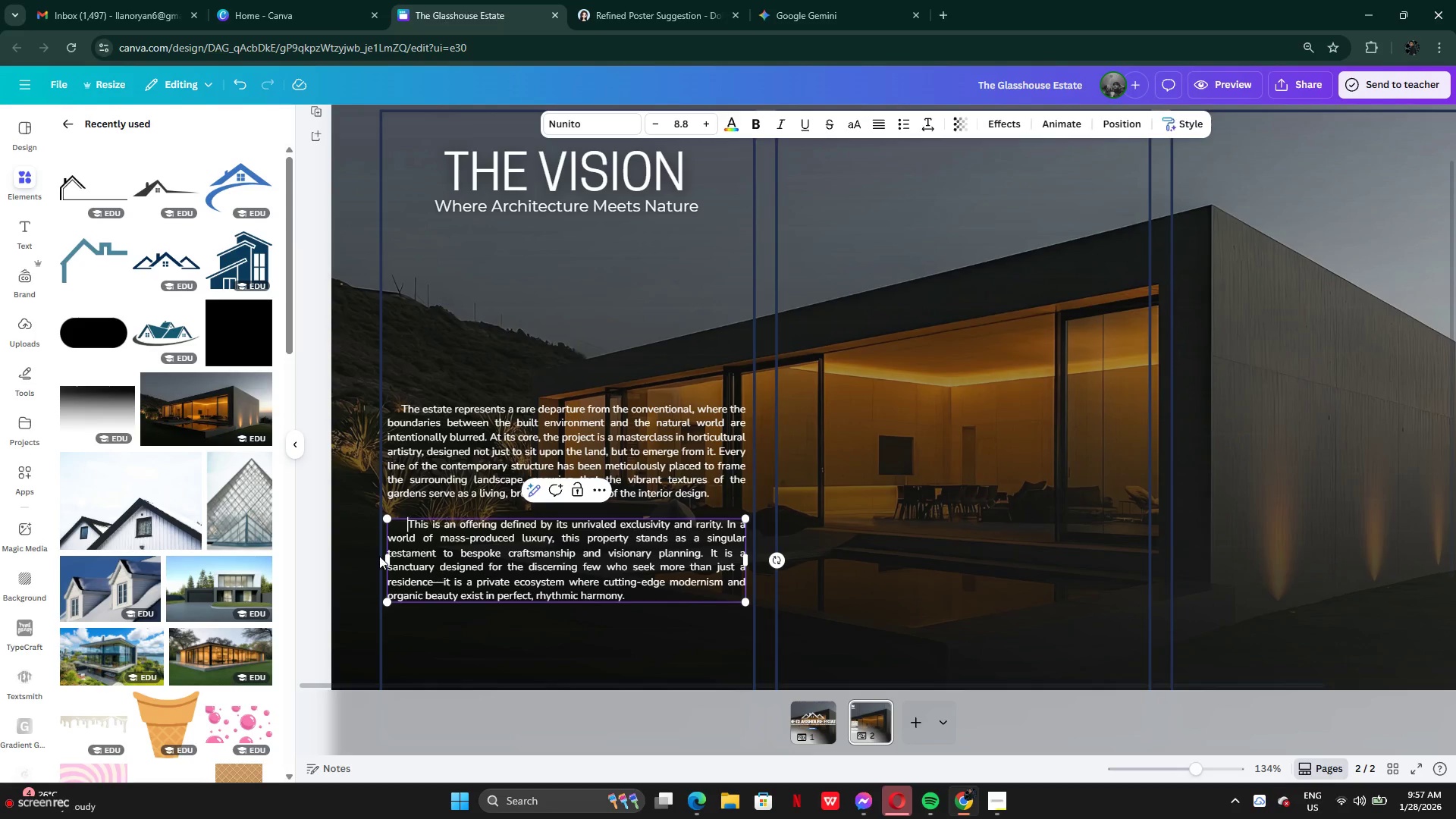 
left_click([340, 536])
 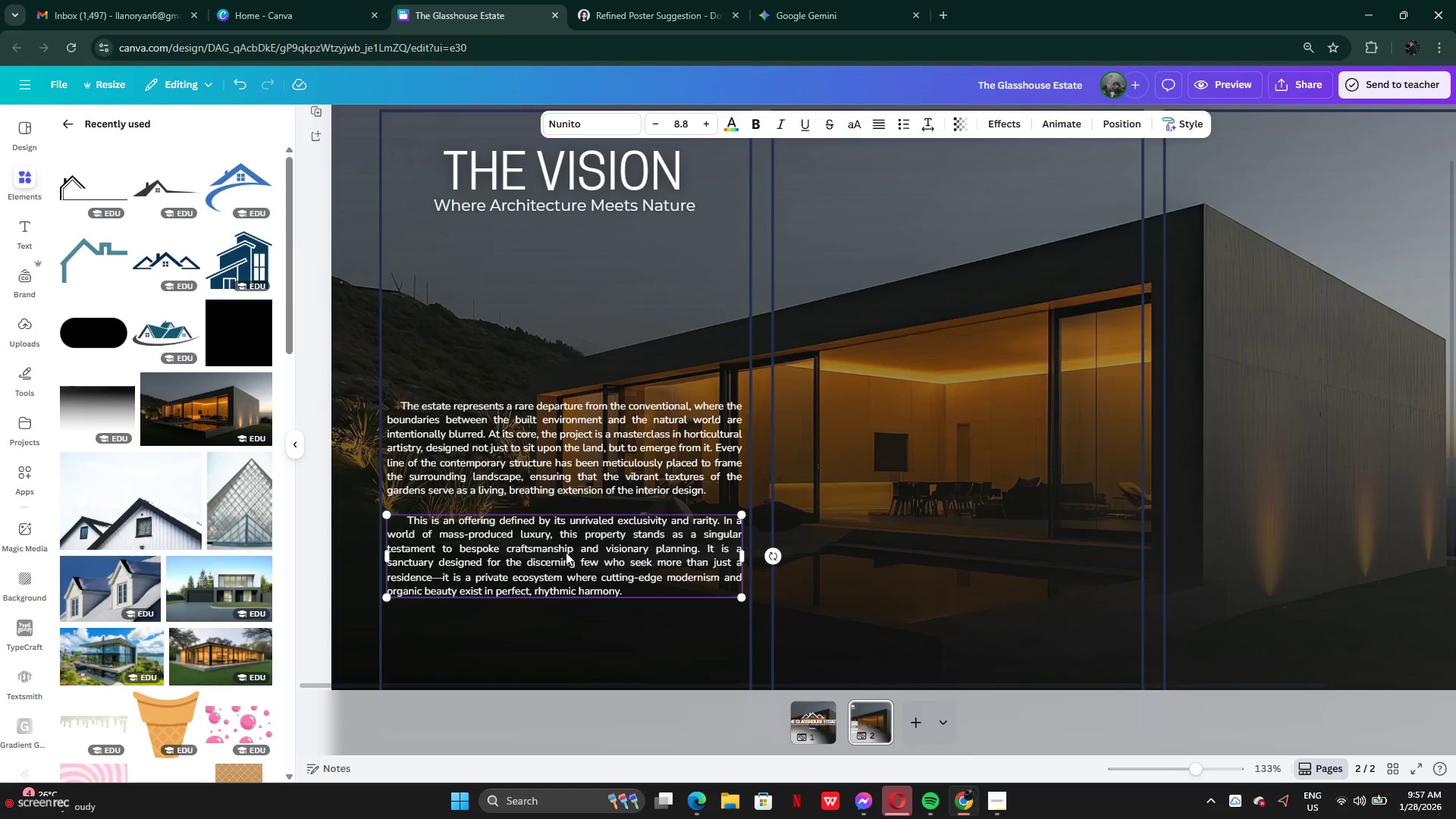 
left_click_drag(start_coordinate=[359, 362], to_coordinate=[579, 532])
 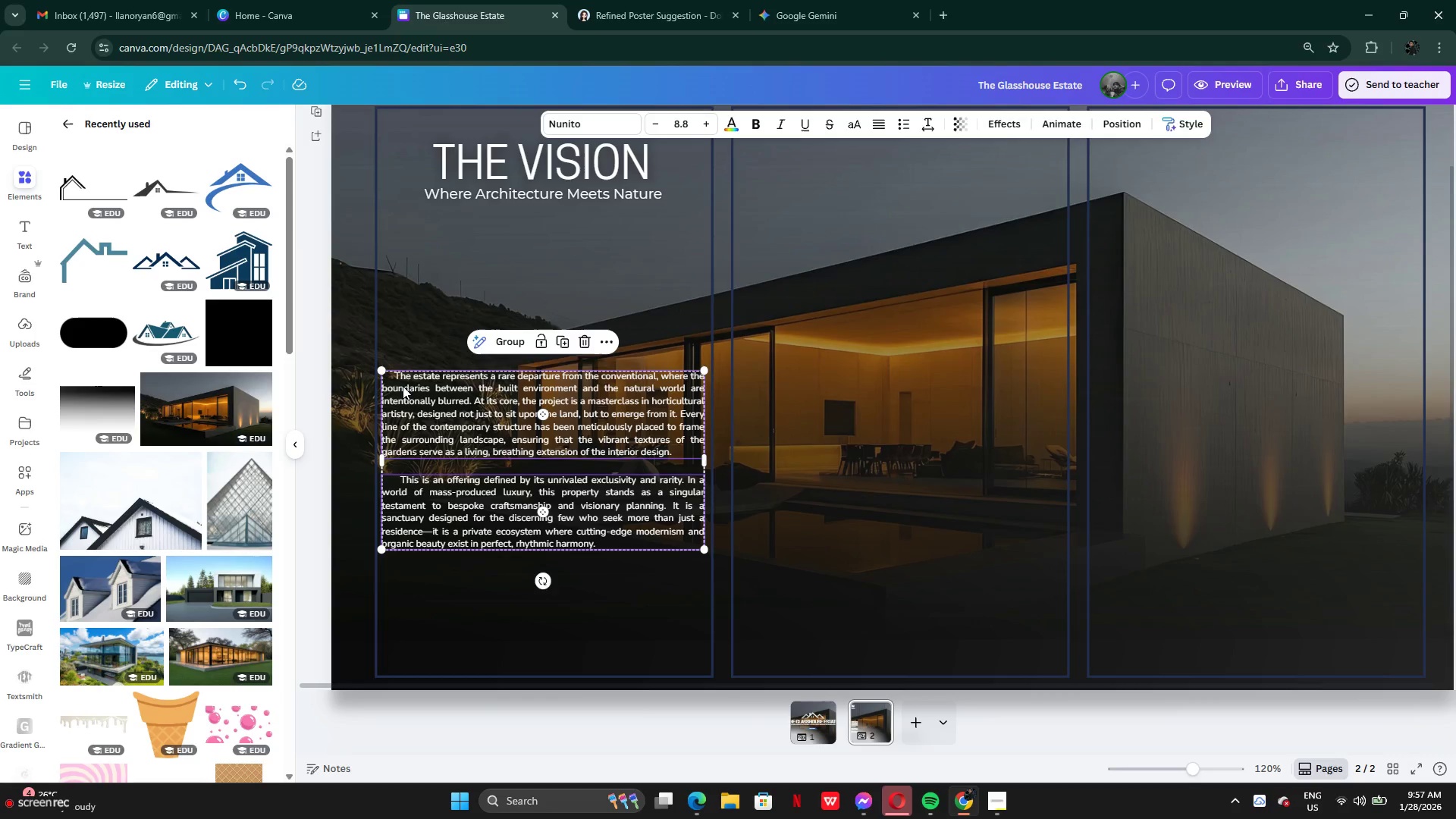 
left_click_drag(start_coordinate=[382, 372], to_coordinate=[339, 325])
 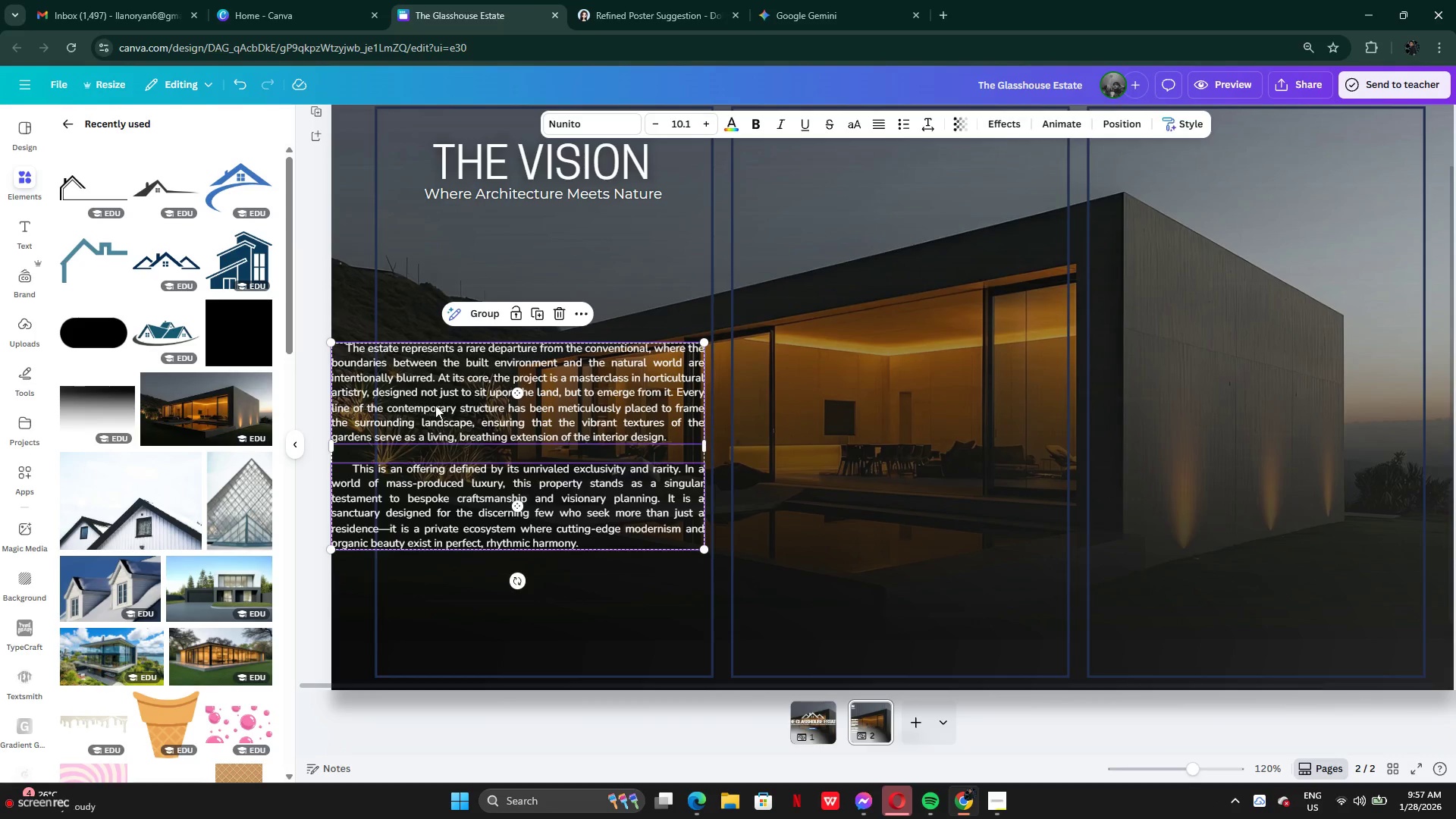 
left_click_drag(start_coordinate=[435, 405], to_coordinate=[497, 406])
 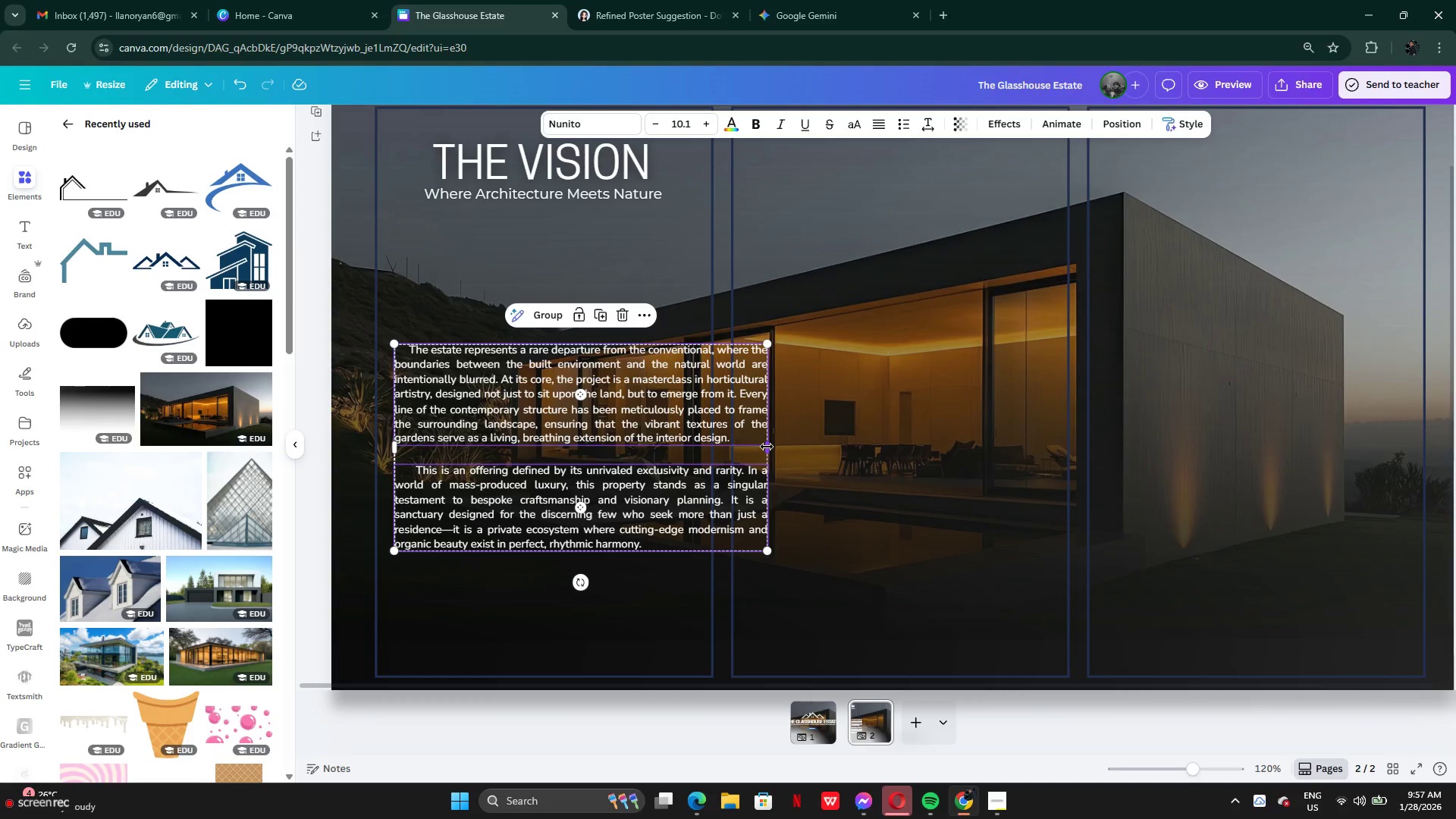 
left_click_drag(start_coordinate=[767, 447], to_coordinate=[698, 428])
 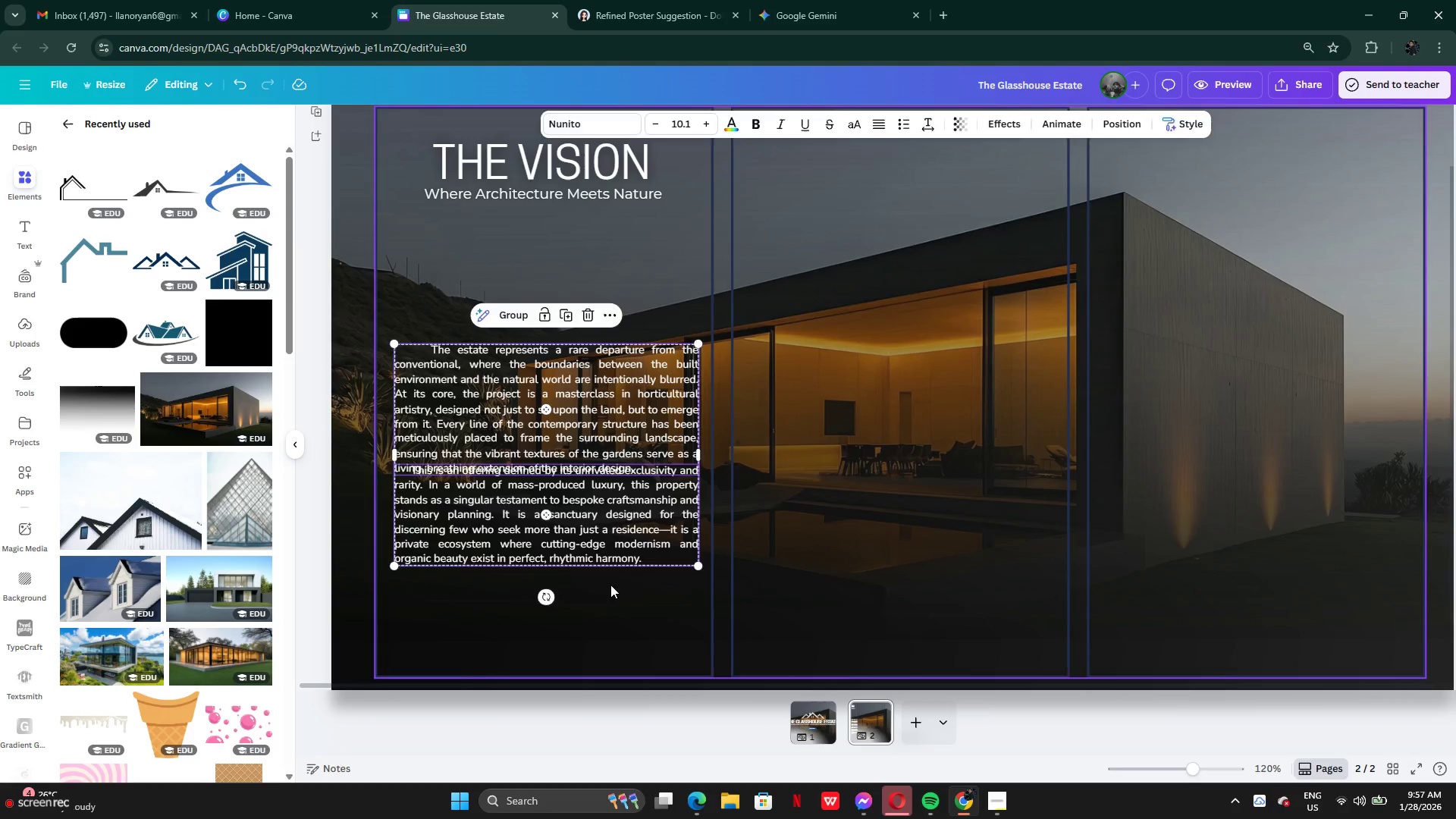 
left_click([594, 539])
 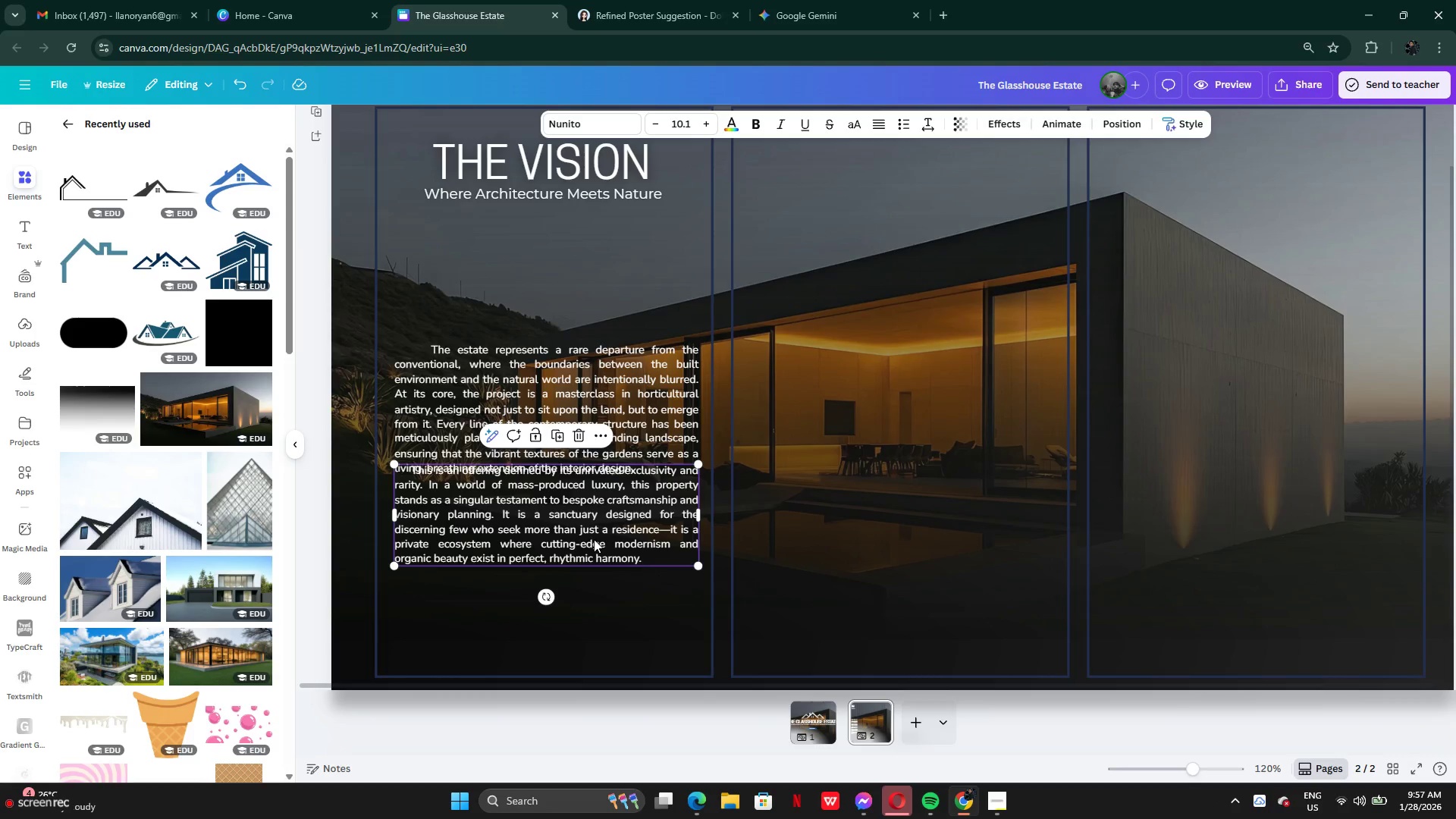 
left_click_drag(start_coordinate=[594, 539], to_coordinate=[592, 566])
 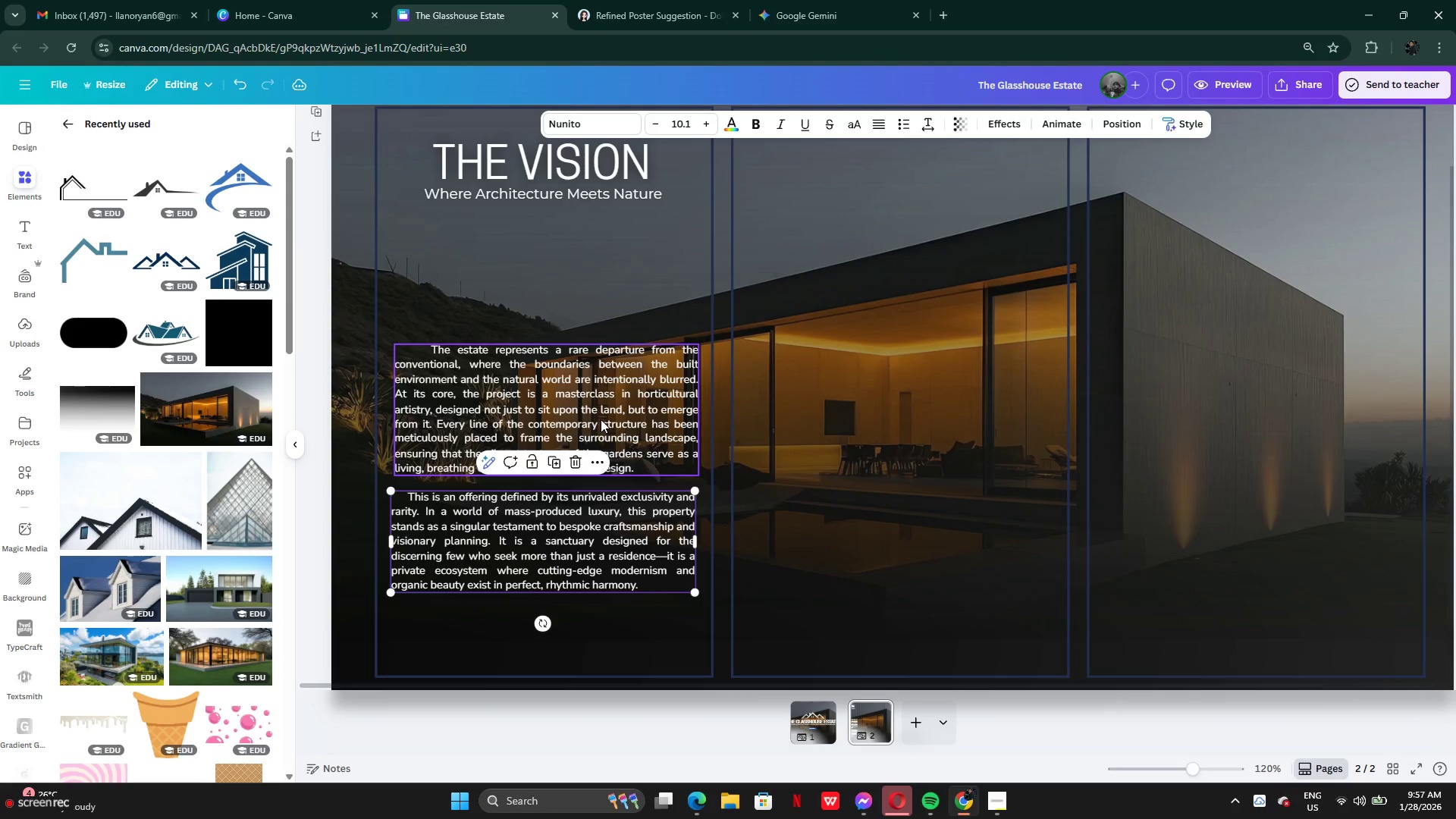 
left_click_drag(start_coordinate=[601, 419], to_coordinate=[595, 420])
 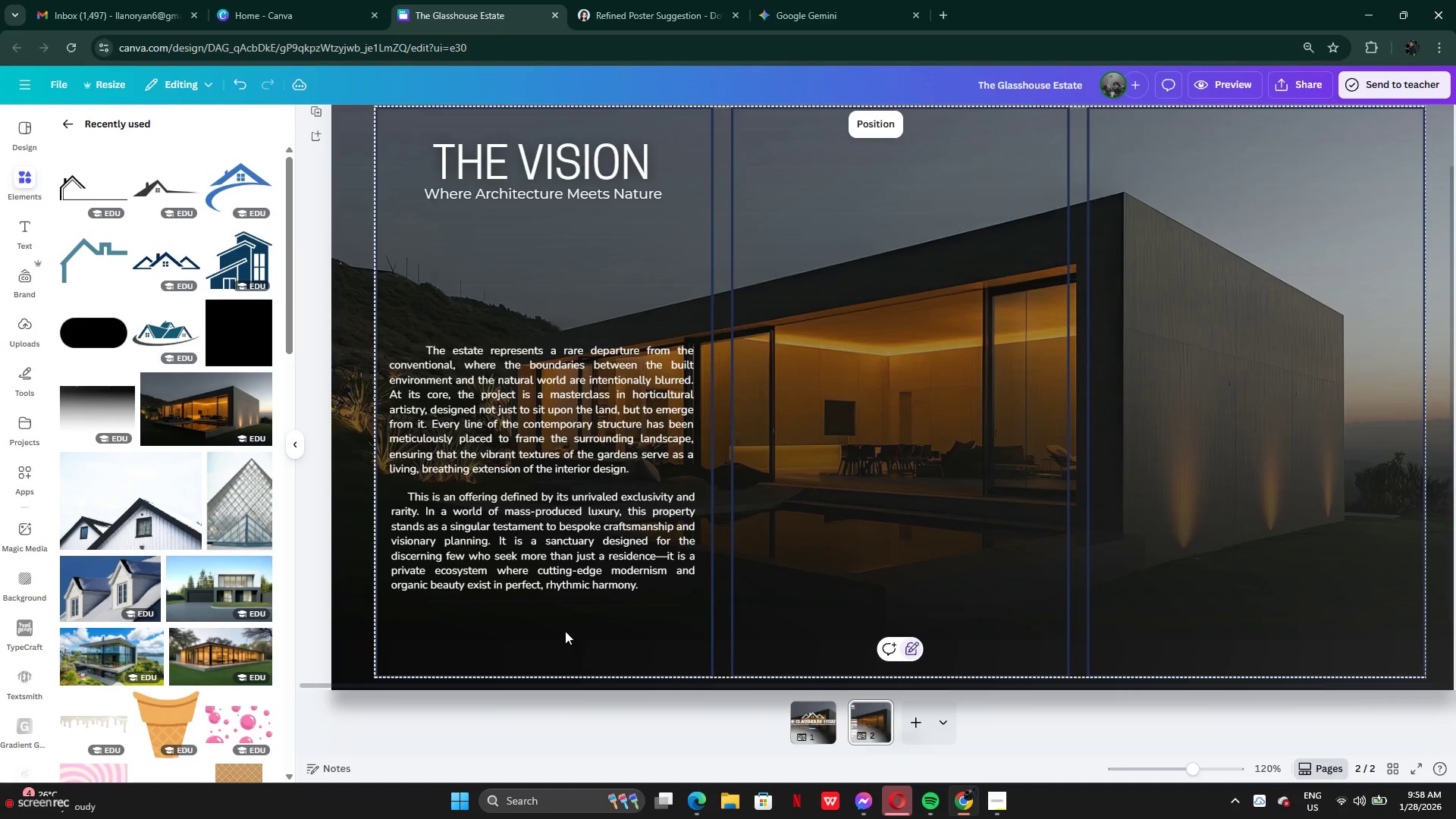 
left_click_drag(start_coordinate=[566, 630], to_coordinate=[570, 435])
 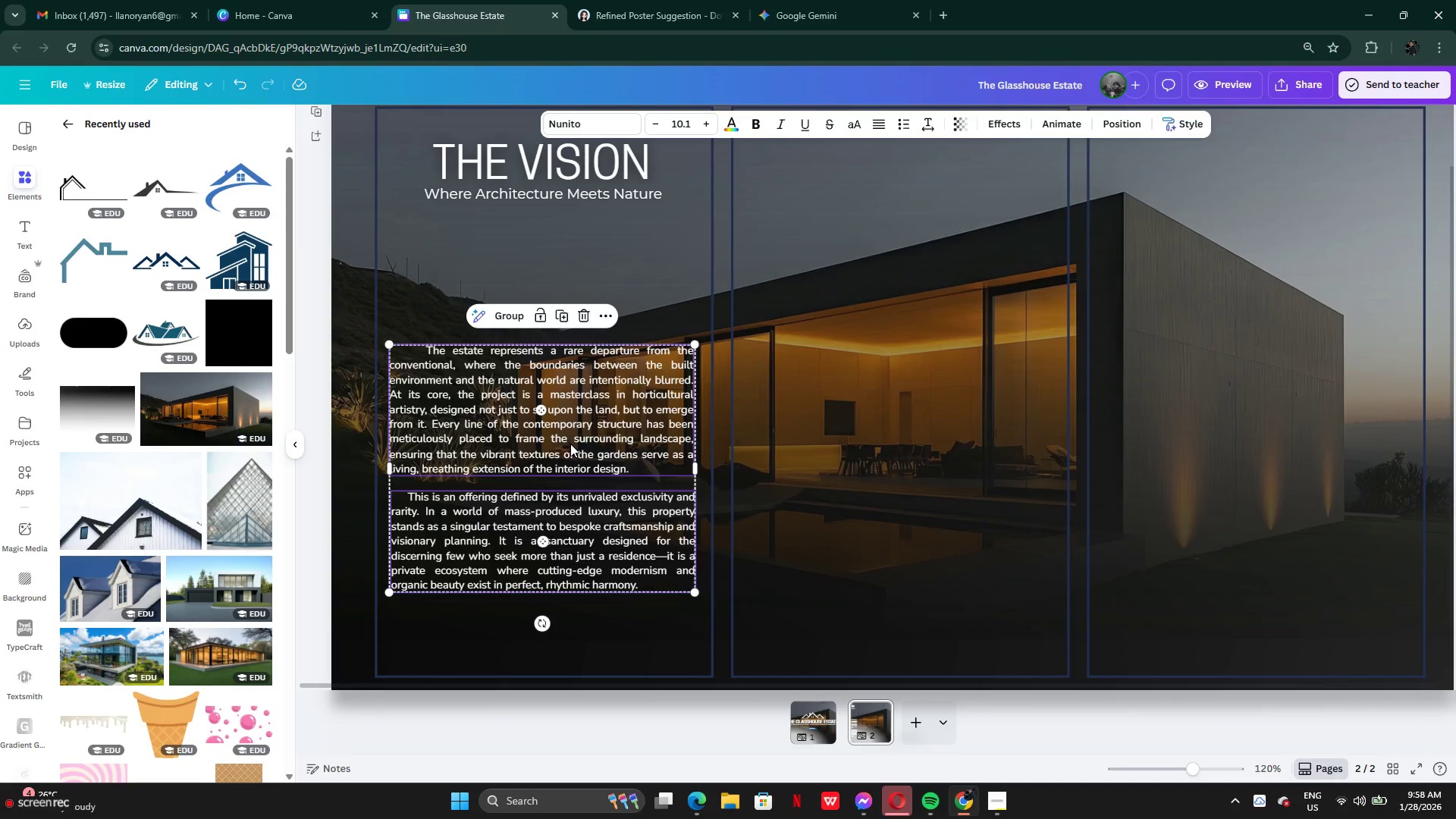 
left_click_drag(start_coordinate=[570, 443], to_coordinate=[567, 485])
 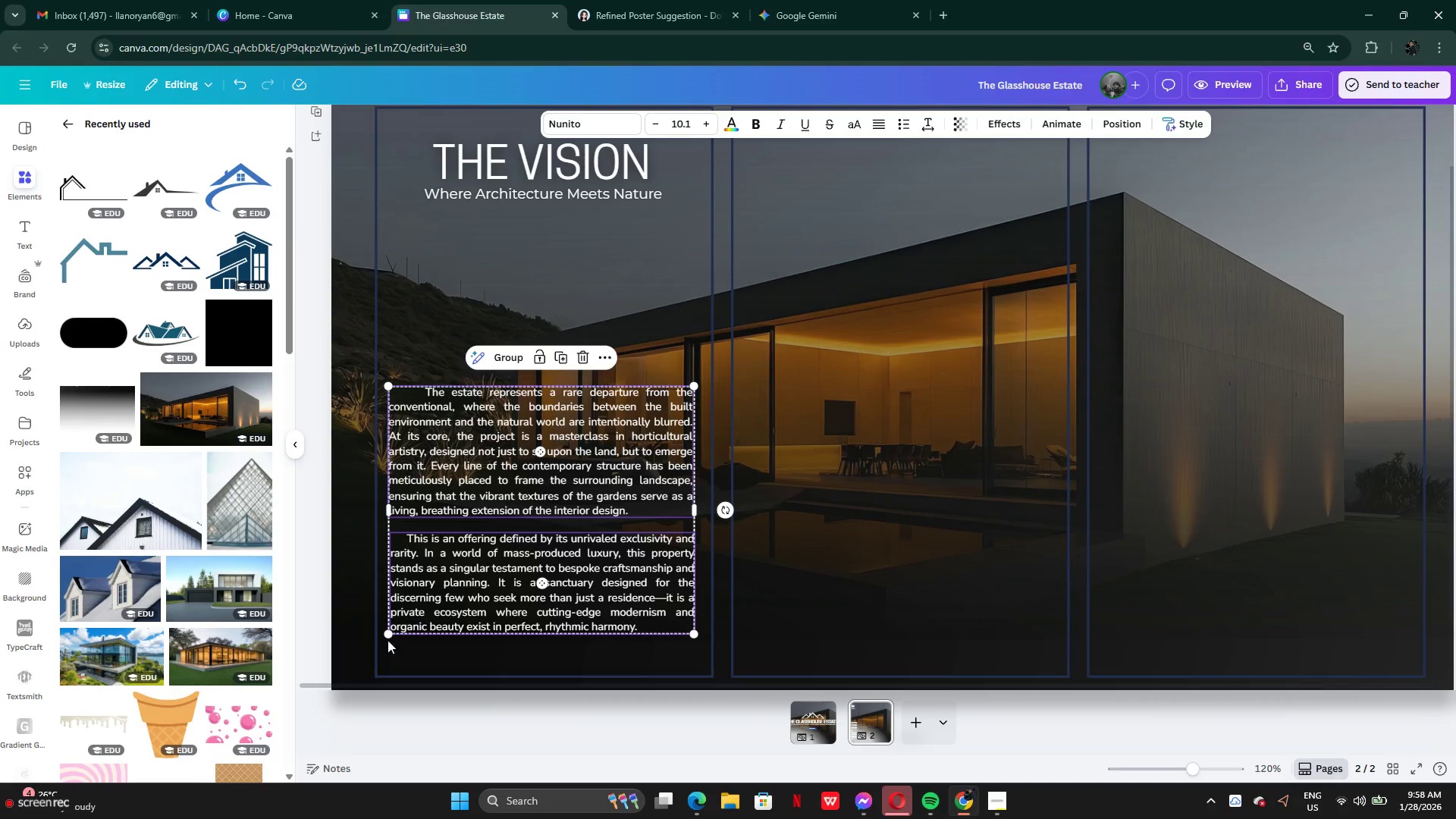 
left_click([350, 613])
 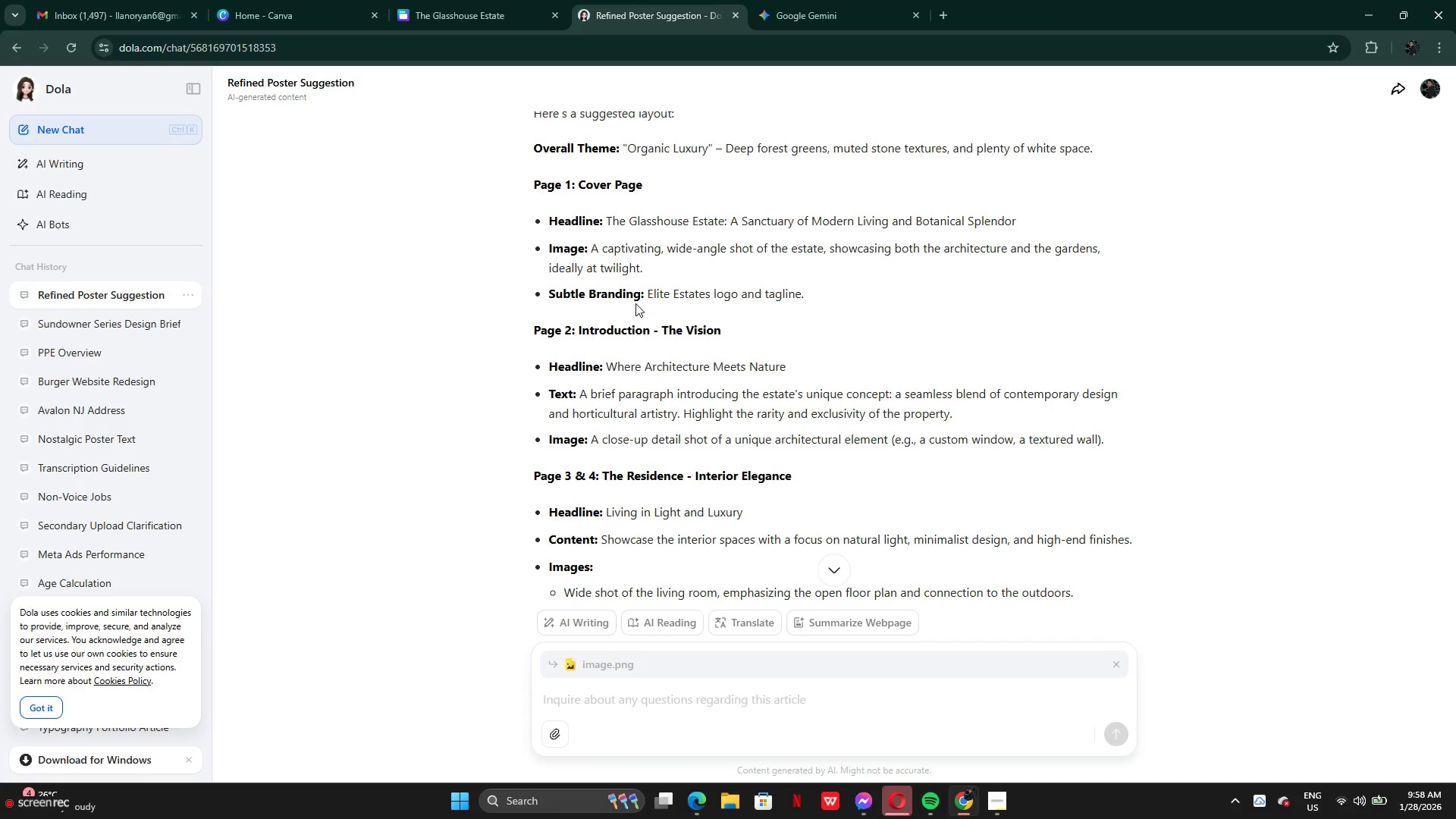 
scroll: coordinate [637, 445], scroll_direction: down, amount: 1.0
 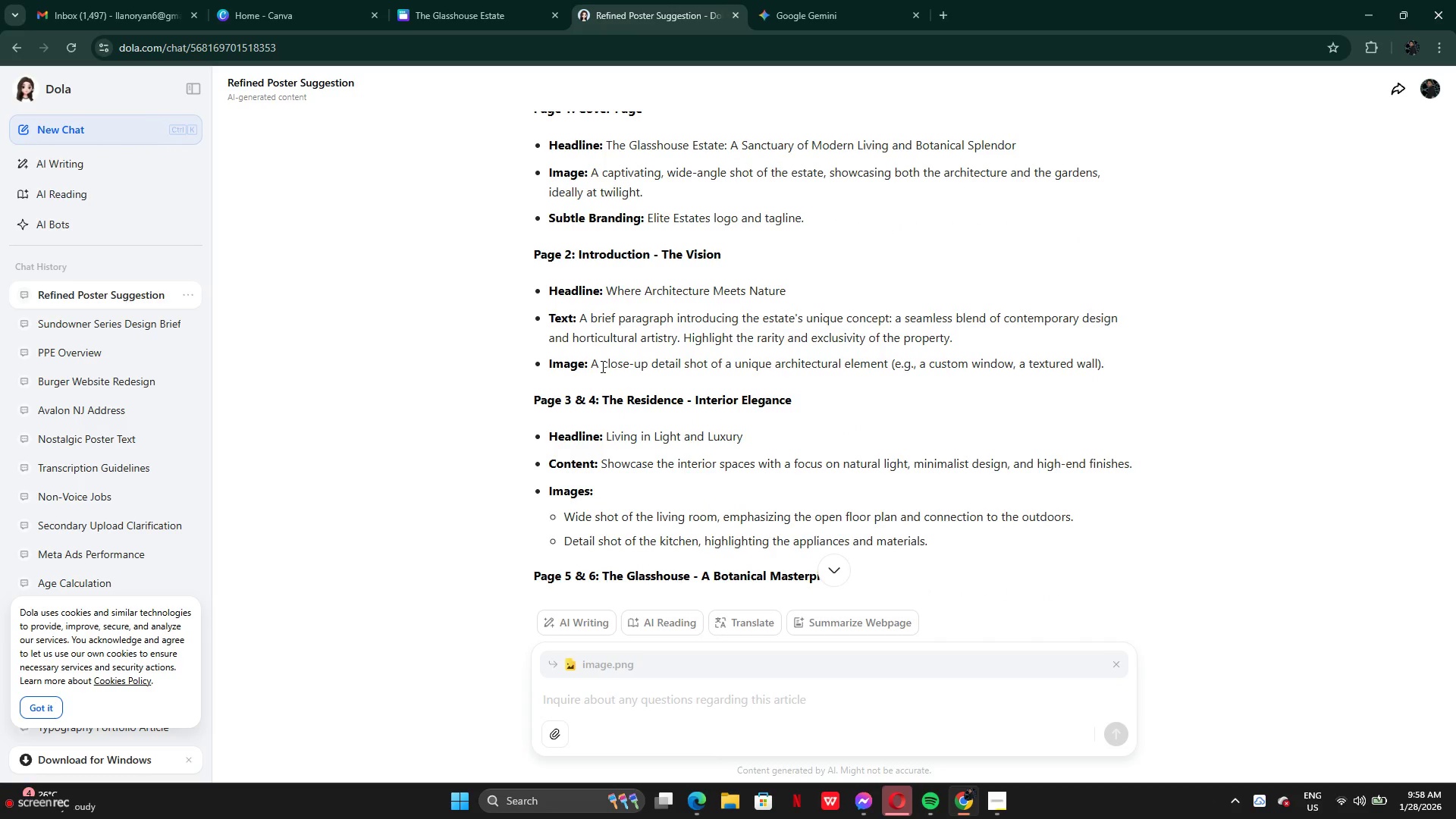 
left_click_drag(start_coordinate=[601, 366], to_coordinate=[828, 366])
 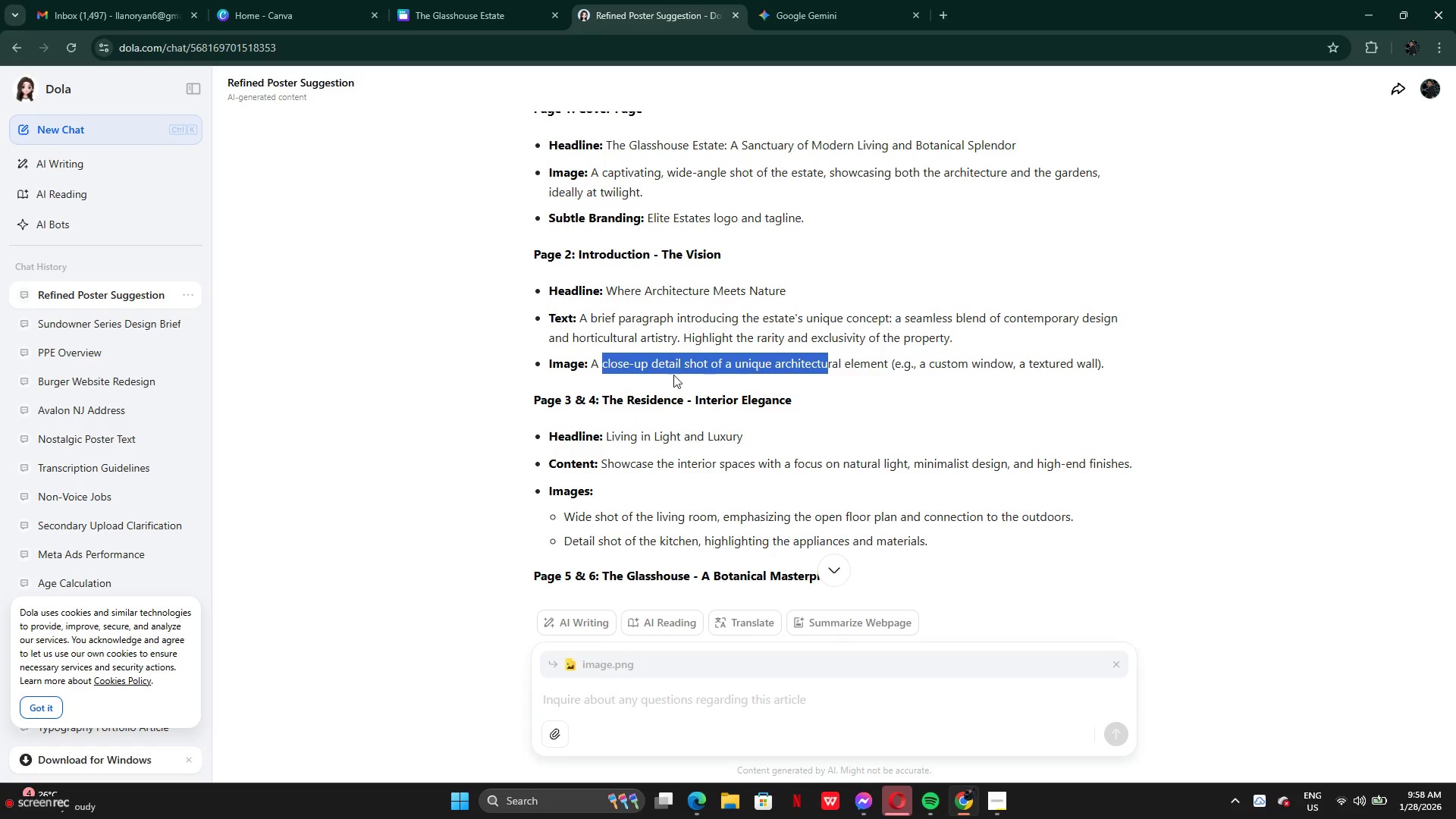 
left_click([640, 373])
 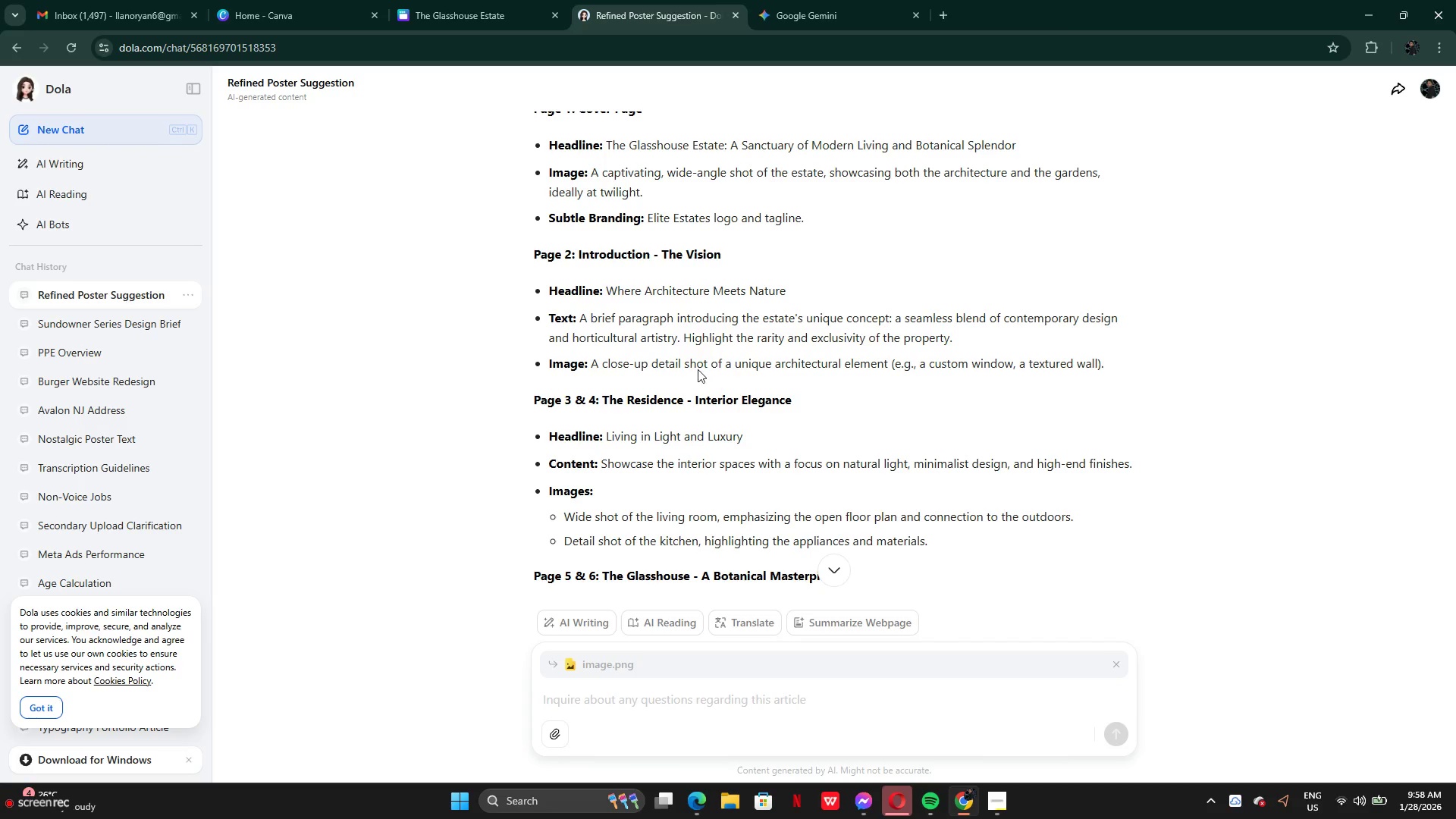 
wait(5.06)
 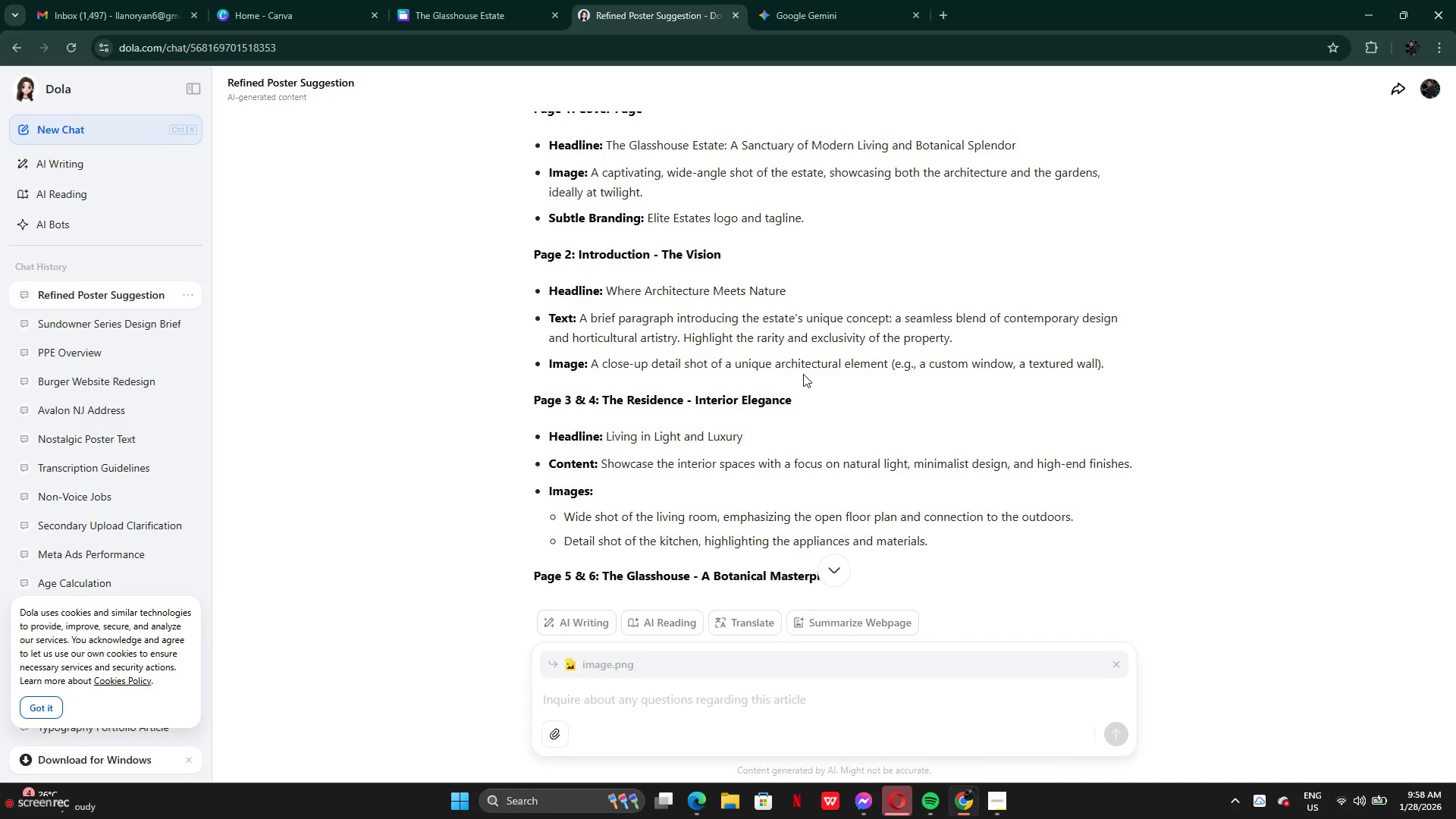 
left_click_drag(start_coordinate=[587, 362], to_coordinate=[600, 365])
 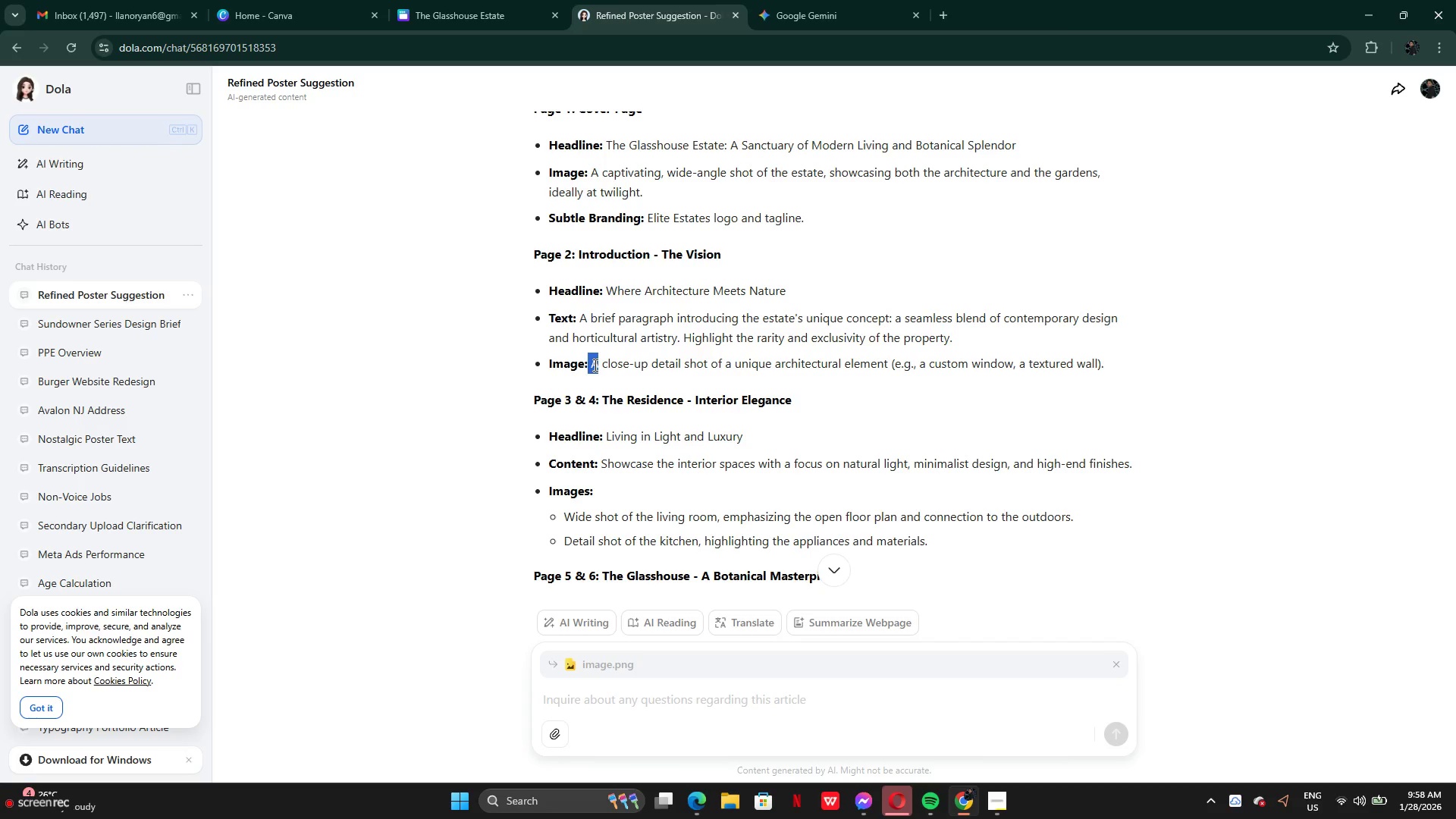 
left_click([594, 365])
 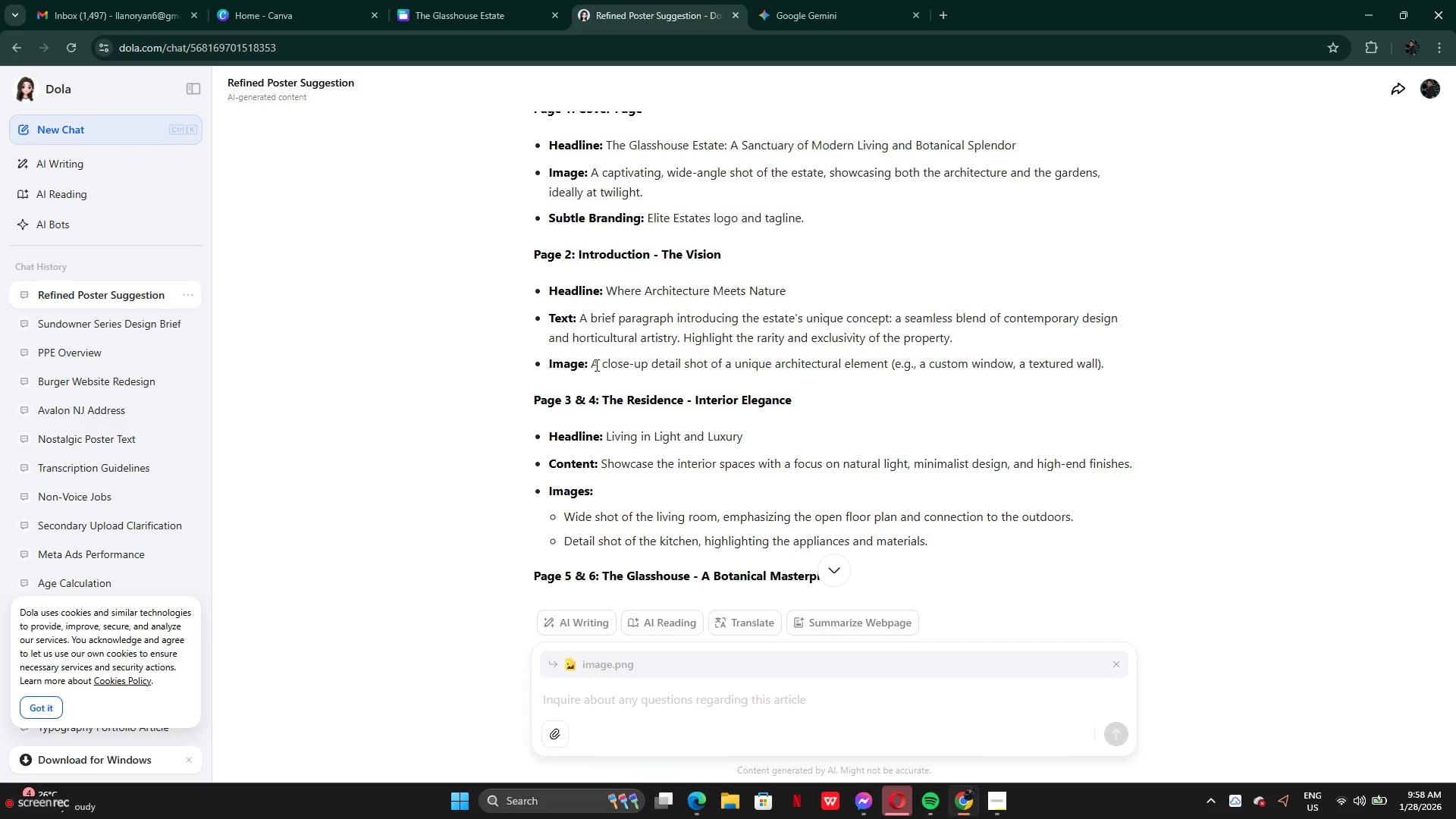 
left_click_drag(start_coordinate=[592, 365], to_coordinate=[1103, 368])
 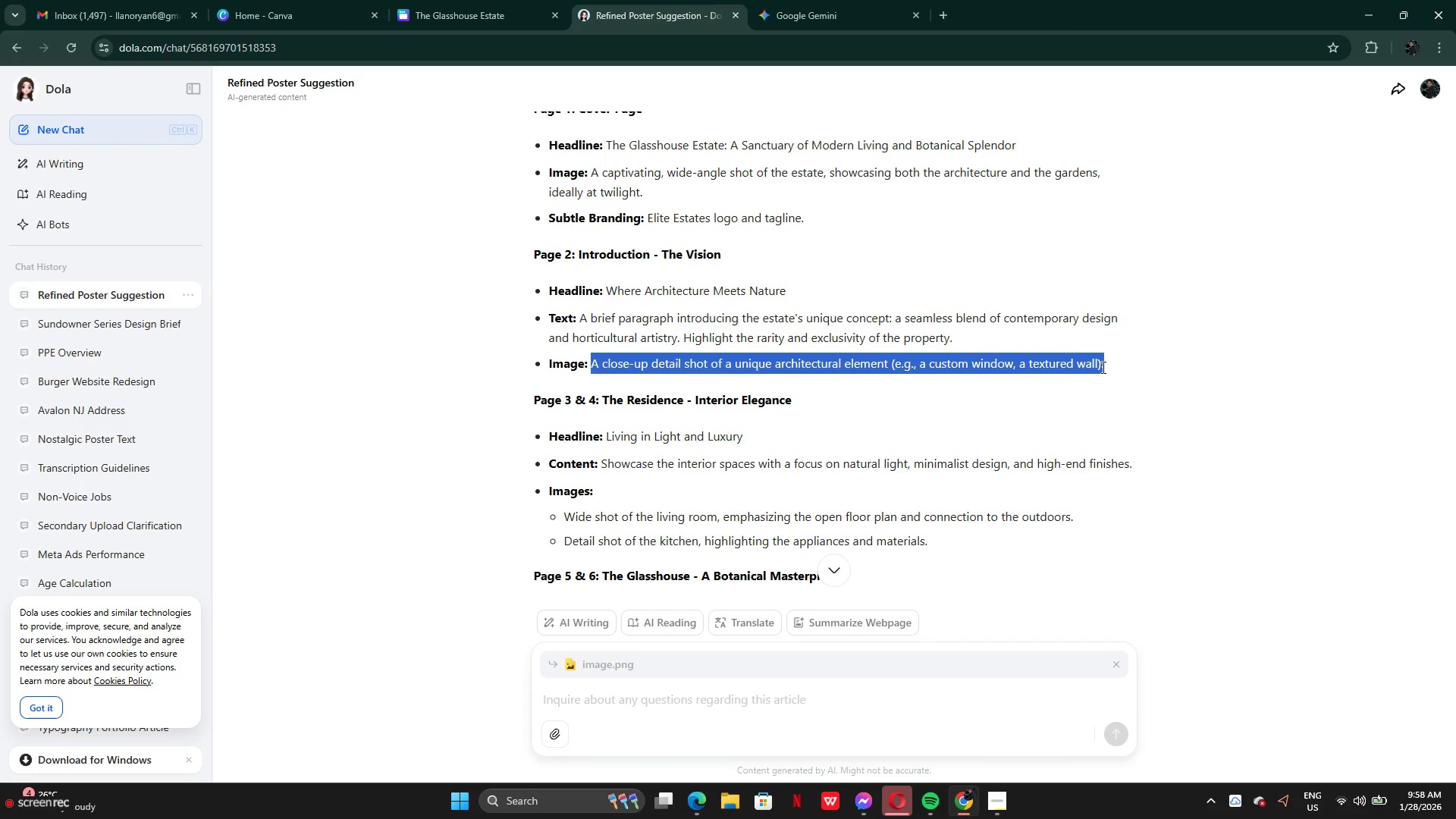 
key(Control+C)
 